 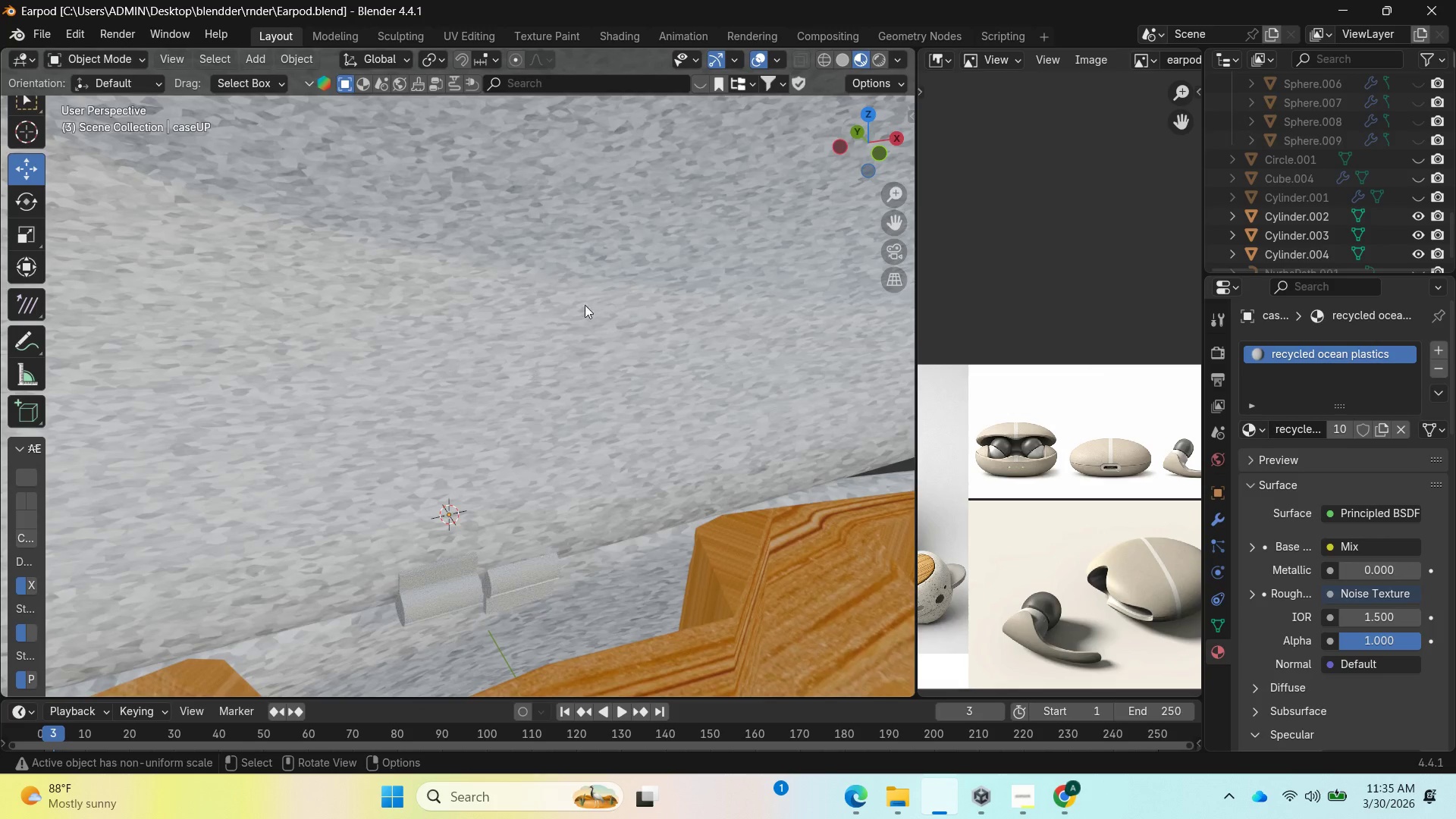 
left_click_drag(start_coordinate=[848, 142], to_coordinate=[21, 65])
 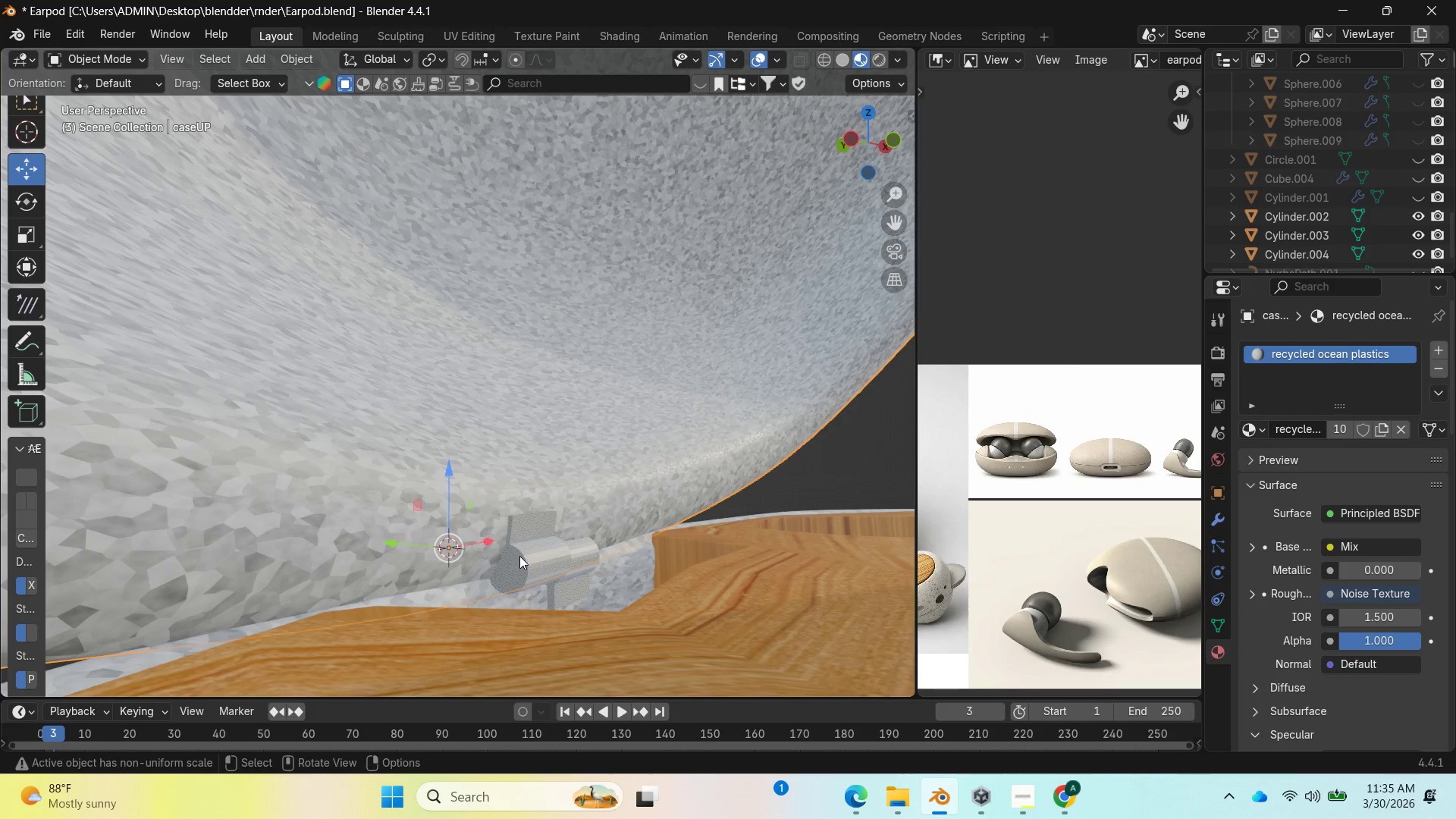 
wait(5.05)
 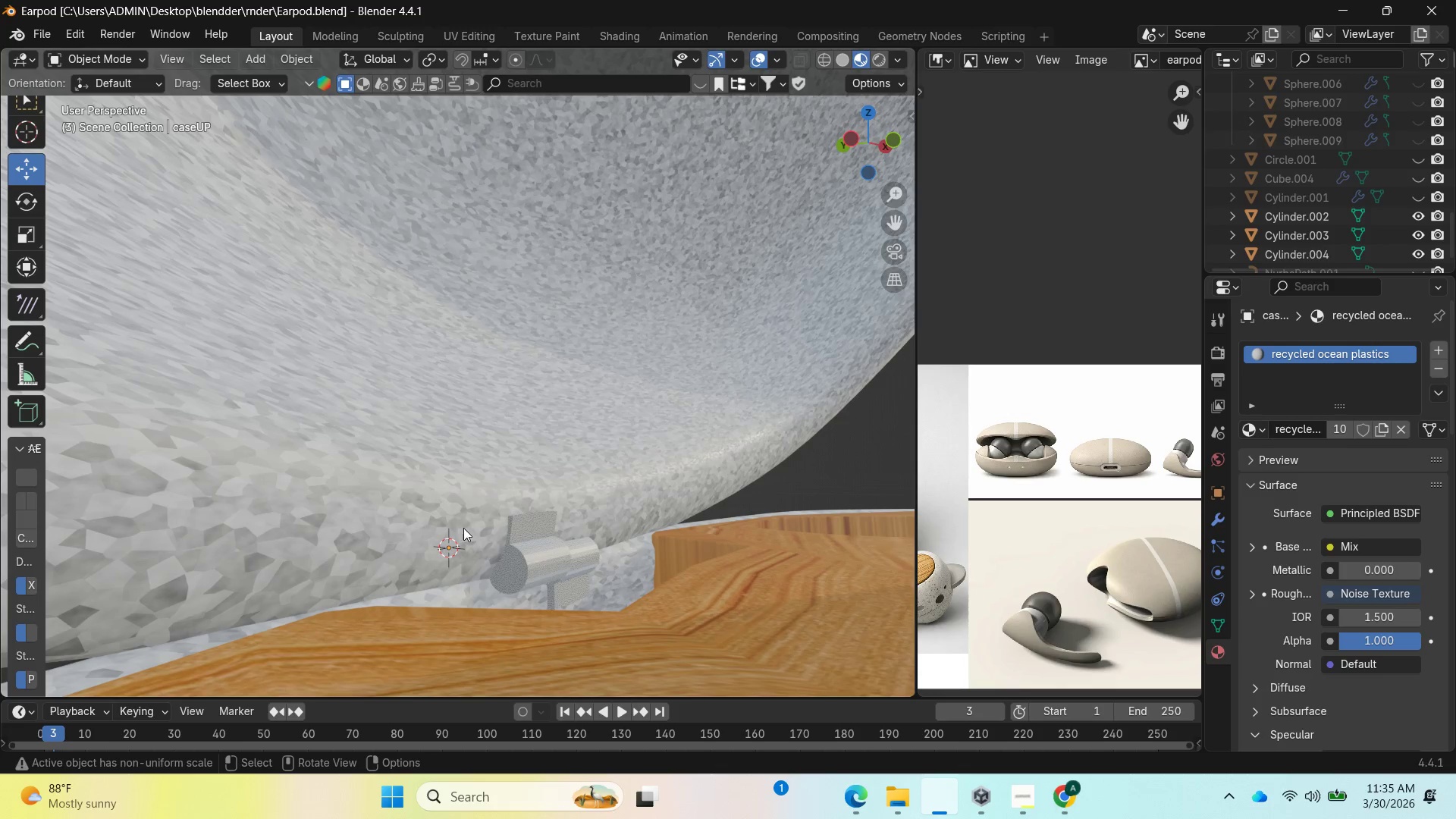 
left_click_drag(start_coordinate=[860, 151], to_coordinate=[718, 159])
 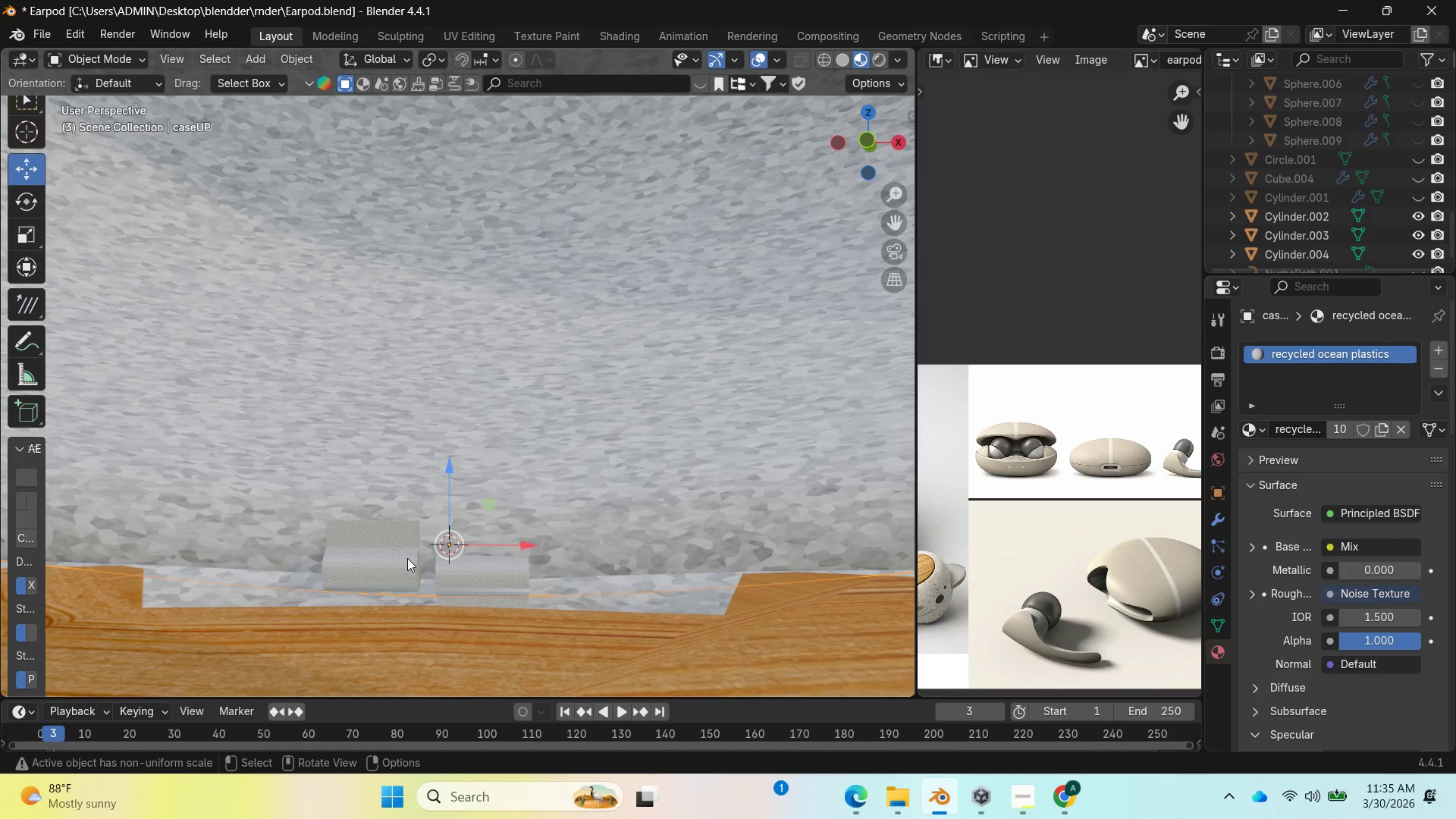 
scroll: coordinate [405, 560], scroll_direction: down, amount: 1.0
 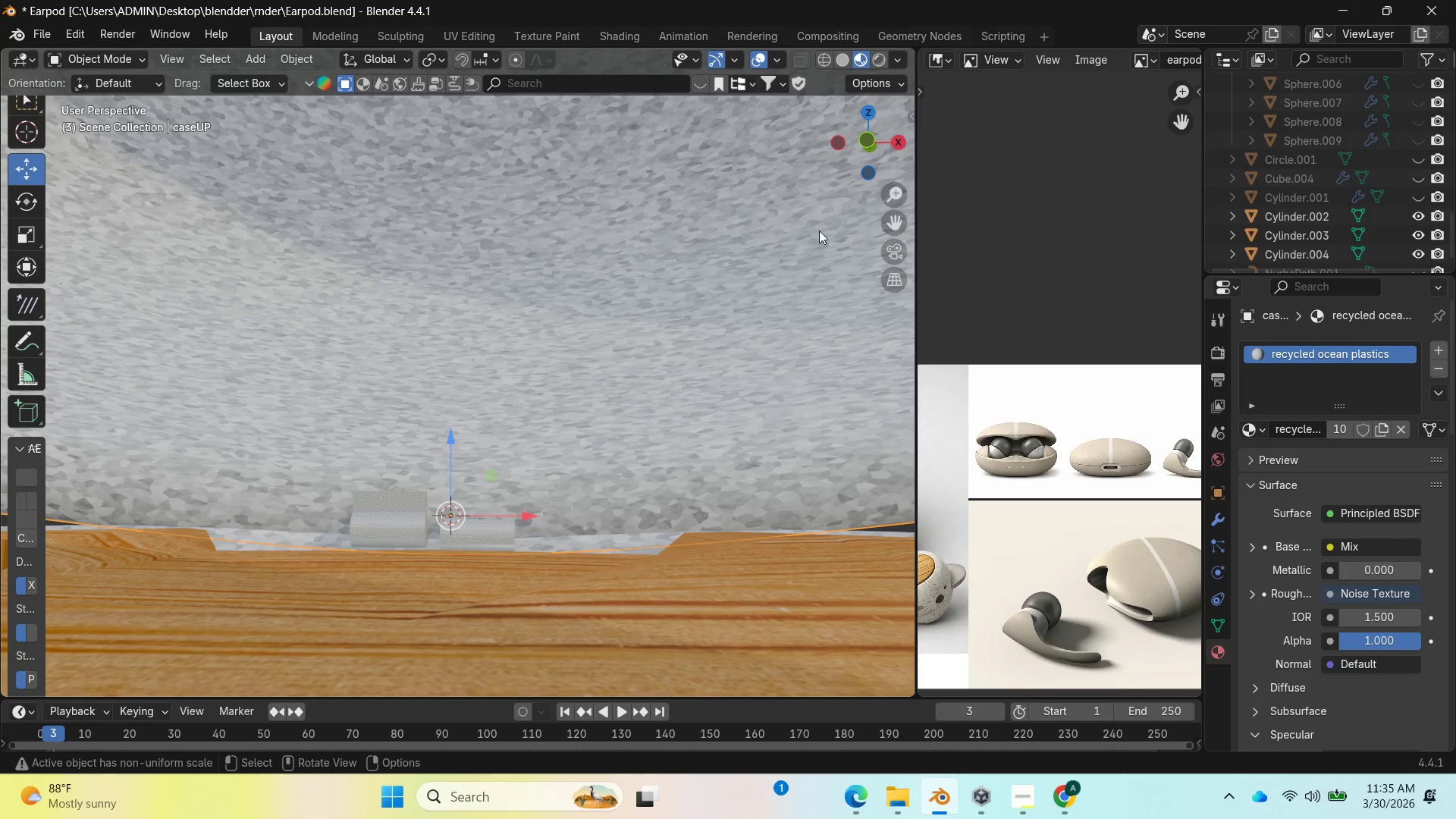 
left_click_drag(start_coordinate=[852, 146], to_coordinate=[882, 169])
 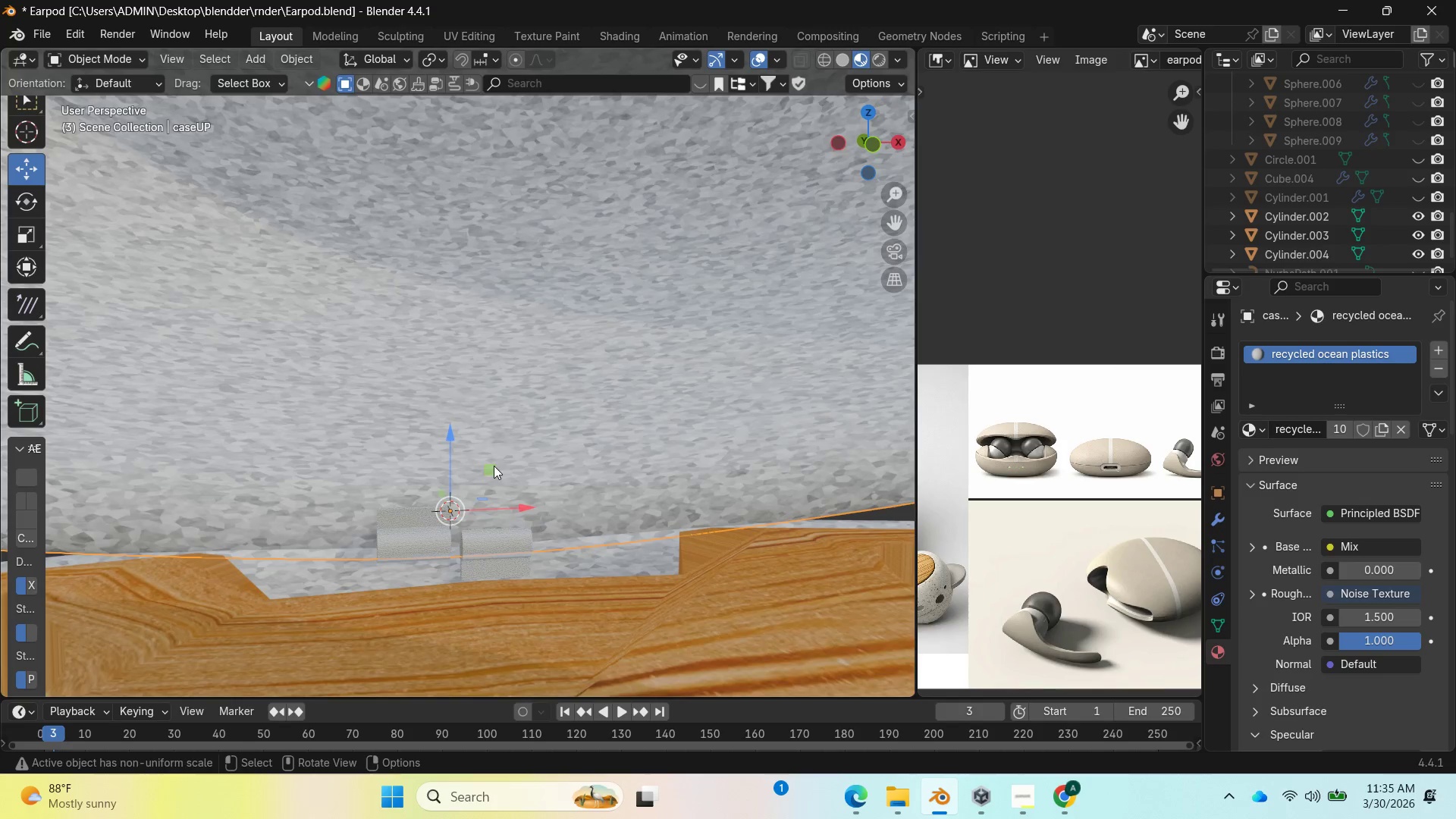 
scroll: coordinate [494, 466], scroll_direction: down, amount: 4.0
 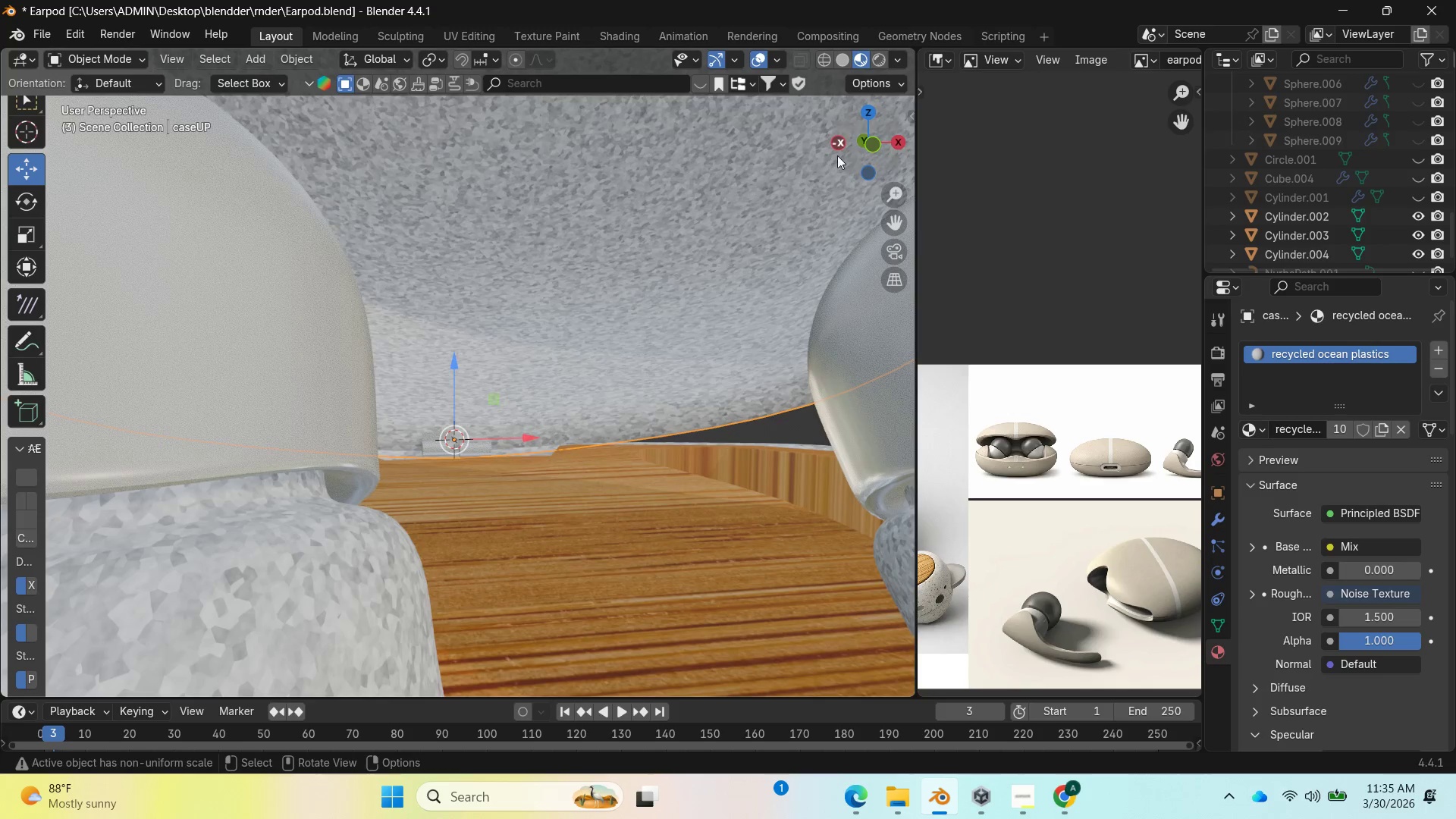 
left_click_drag(start_coordinate=[849, 149], to_coordinate=[42, 211])
 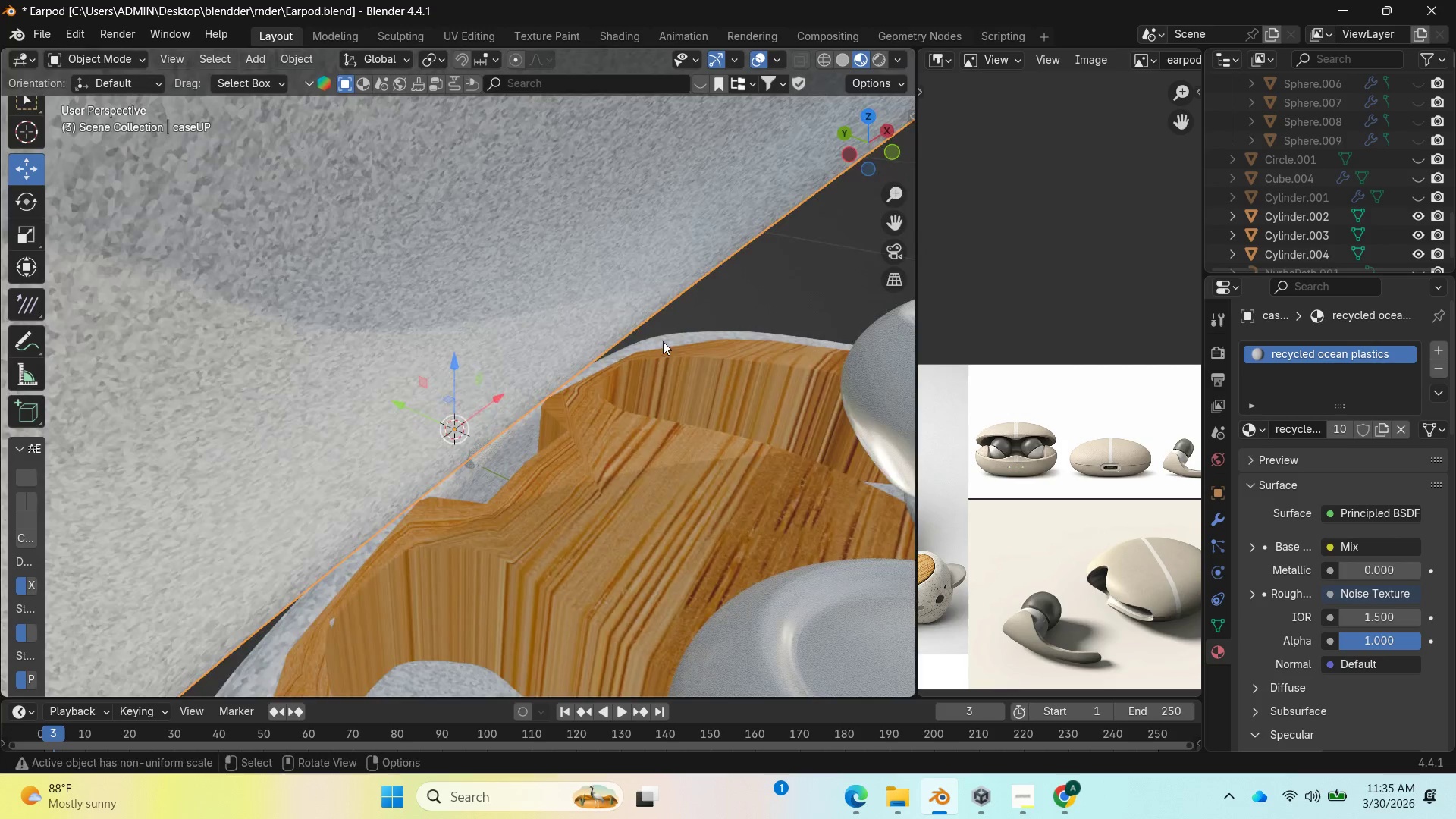 
scroll: coordinate [632, 340], scroll_direction: down, amount: 4.0
 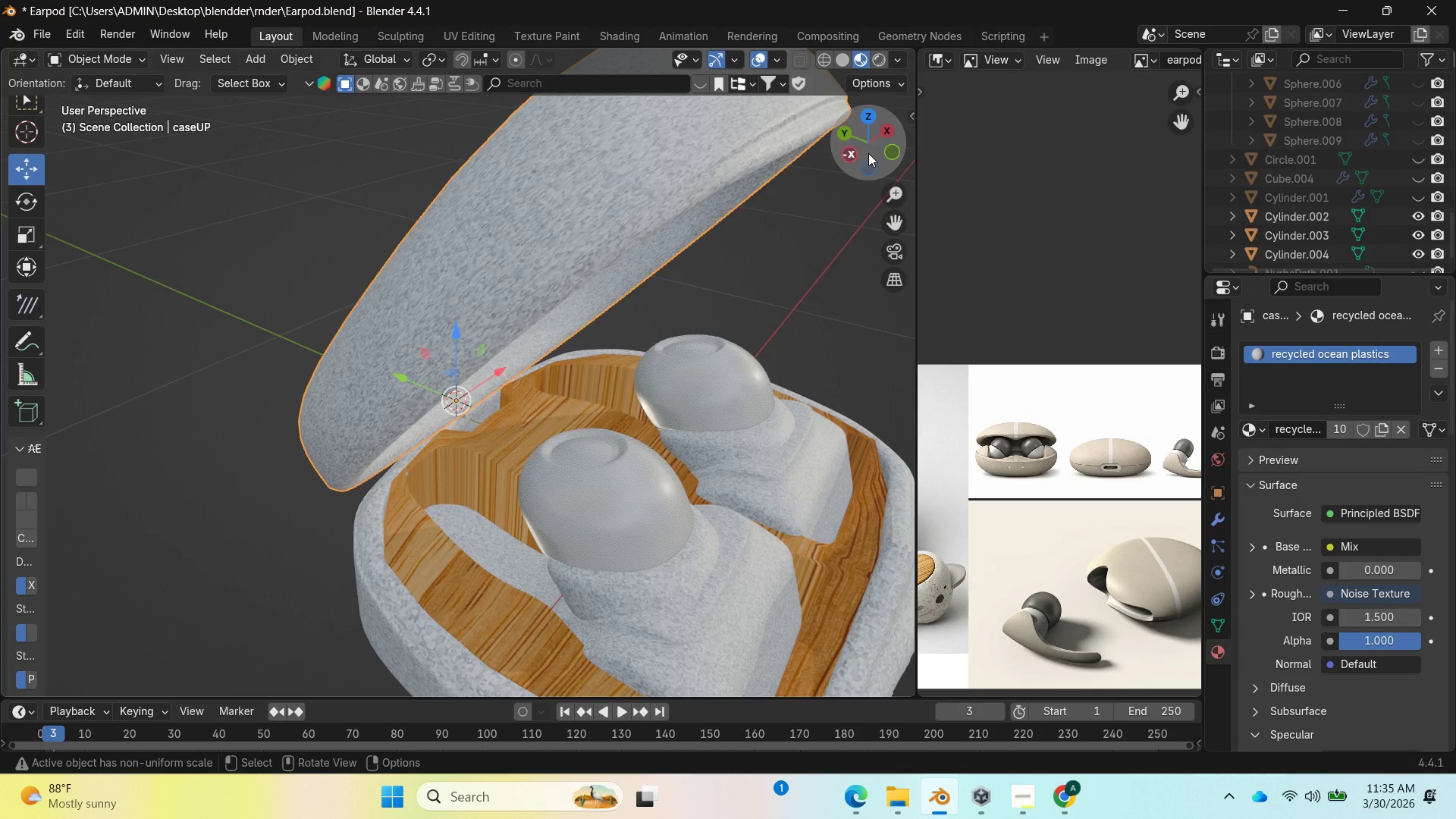 
left_click_drag(start_coordinate=[876, 150], to_coordinate=[897, 102])
 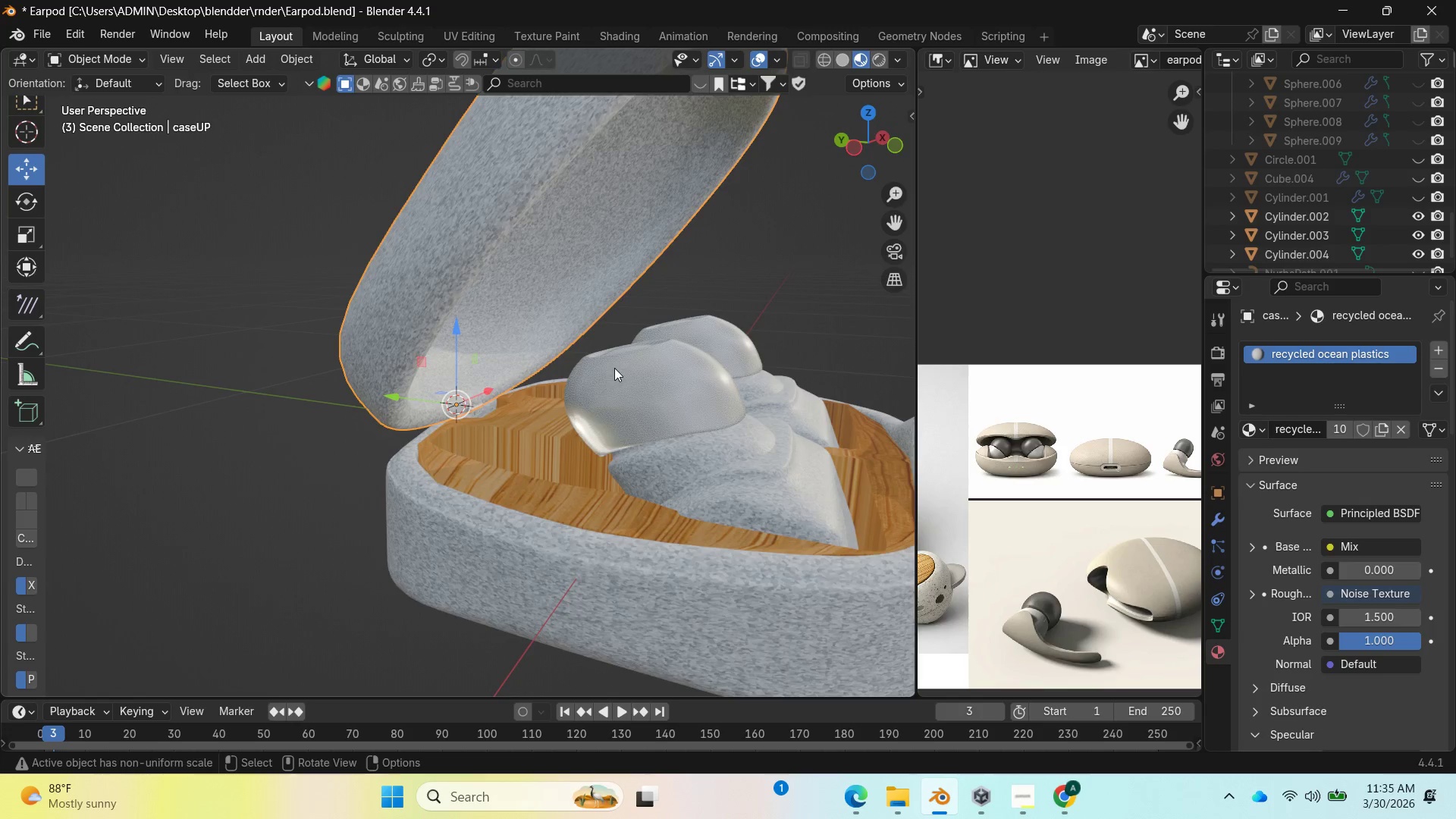 
scroll: coordinate [570, 377], scroll_direction: up, amount: 4.0
 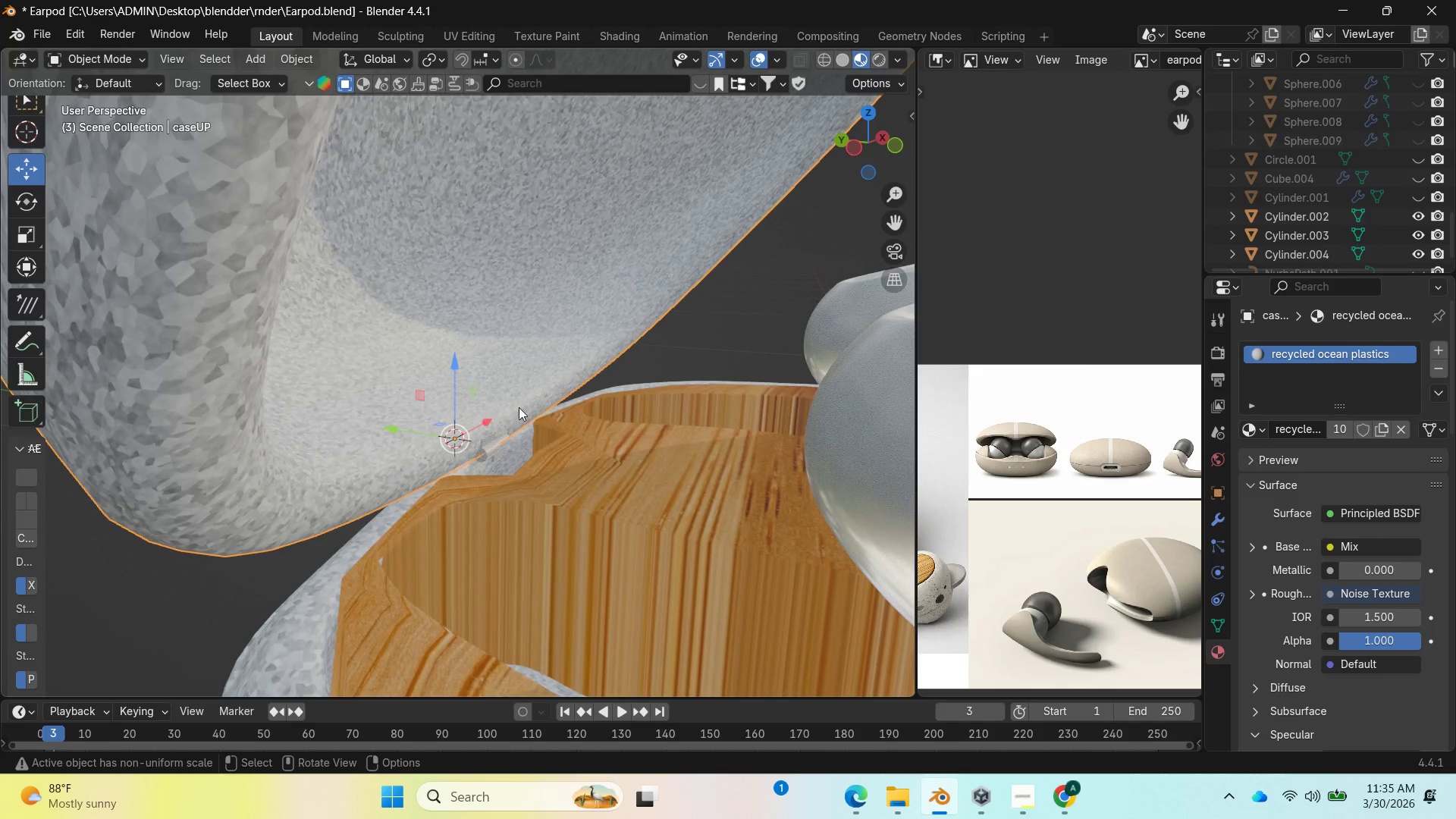 
mouse_move([466, 434])
 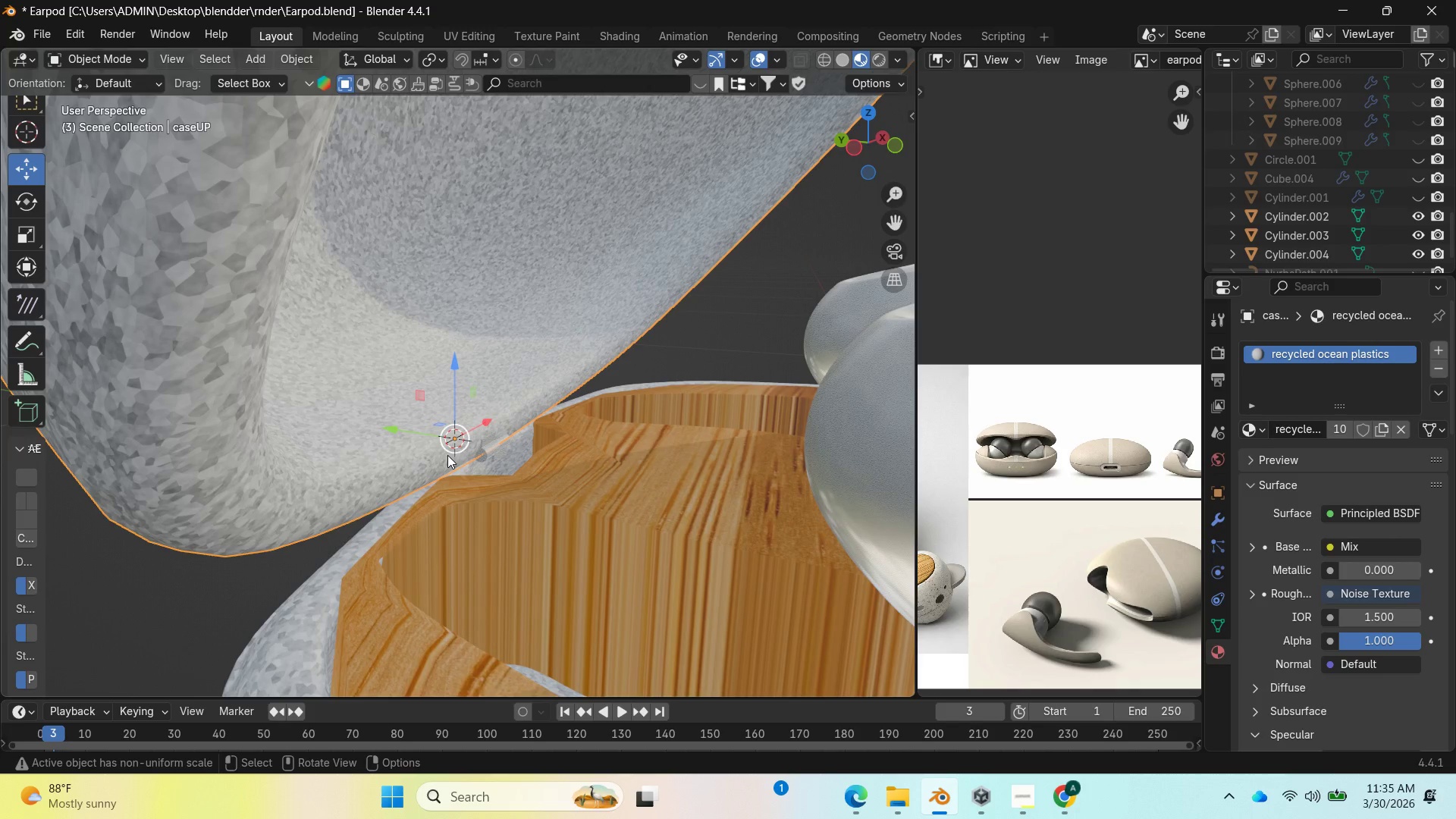 
scroll: coordinate [447, 455], scroll_direction: up, amount: 1.0
 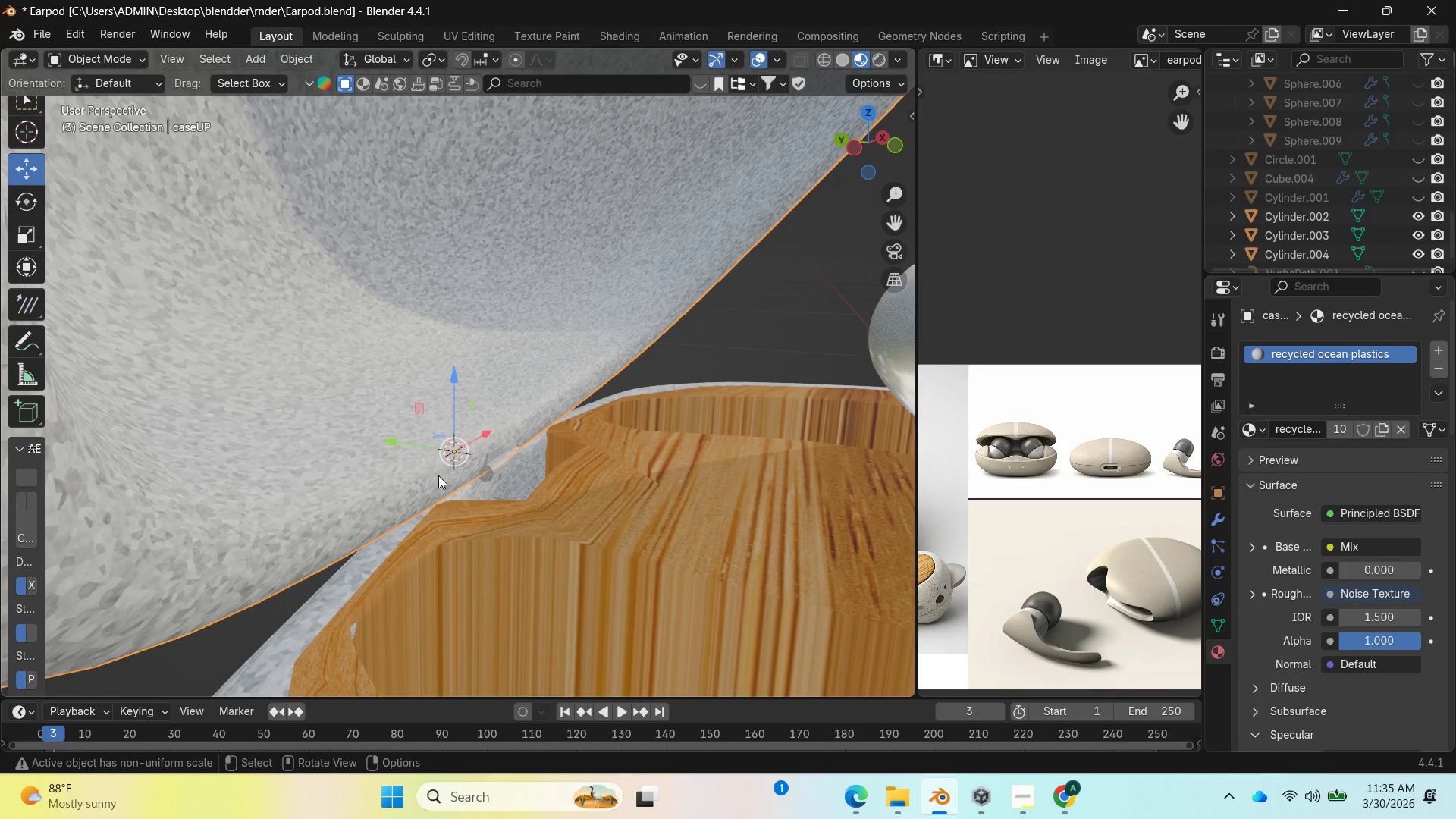 
left_click([409, 478])
 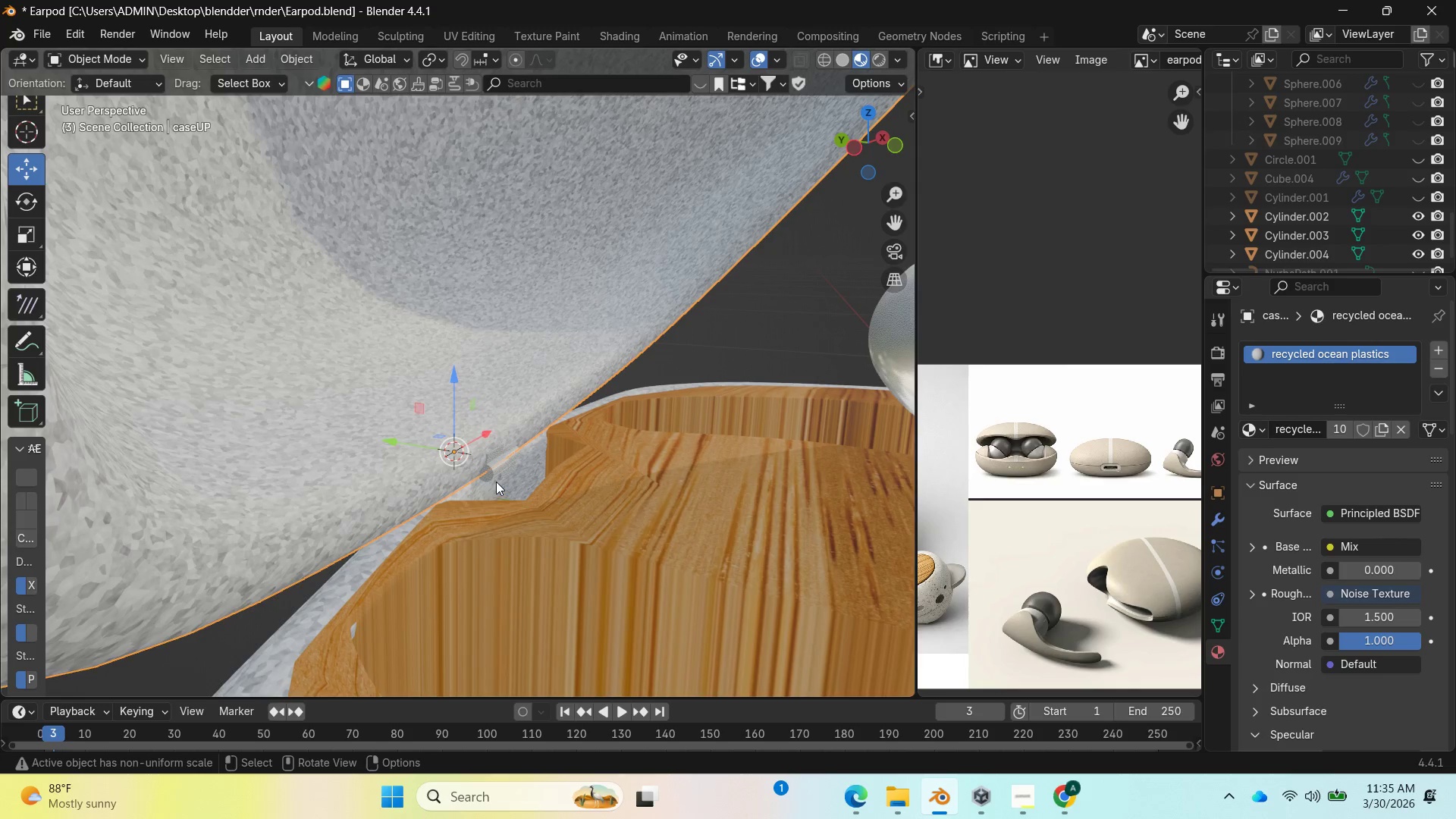 
hold_key(key=ShiftLeft, duration=1.58)
 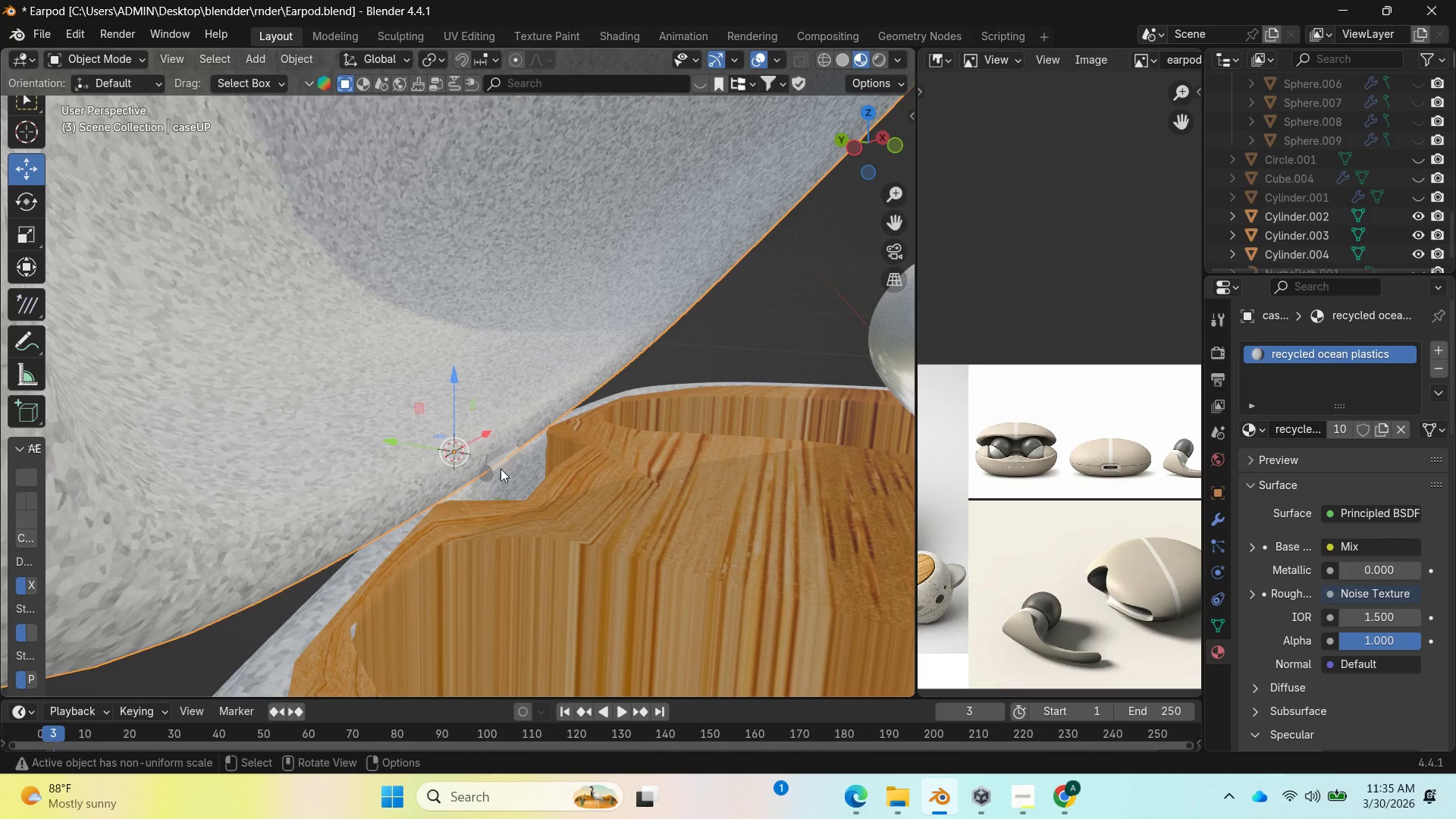 
hold_key(key=ShiftLeft, duration=0.64)
 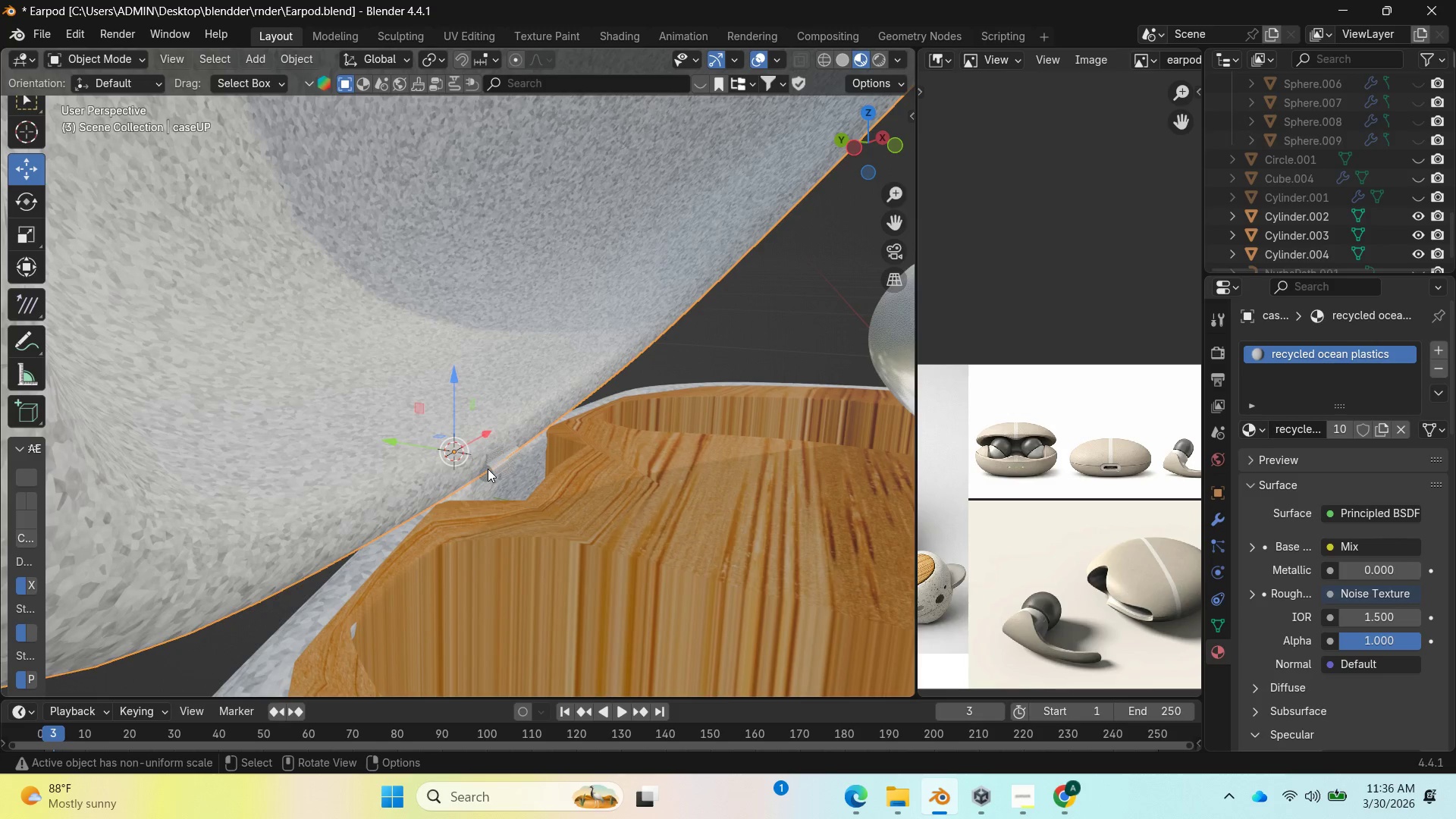 
left_click([488, 469])
 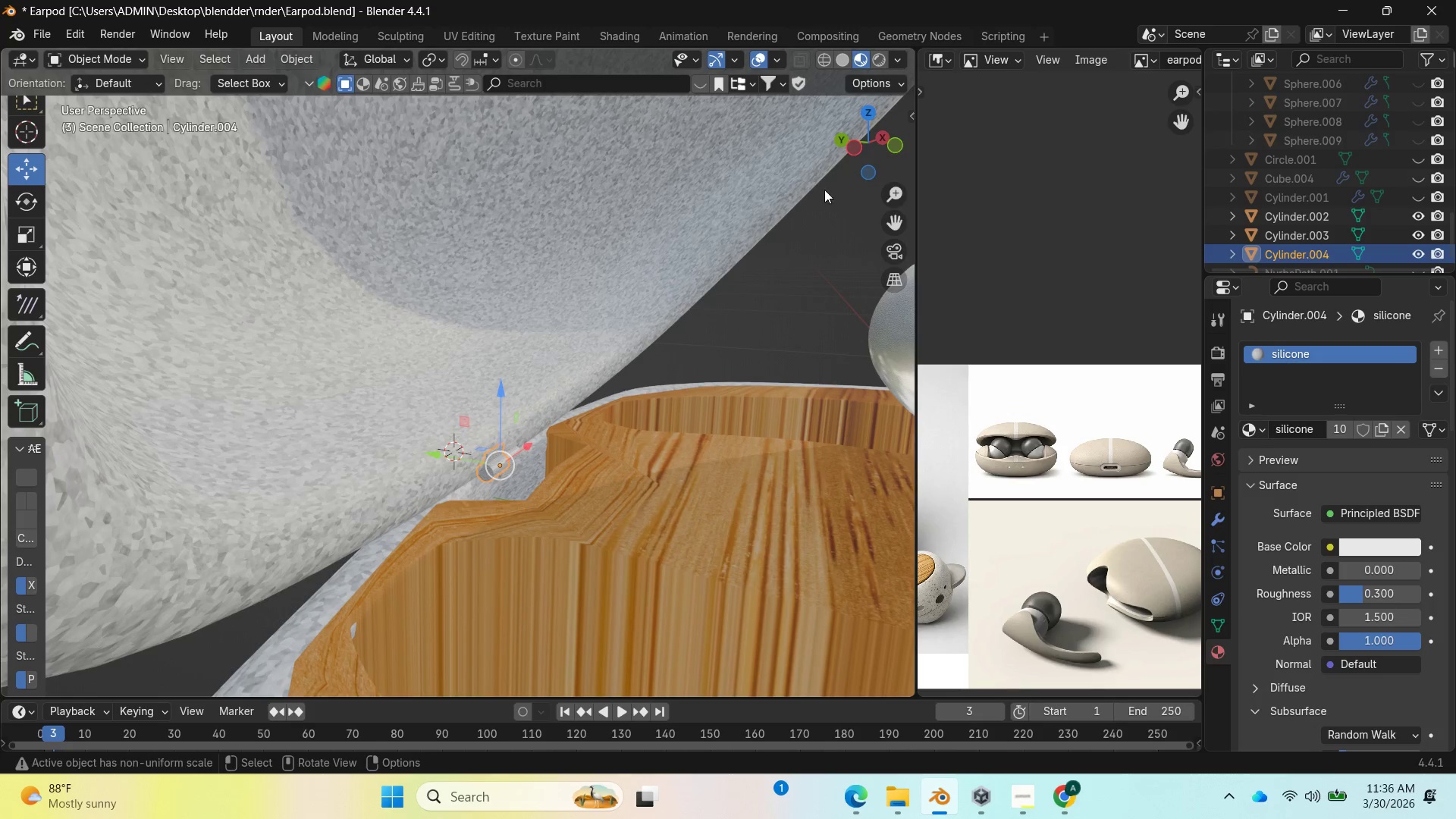 
left_click_drag(start_coordinate=[848, 147], to_coordinate=[689, 151])
 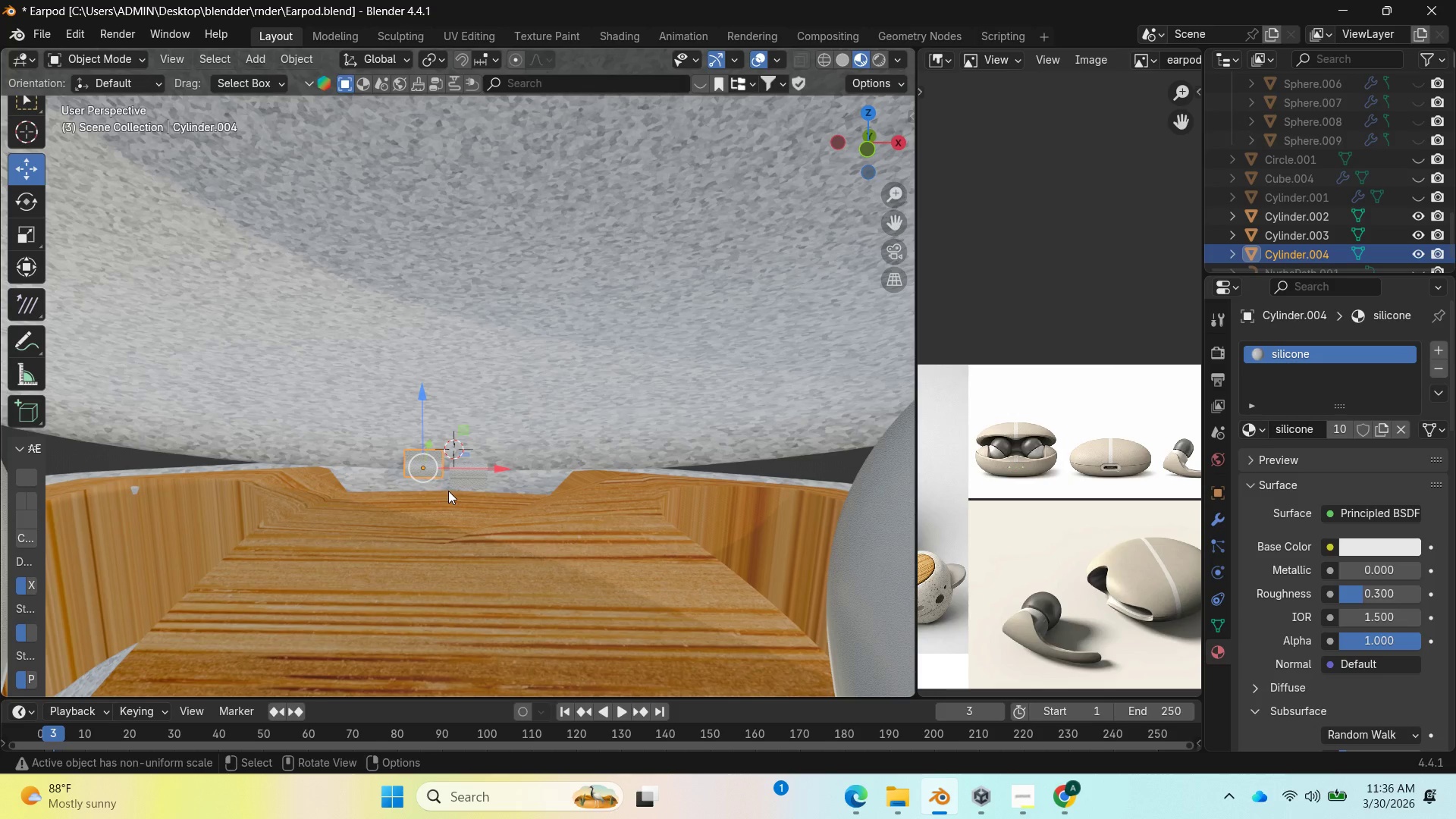 
left_click_drag(start_coordinate=[477, 469], to_coordinate=[479, 461])
 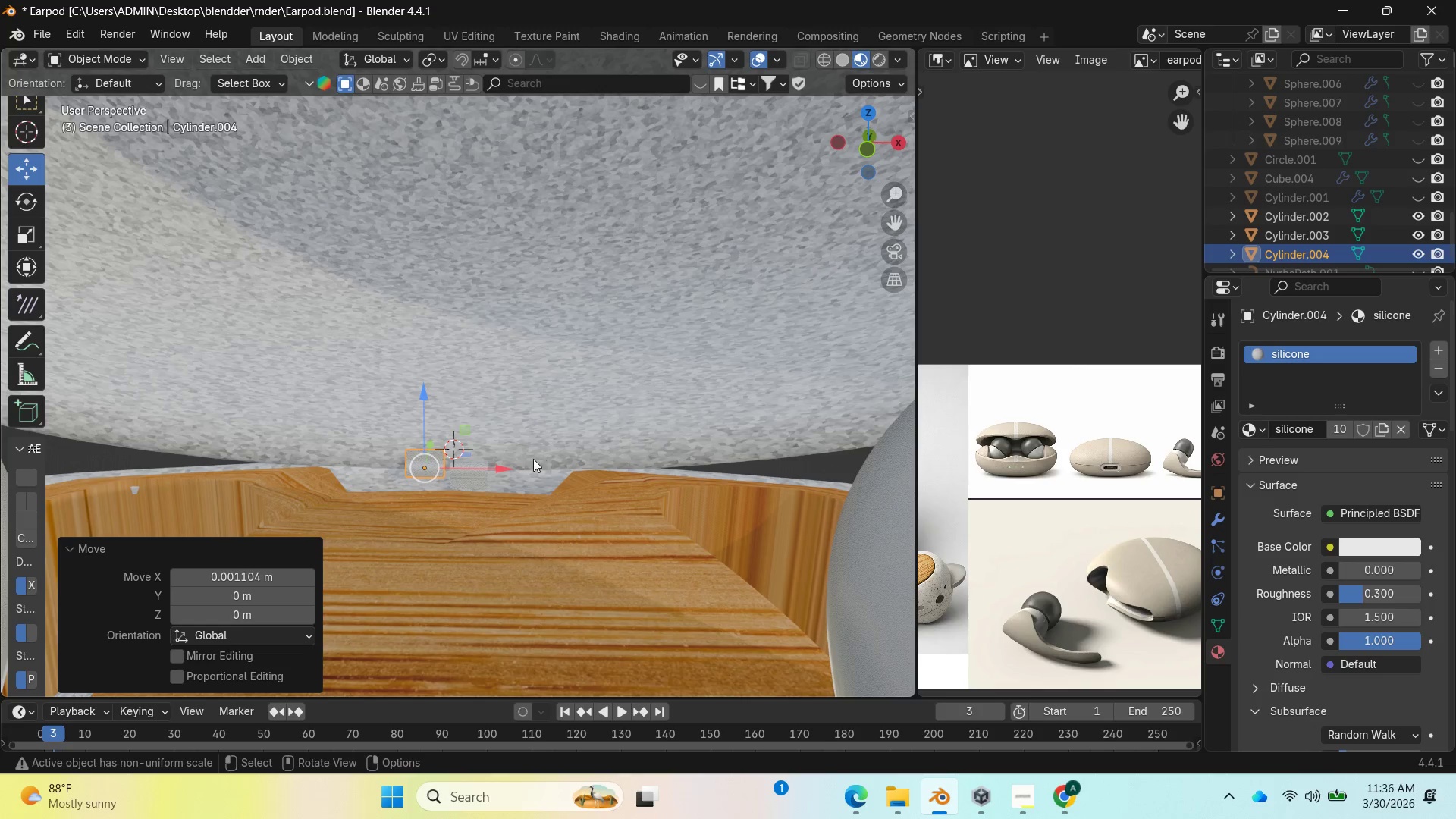 
scroll: coordinate [487, 480], scroll_direction: up, amount: 3.0
 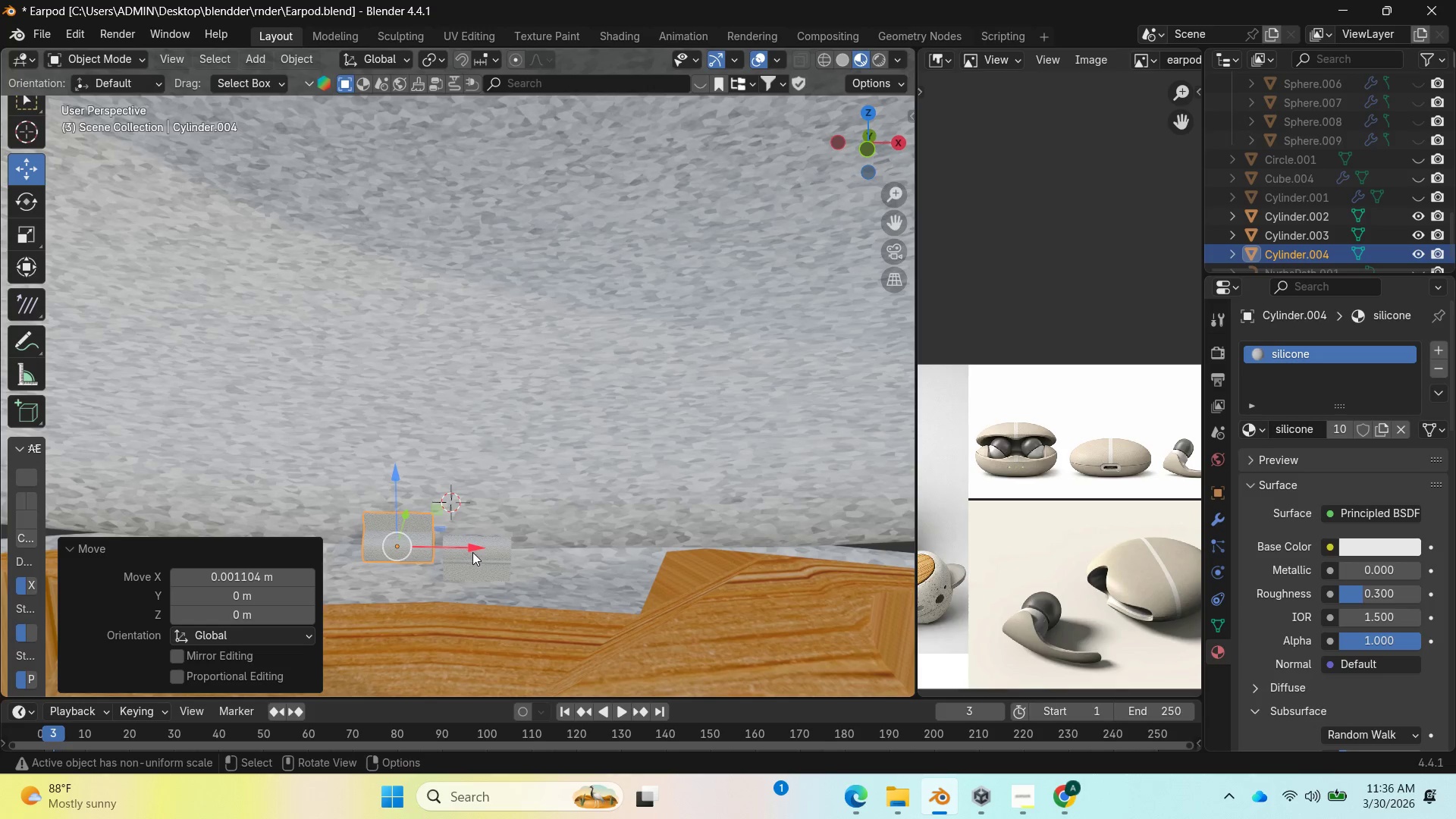 
left_click_drag(start_coordinate=[472, 552], to_coordinate=[487, 563])
 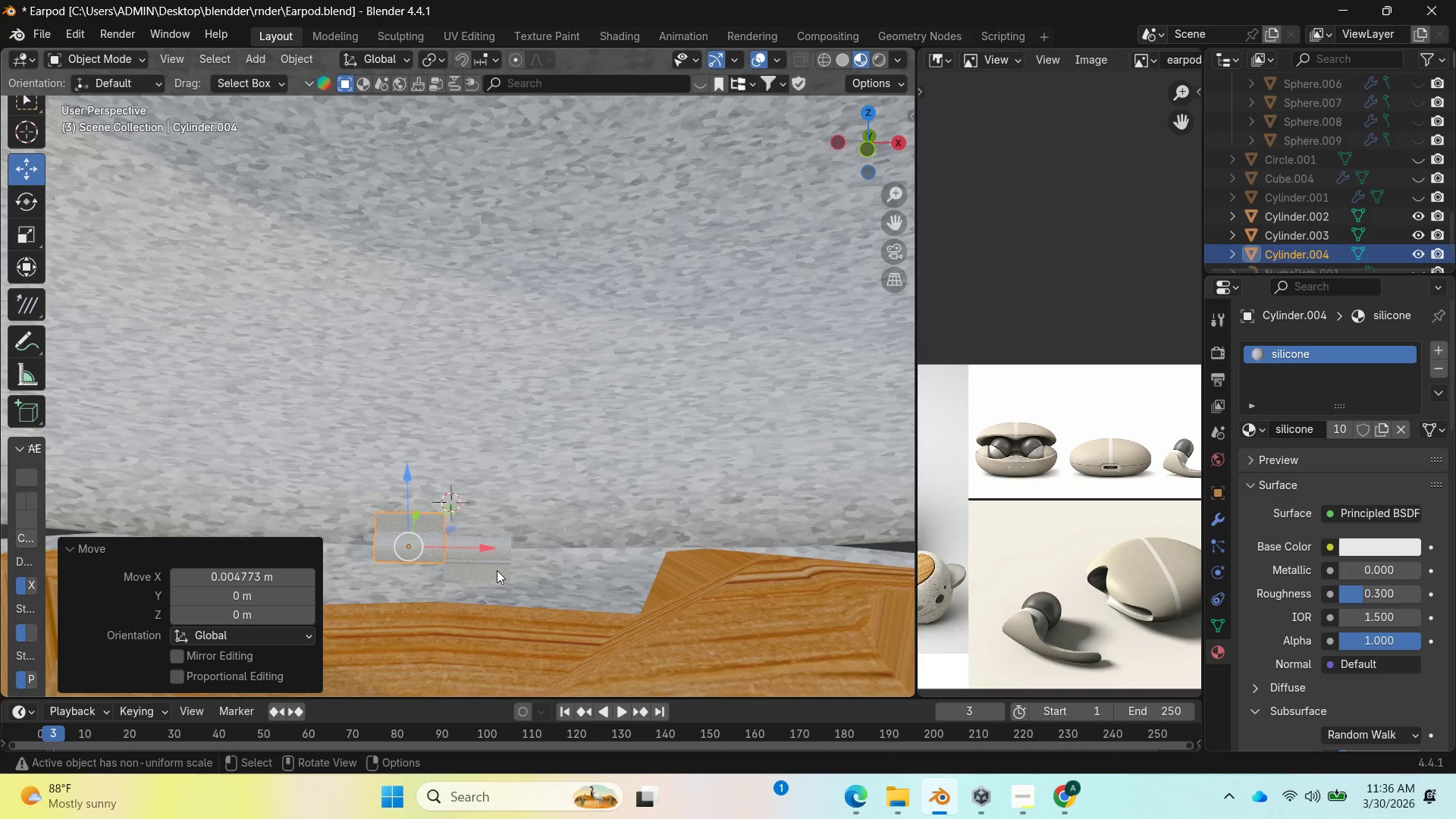 
scroll: coordinate [497, 570], scroll_direction: up, amount: 2.0
 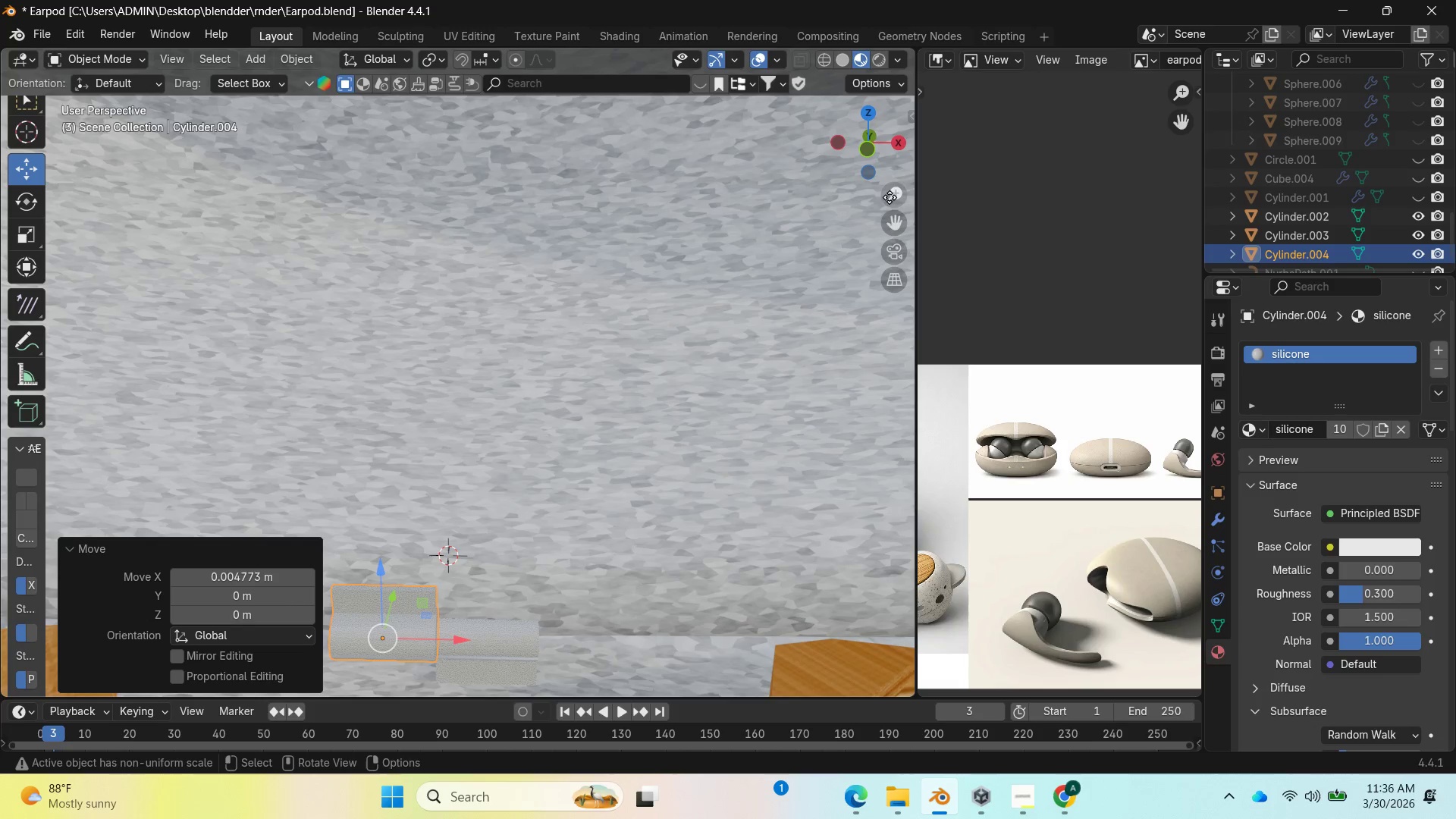 
left_click_drag(start_coordinate=[891, 217], to_coordinate=[34, 695])
 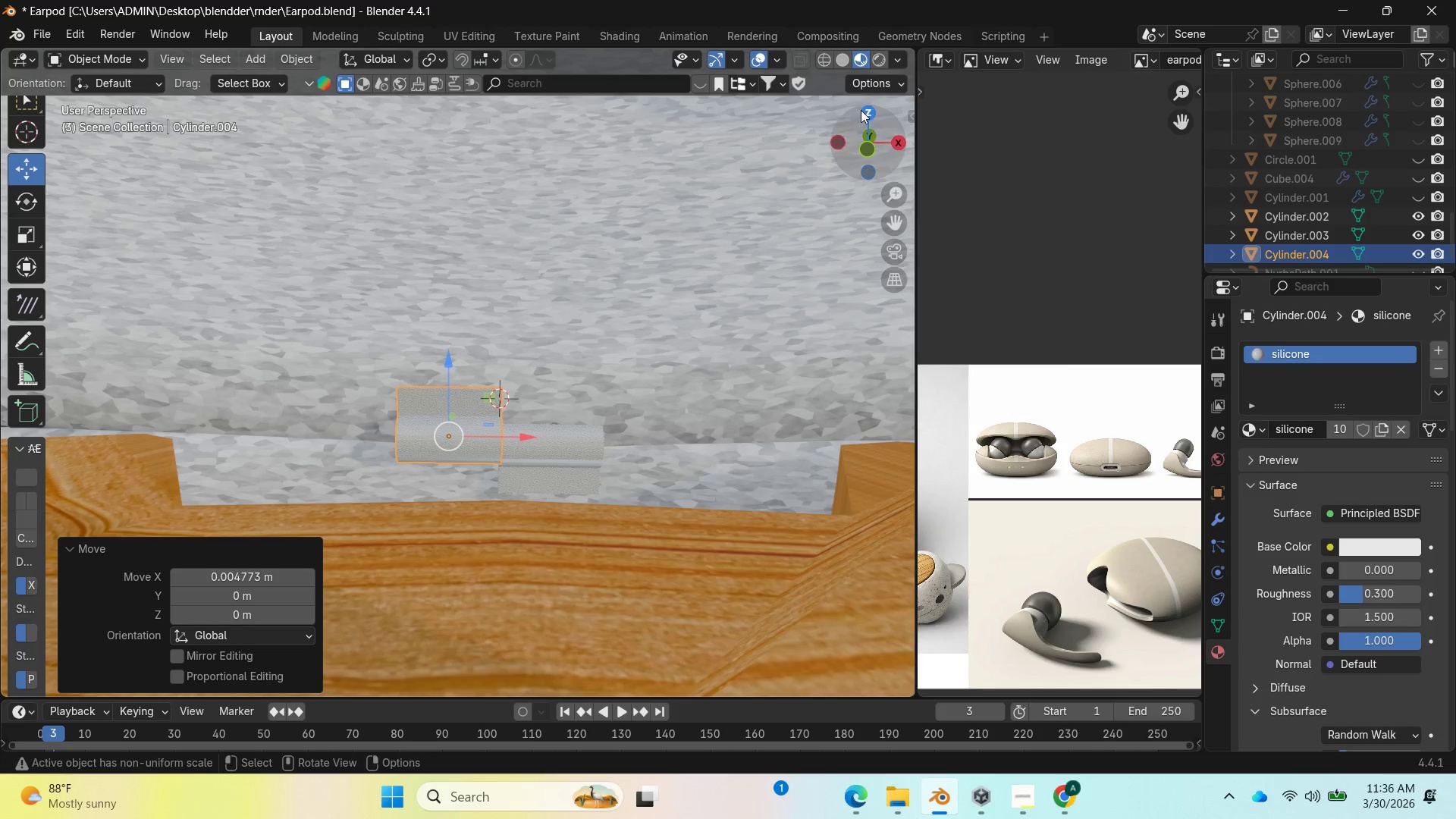 
left_click_drag(start_coordinate=[852, 144], to_coordinate=[70, 146])
 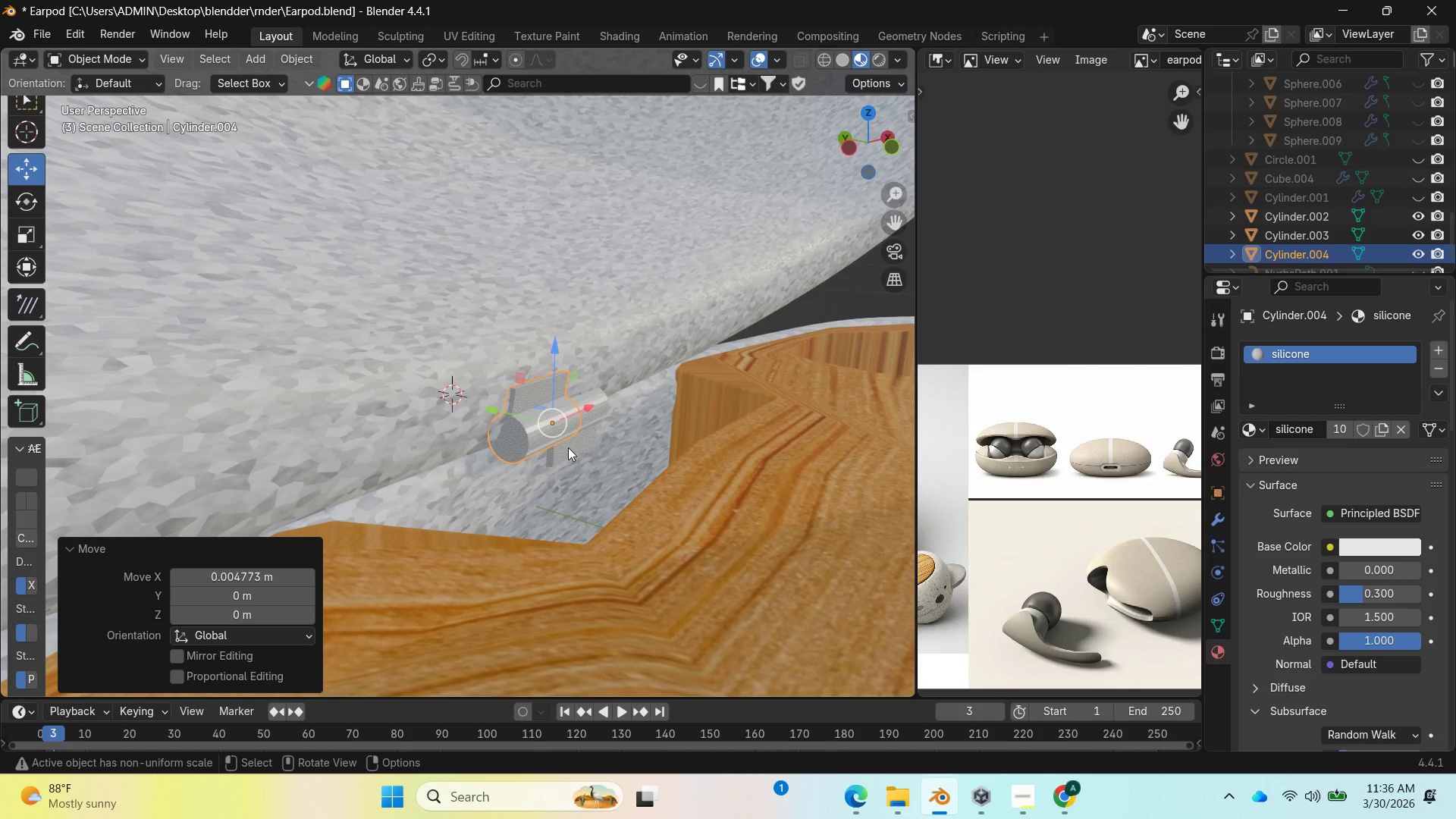 
hold_key(key=CapsLock, duration=1.28)
 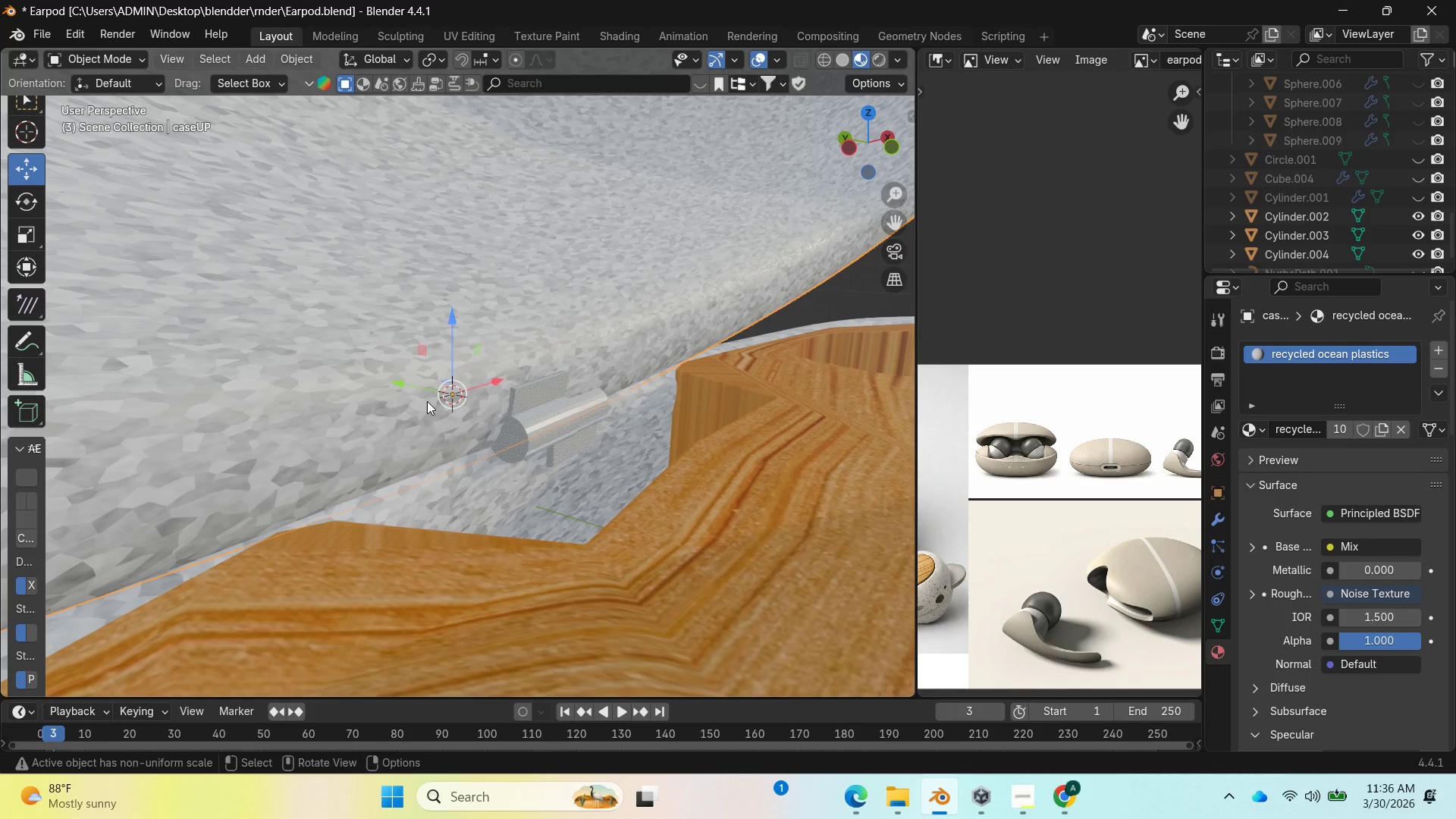 
left_click([427, 401])
 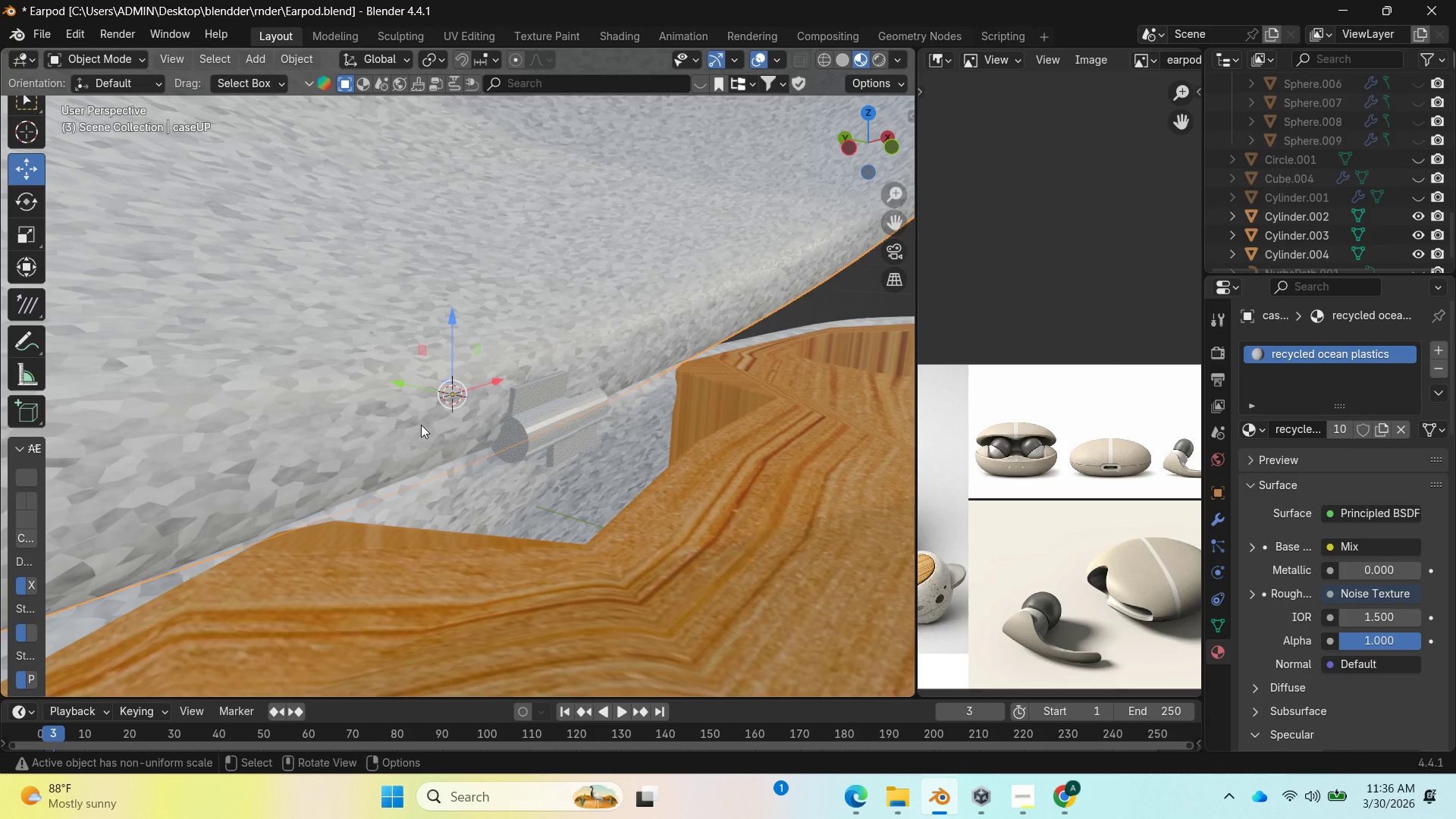 
right_click([421, 425])
 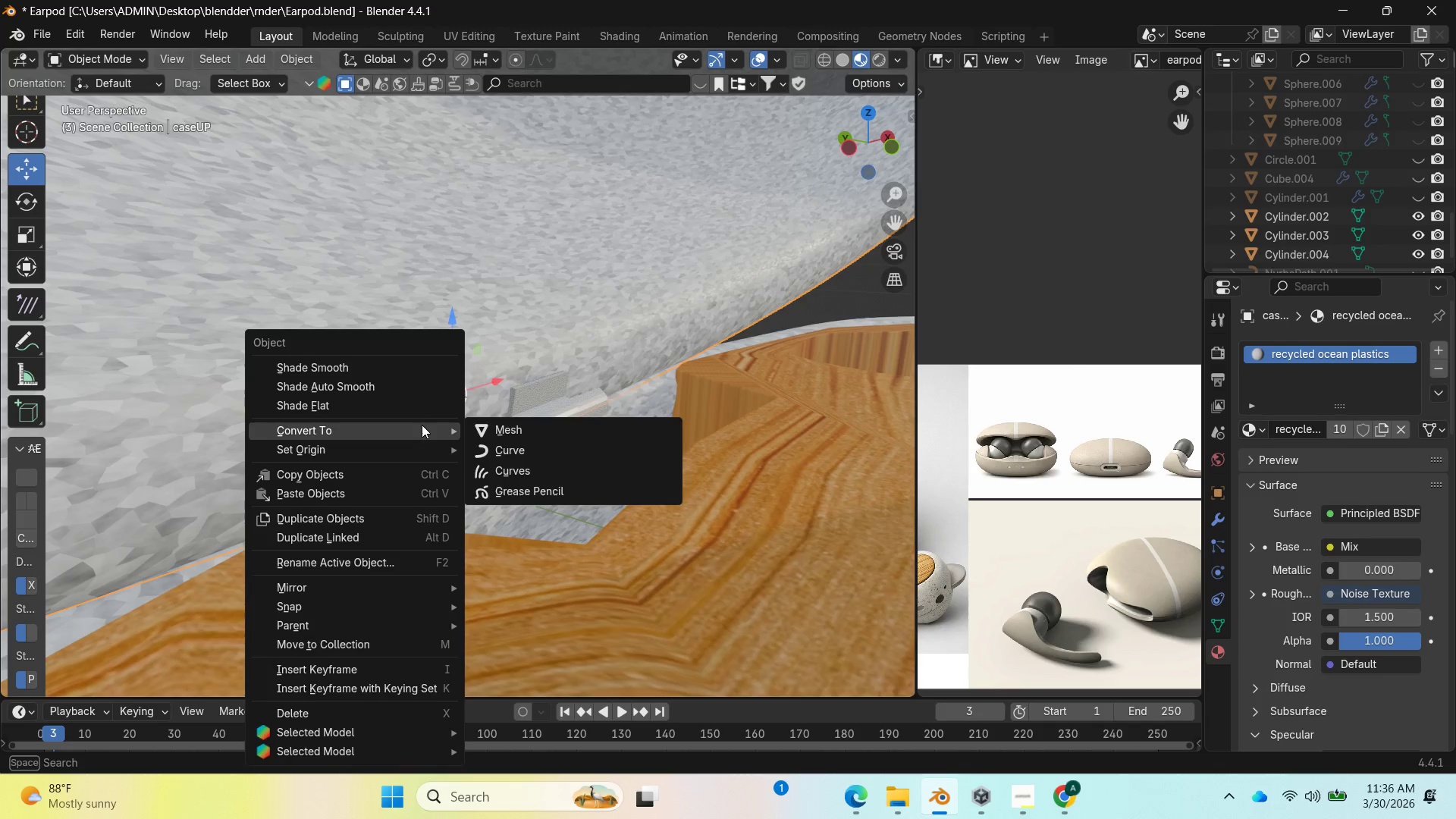 
mouse_move([334, 623])
 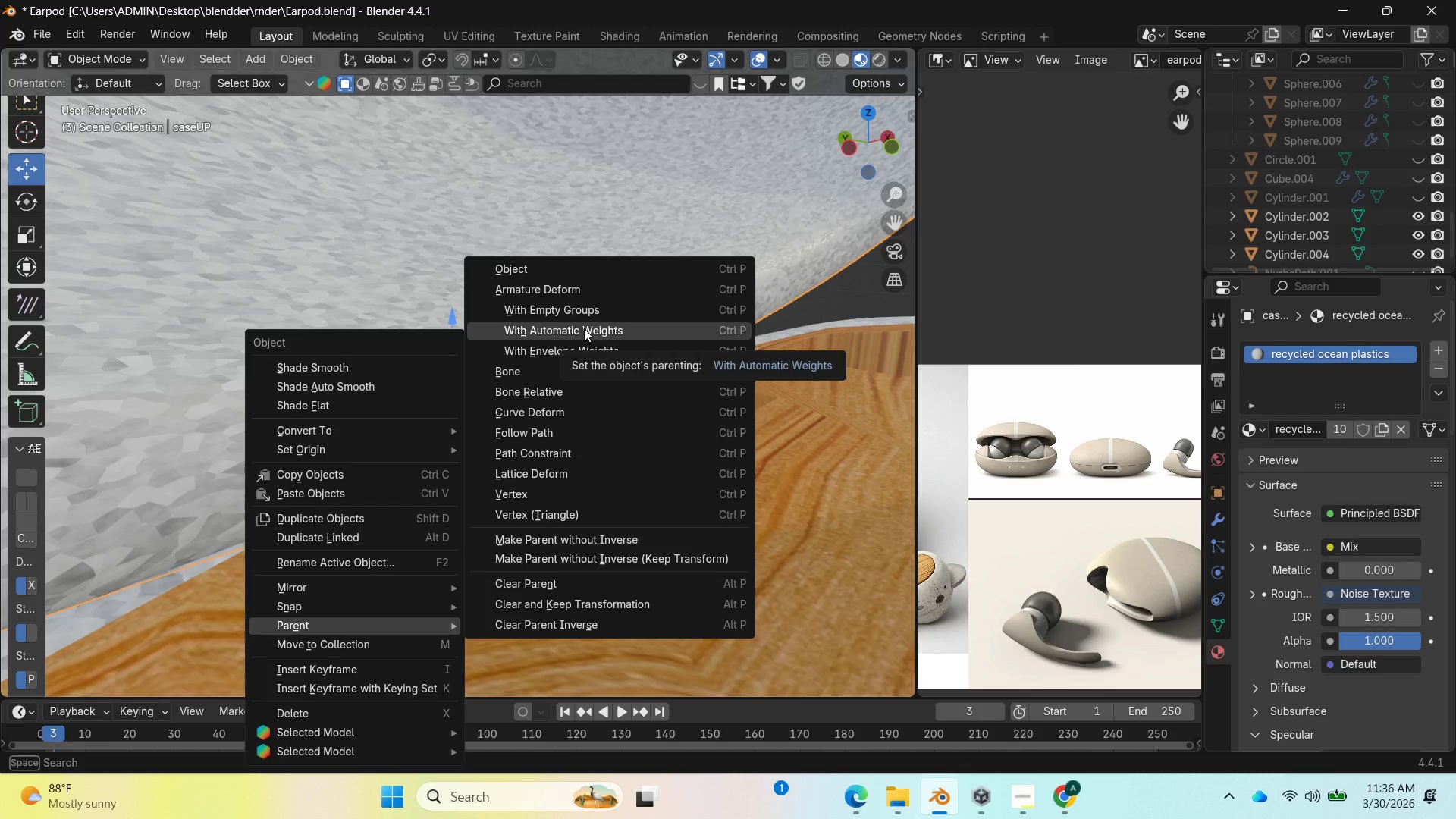 
left_click([584, 328])
 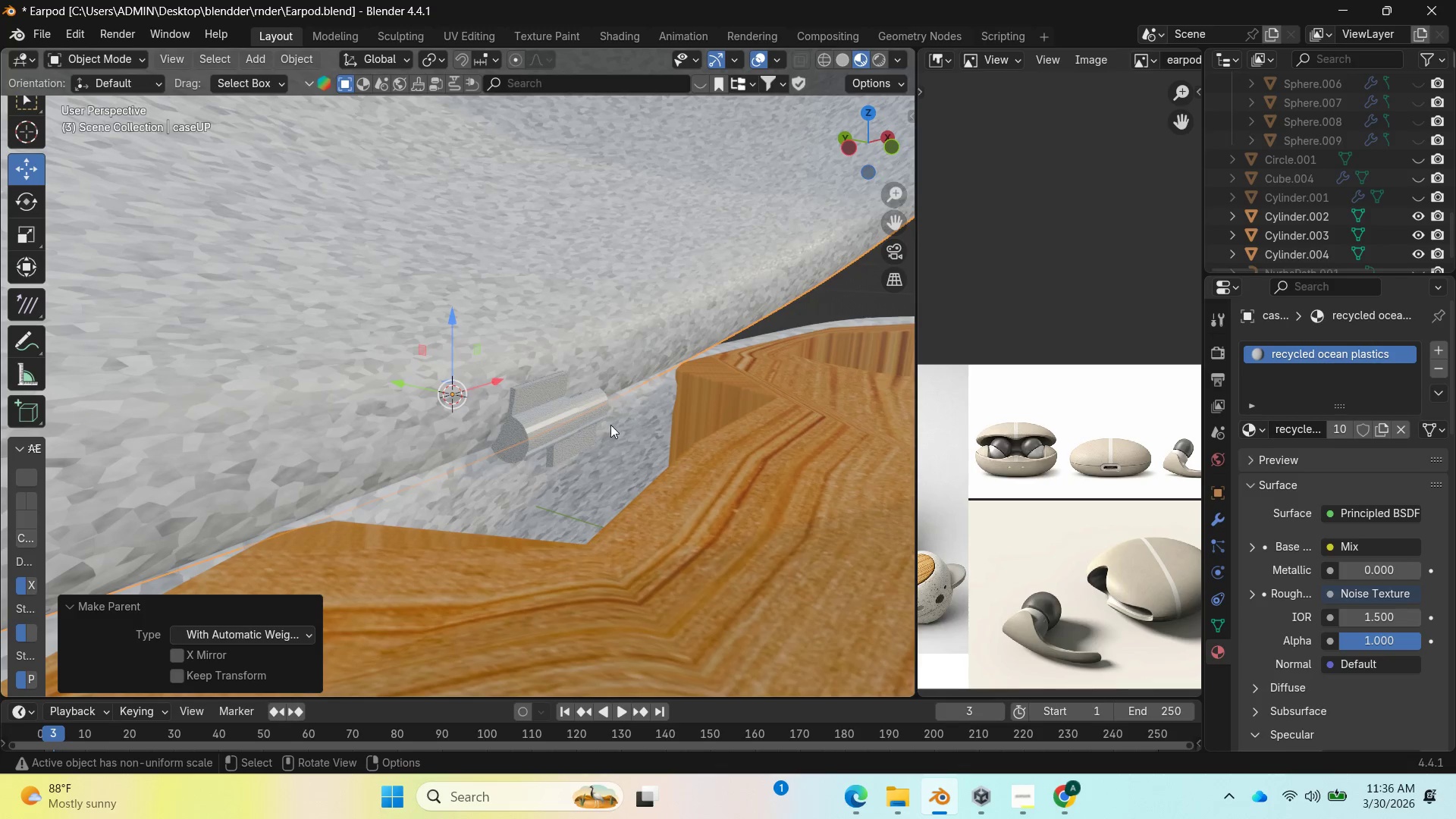 
scroll: coordinate [610, 452], scroll_direction: down, amount: 3.0
 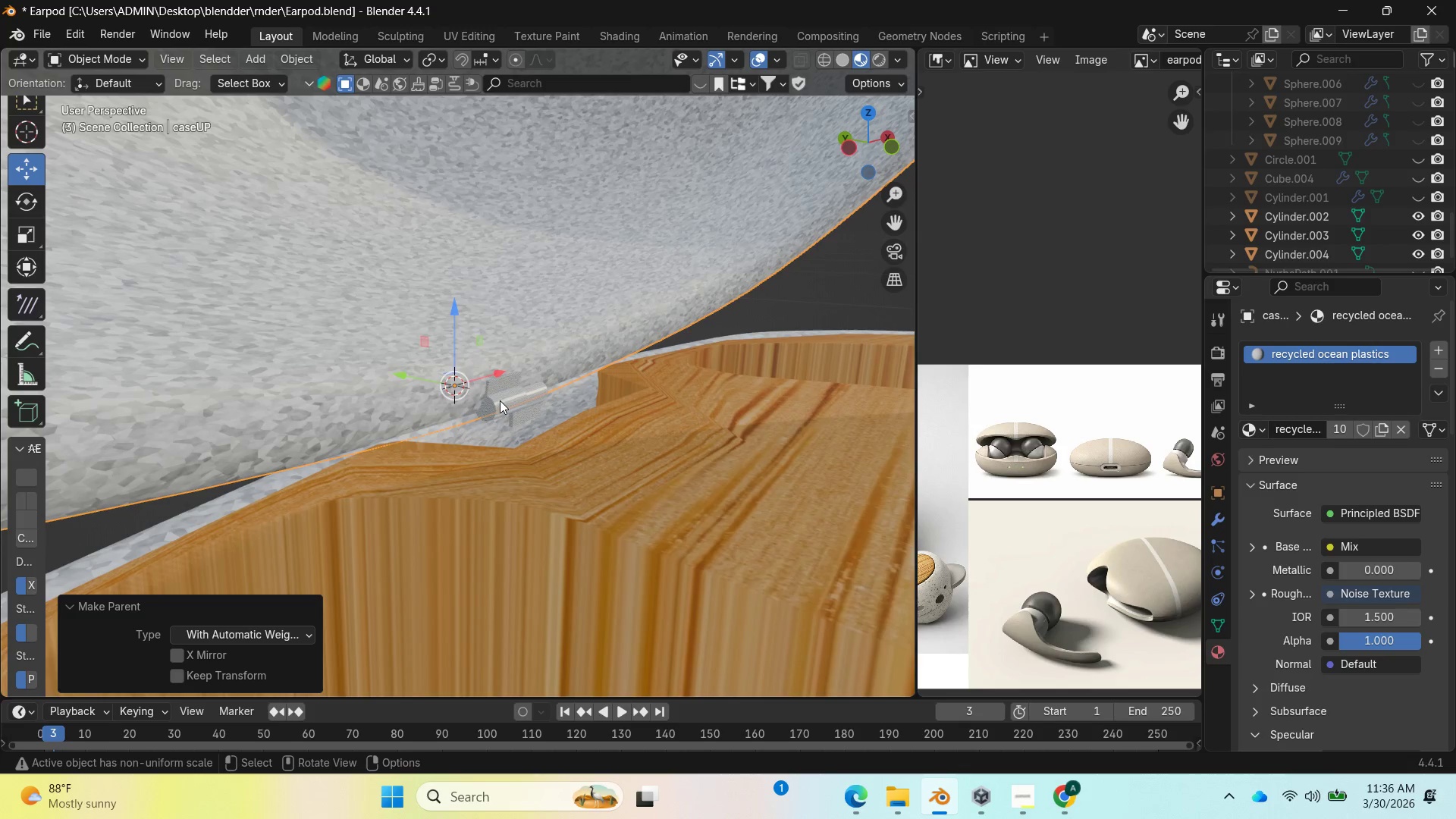 
left_click([500, 400])
 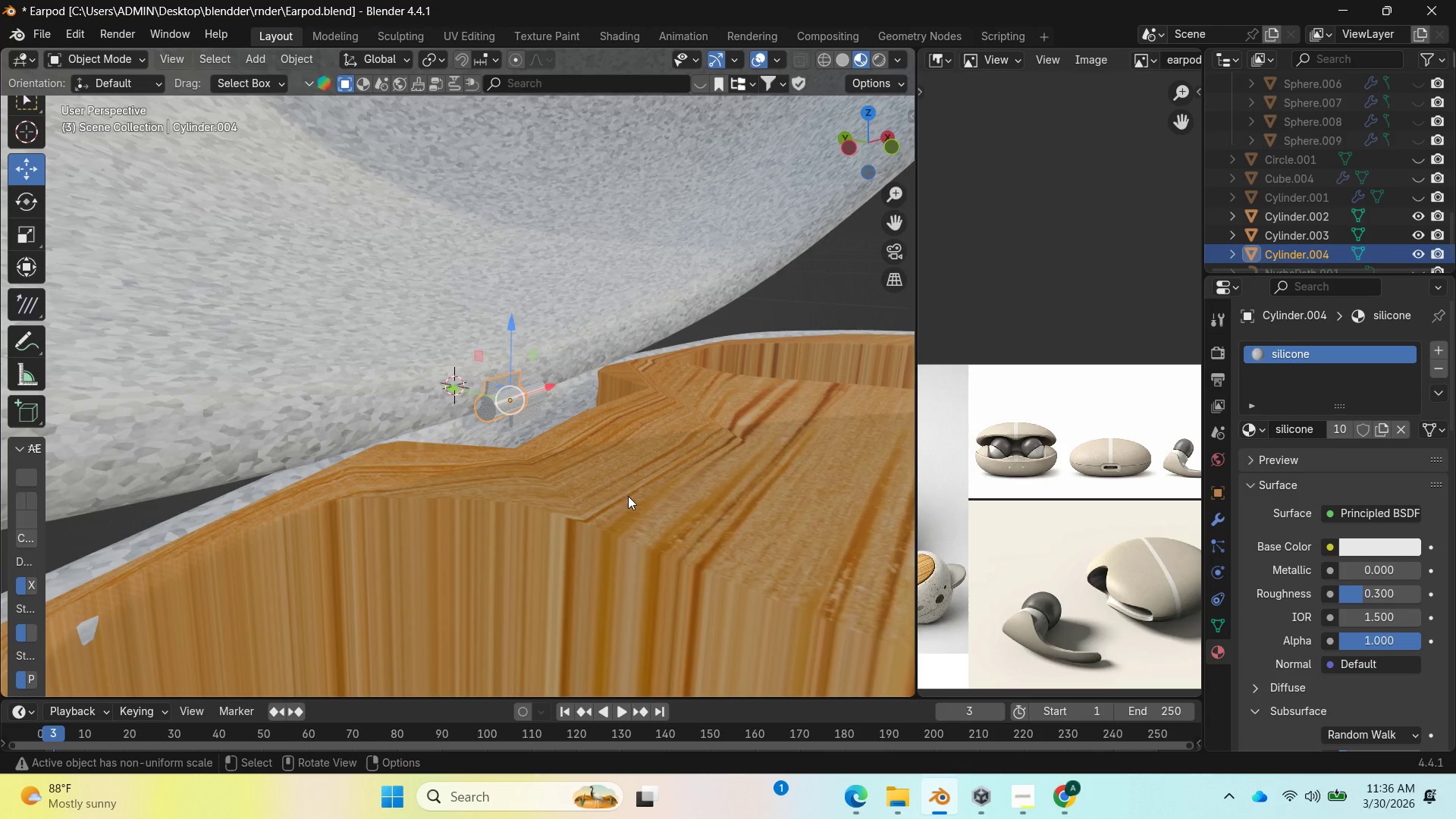 
key(R)
 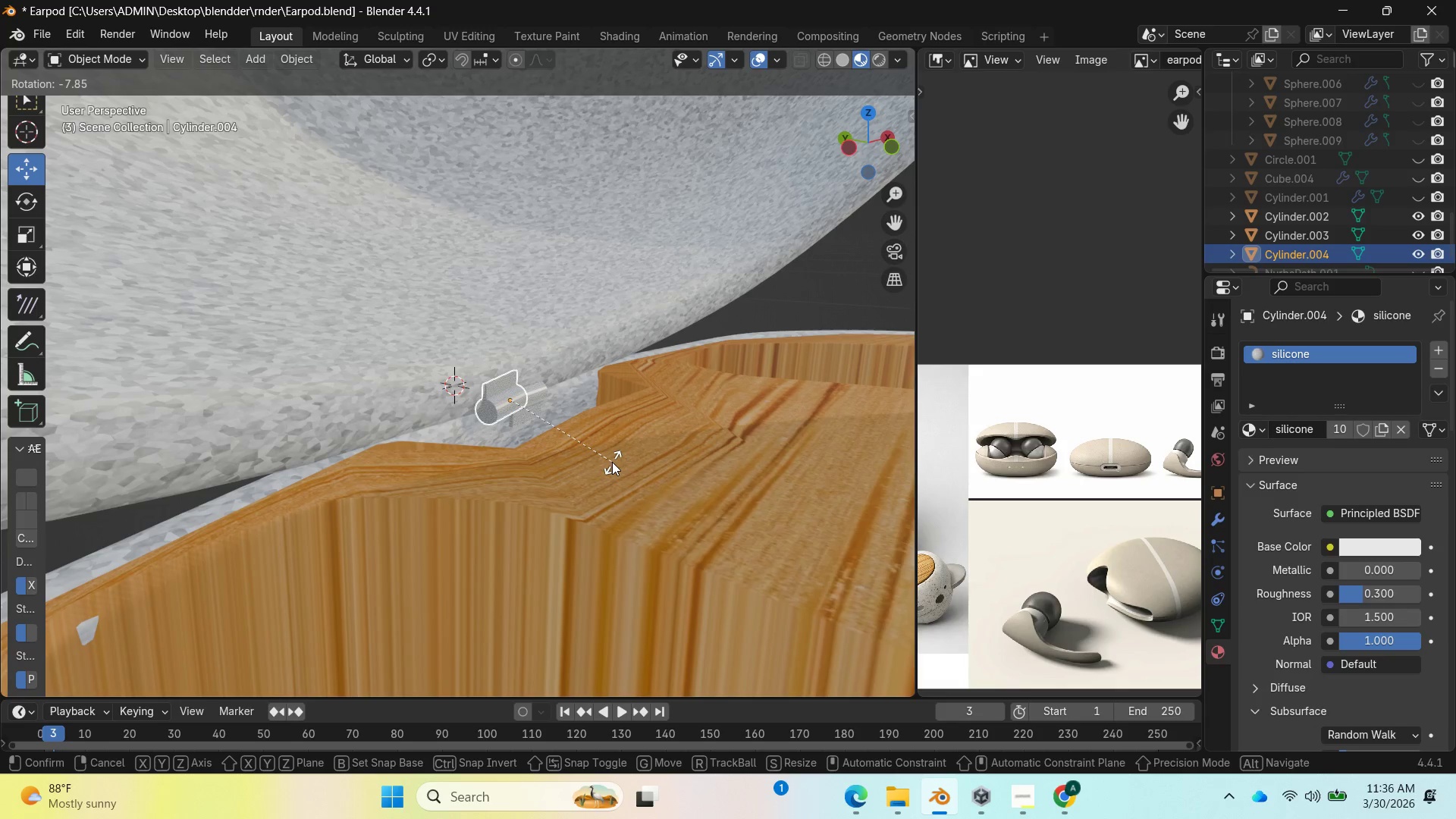 
key(X)
 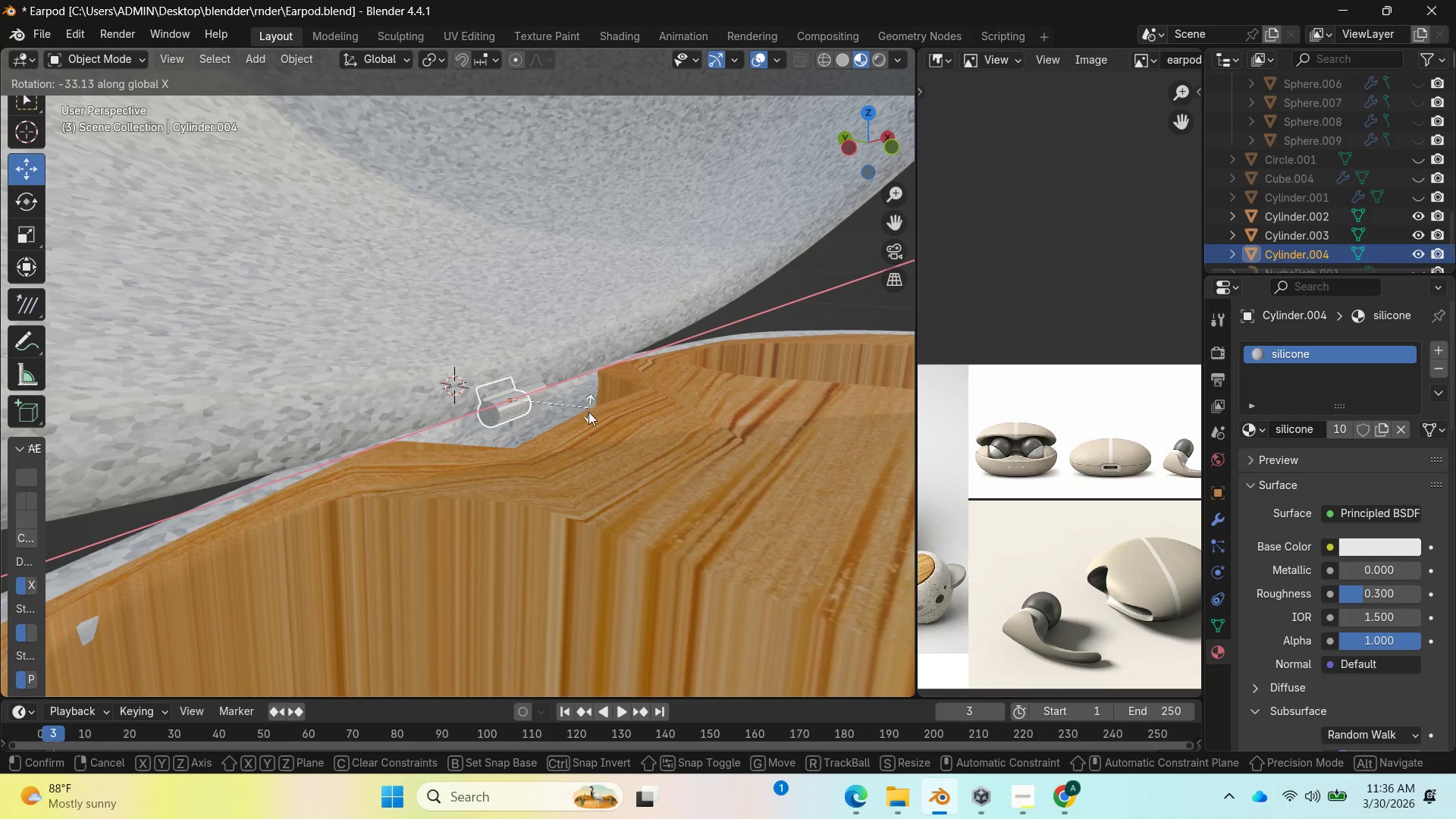 
left_click([589, 428])
 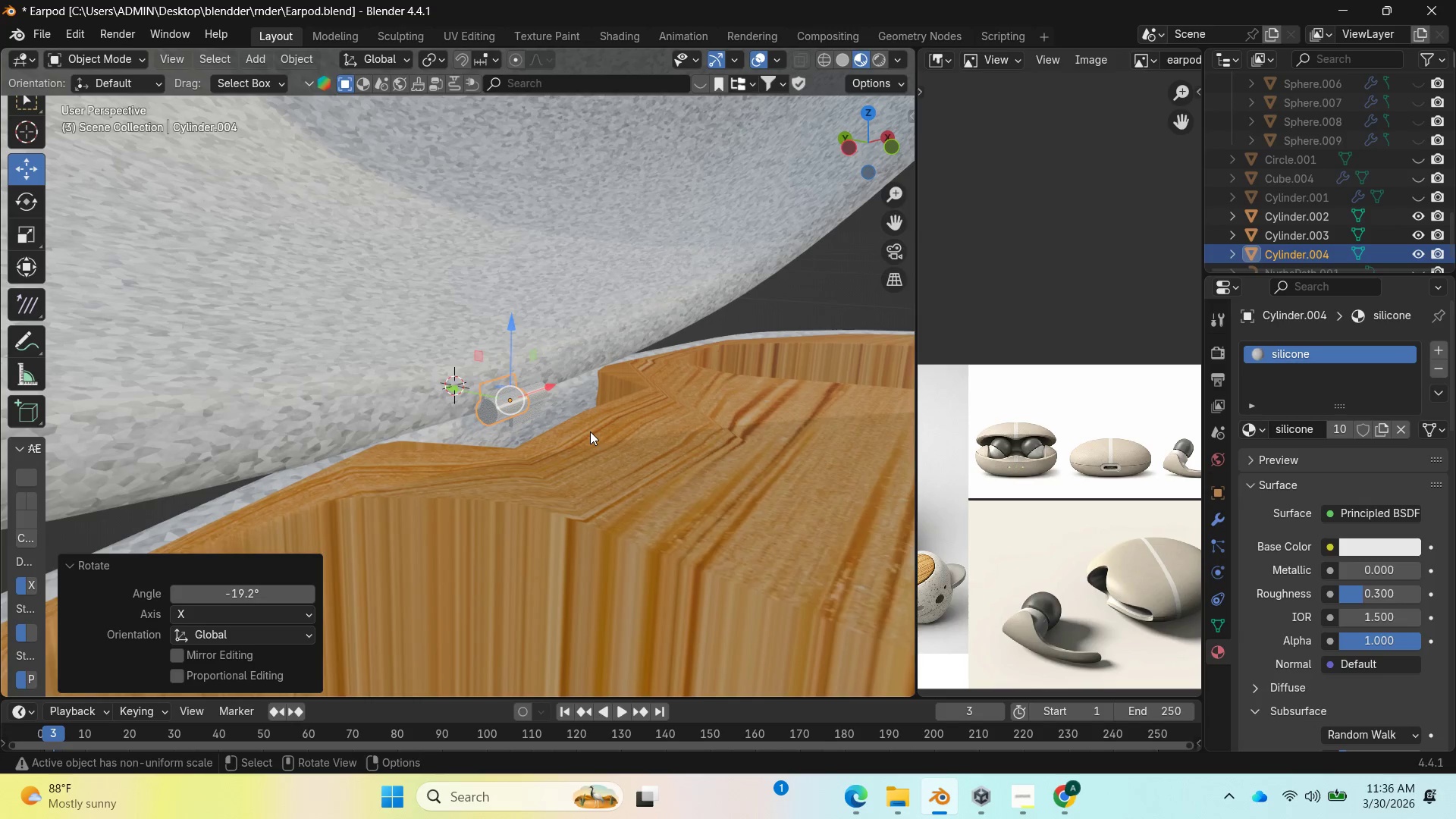 
key(Control+Z)
 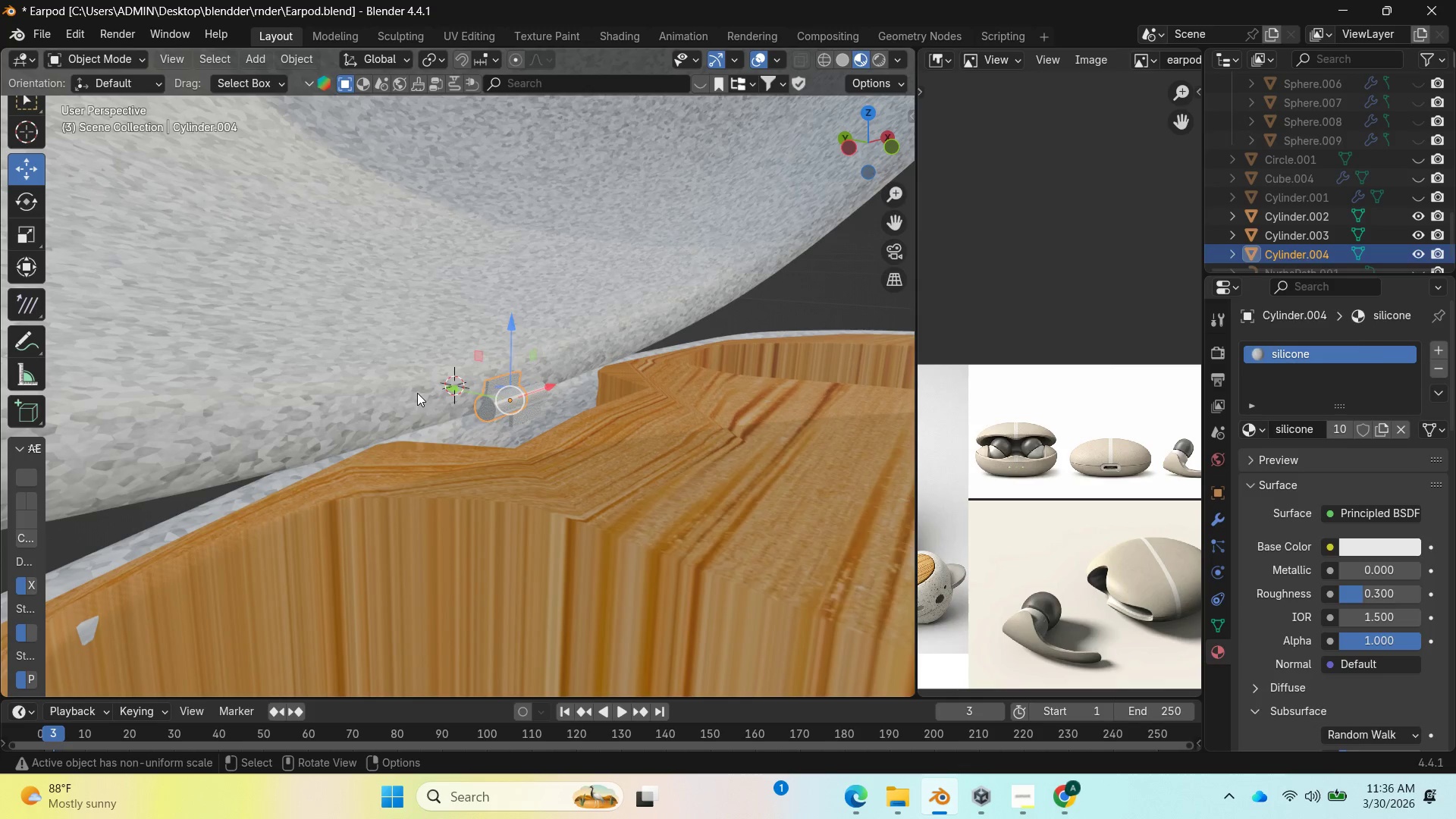 
left_click([417, 392])
 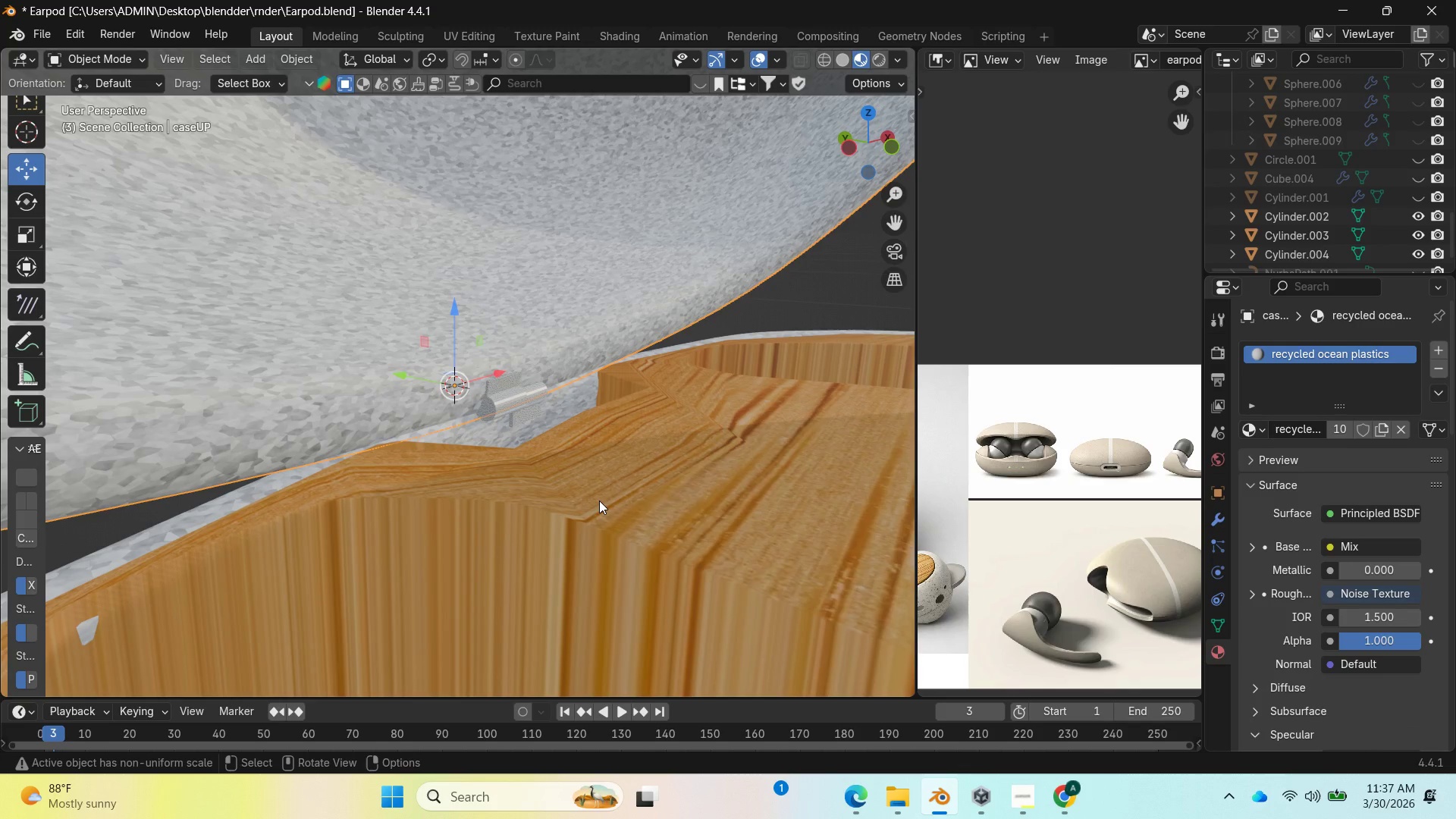 
key(R)
 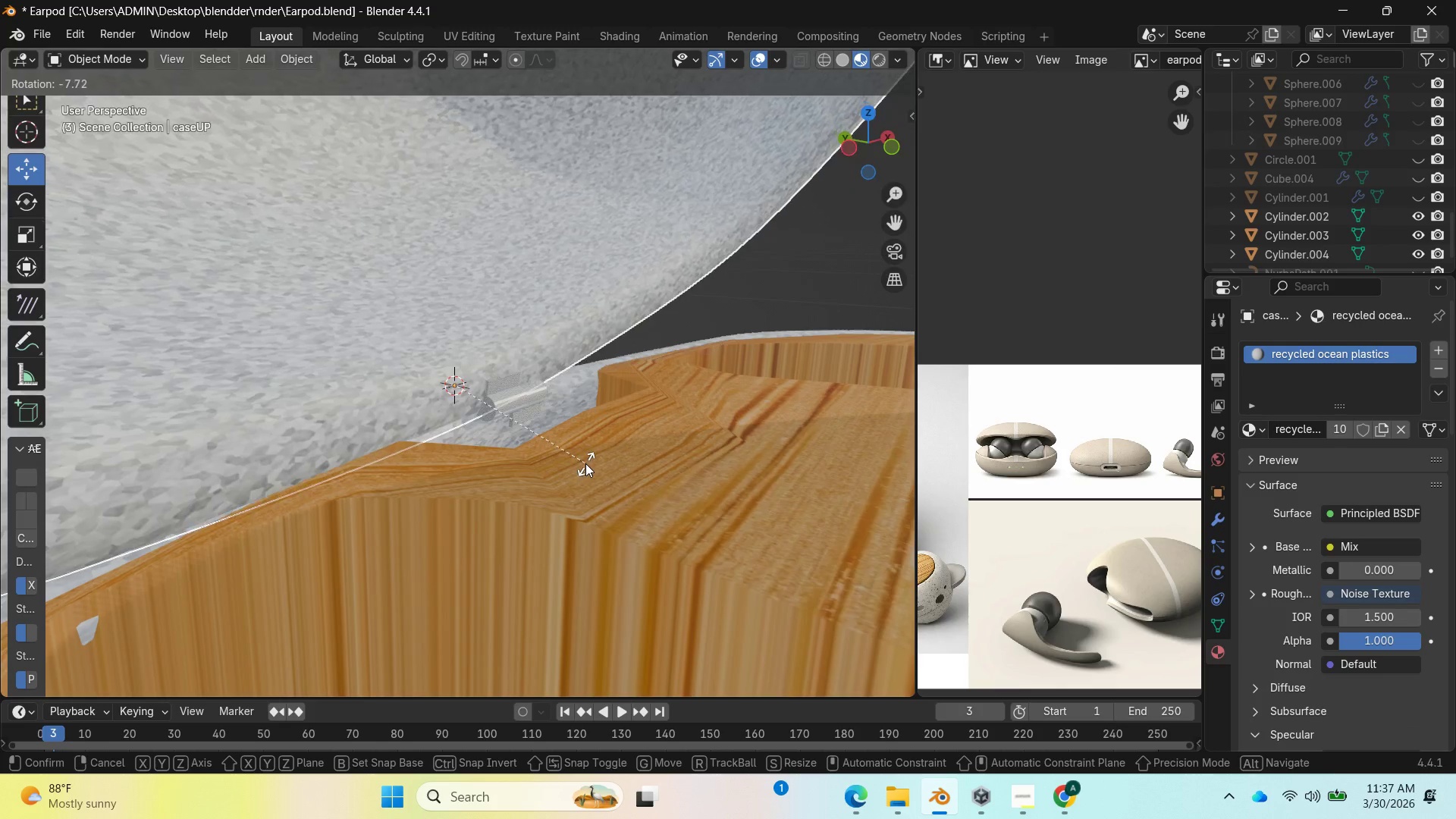 
right_click([584, 464])
 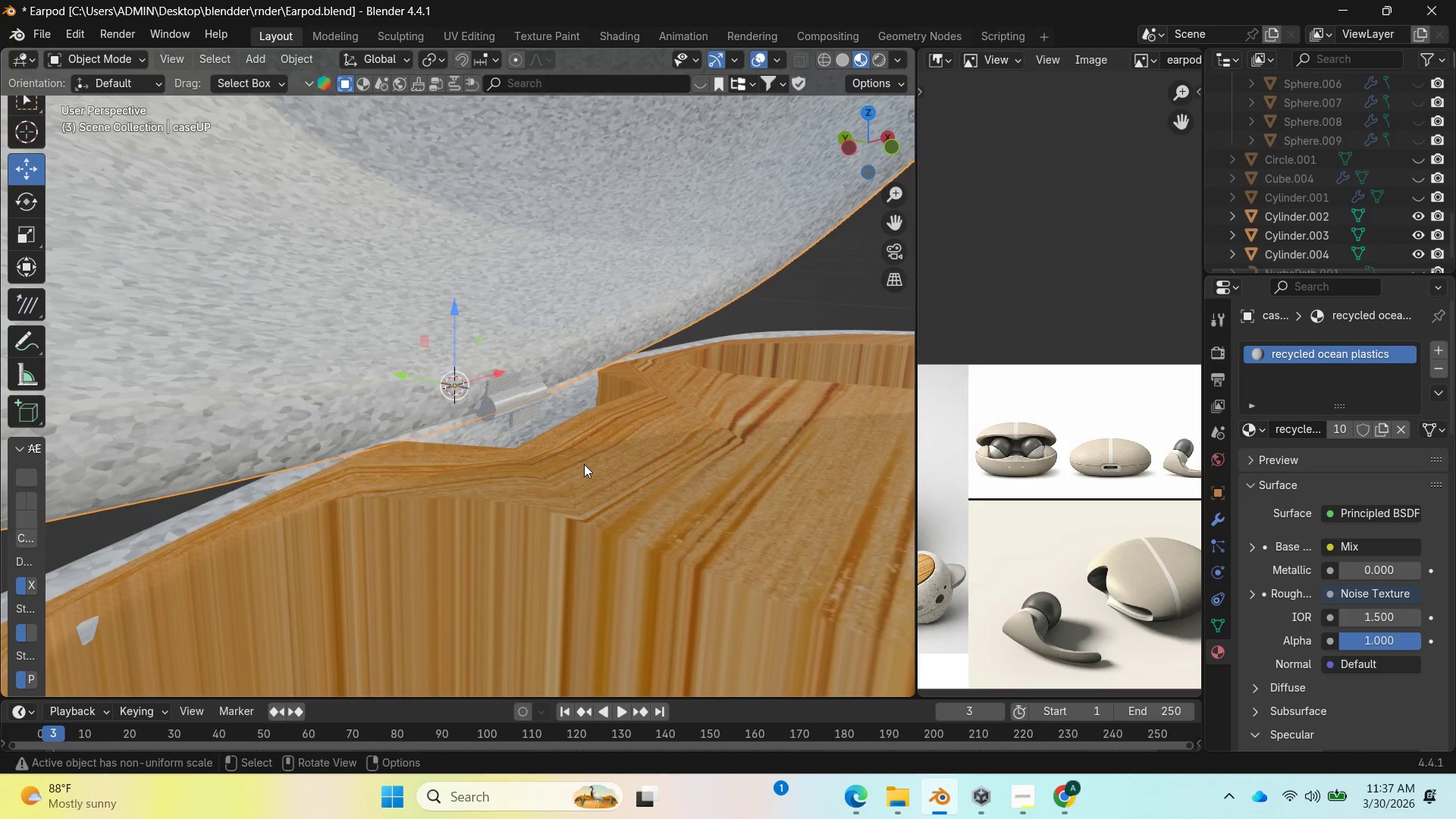 
key(Control+ControlLeft)
 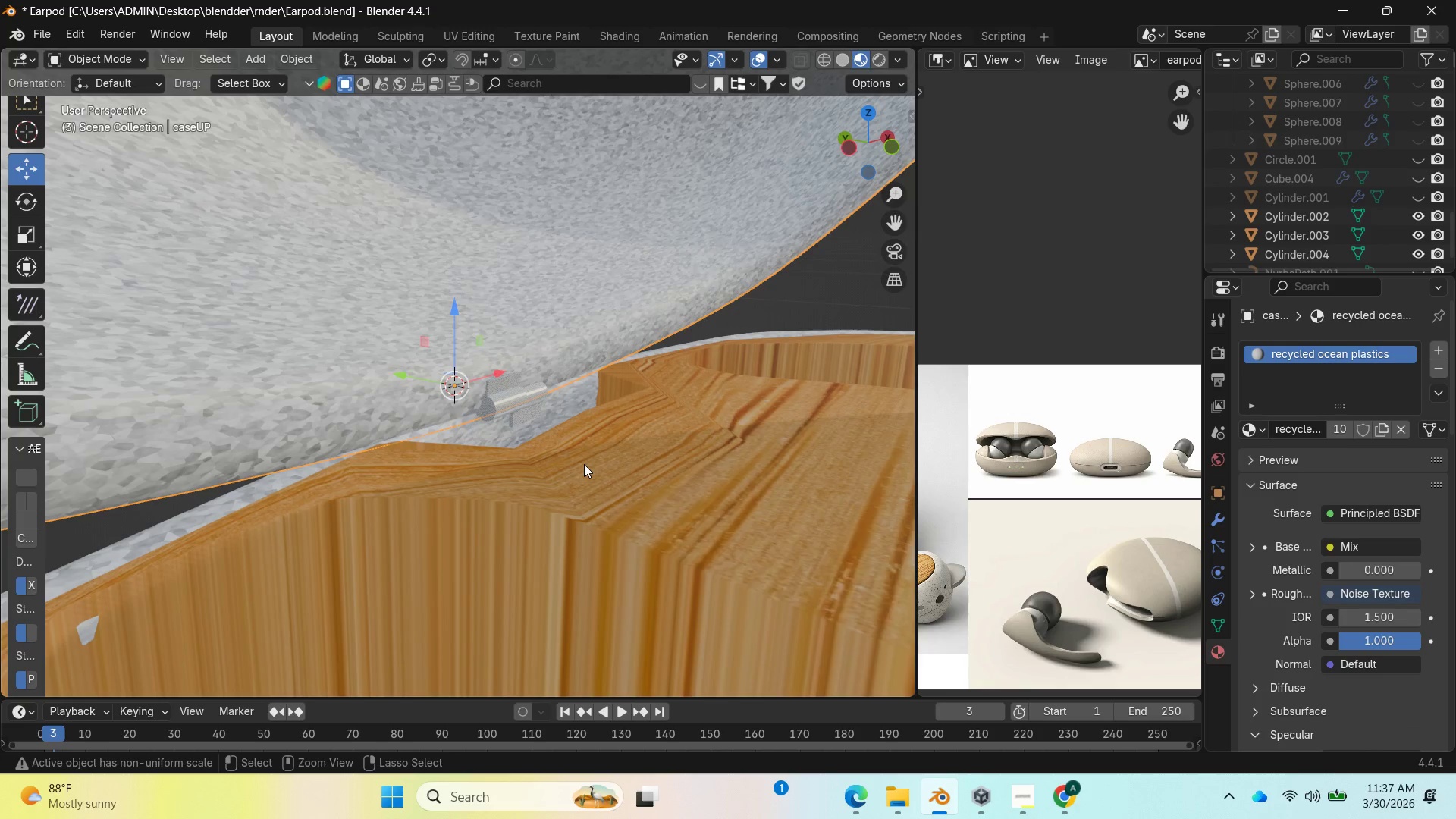 
key(Control+Z)
 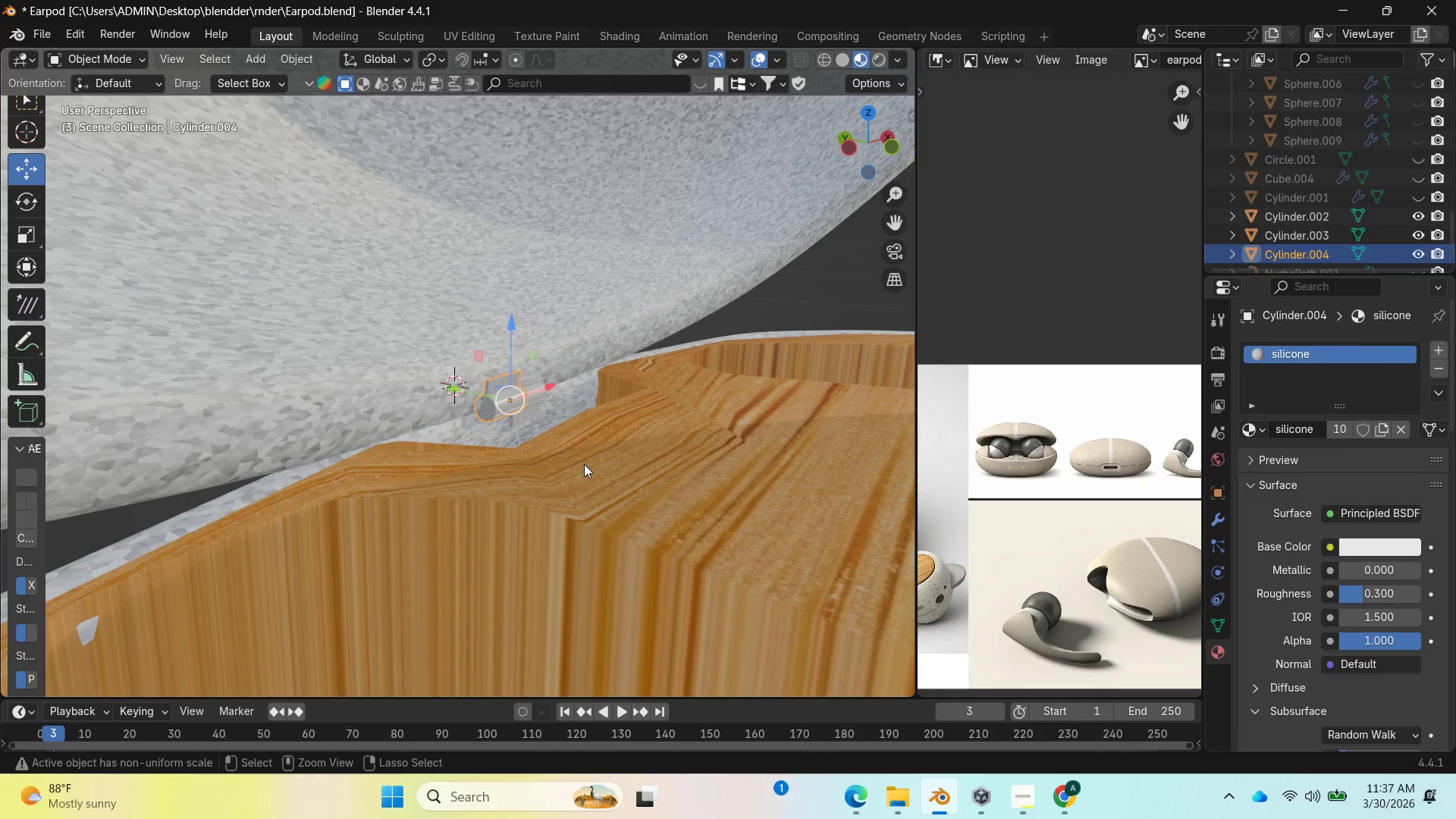 
key(Control+Z)
 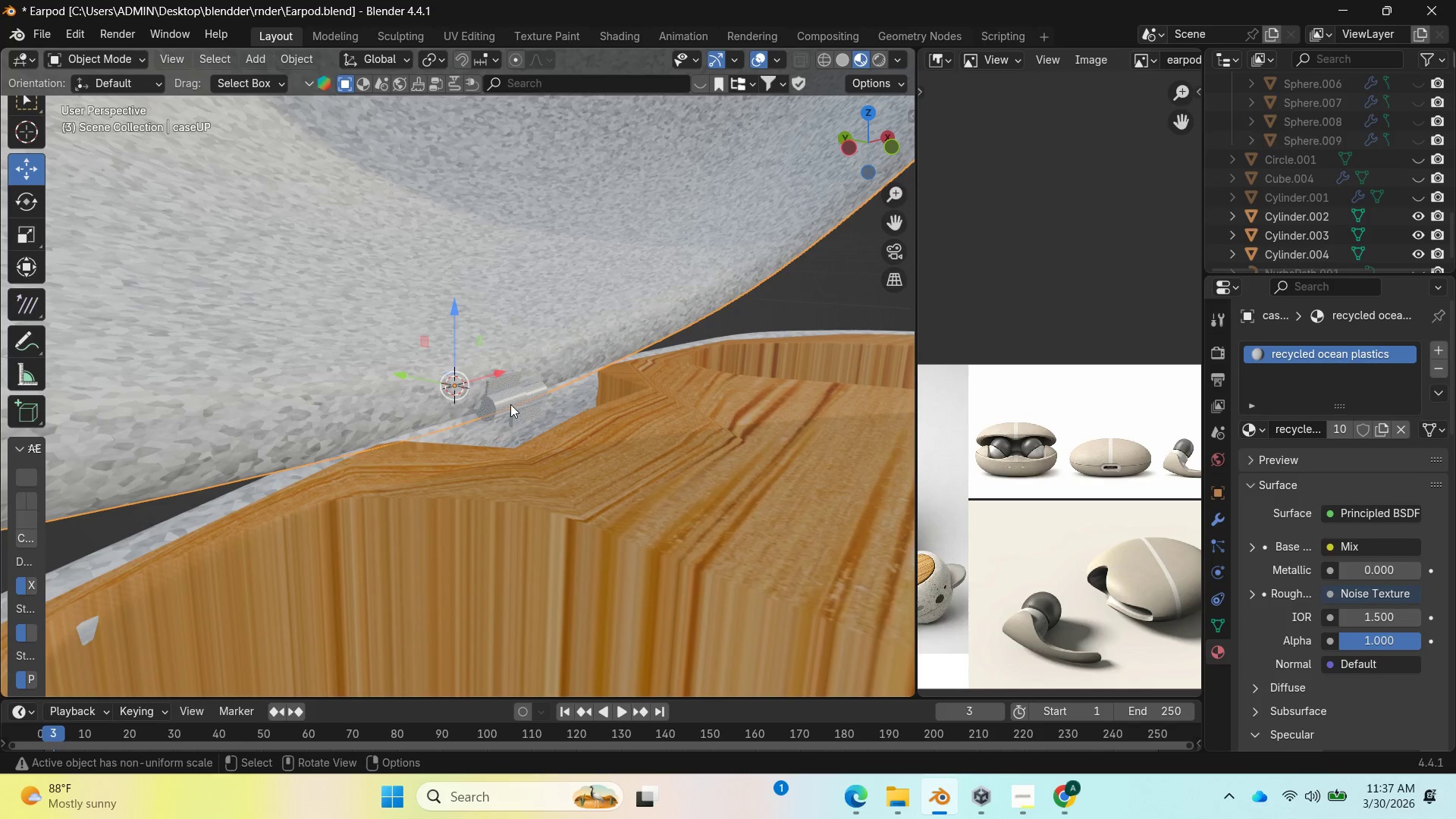 
left_click([501, 400])
 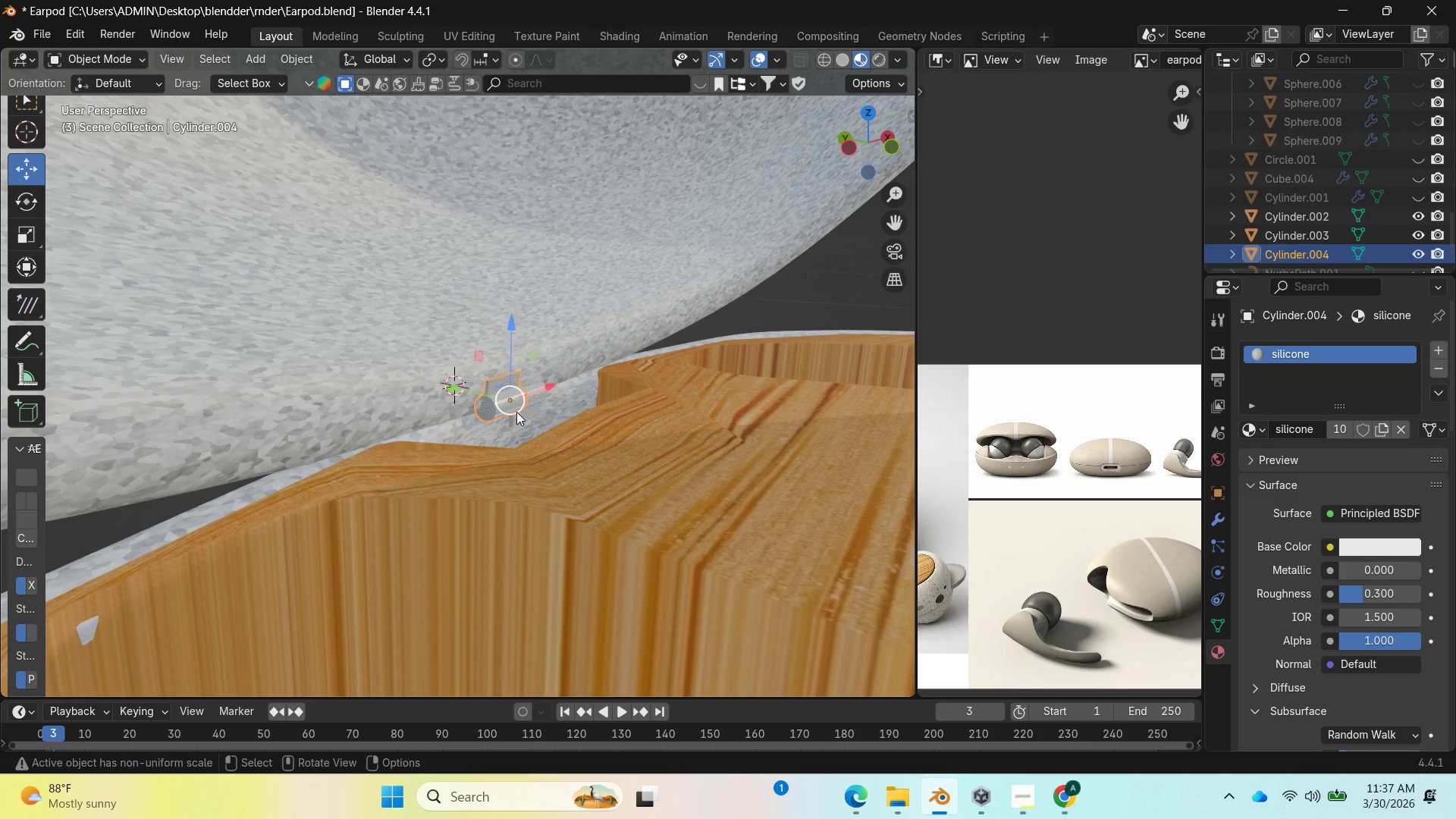 
key(Control+Z)
 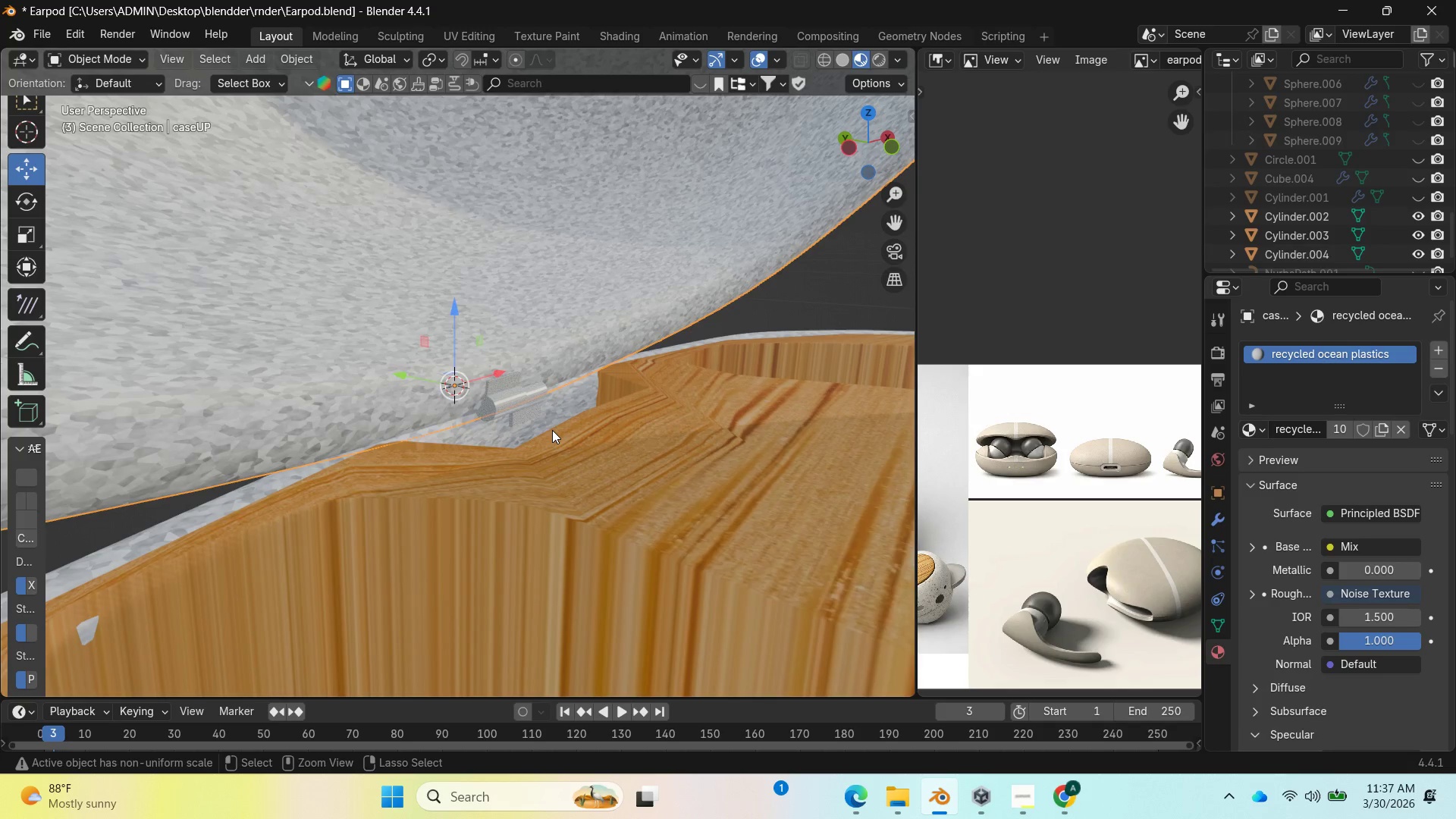 
key(Control+Z)
 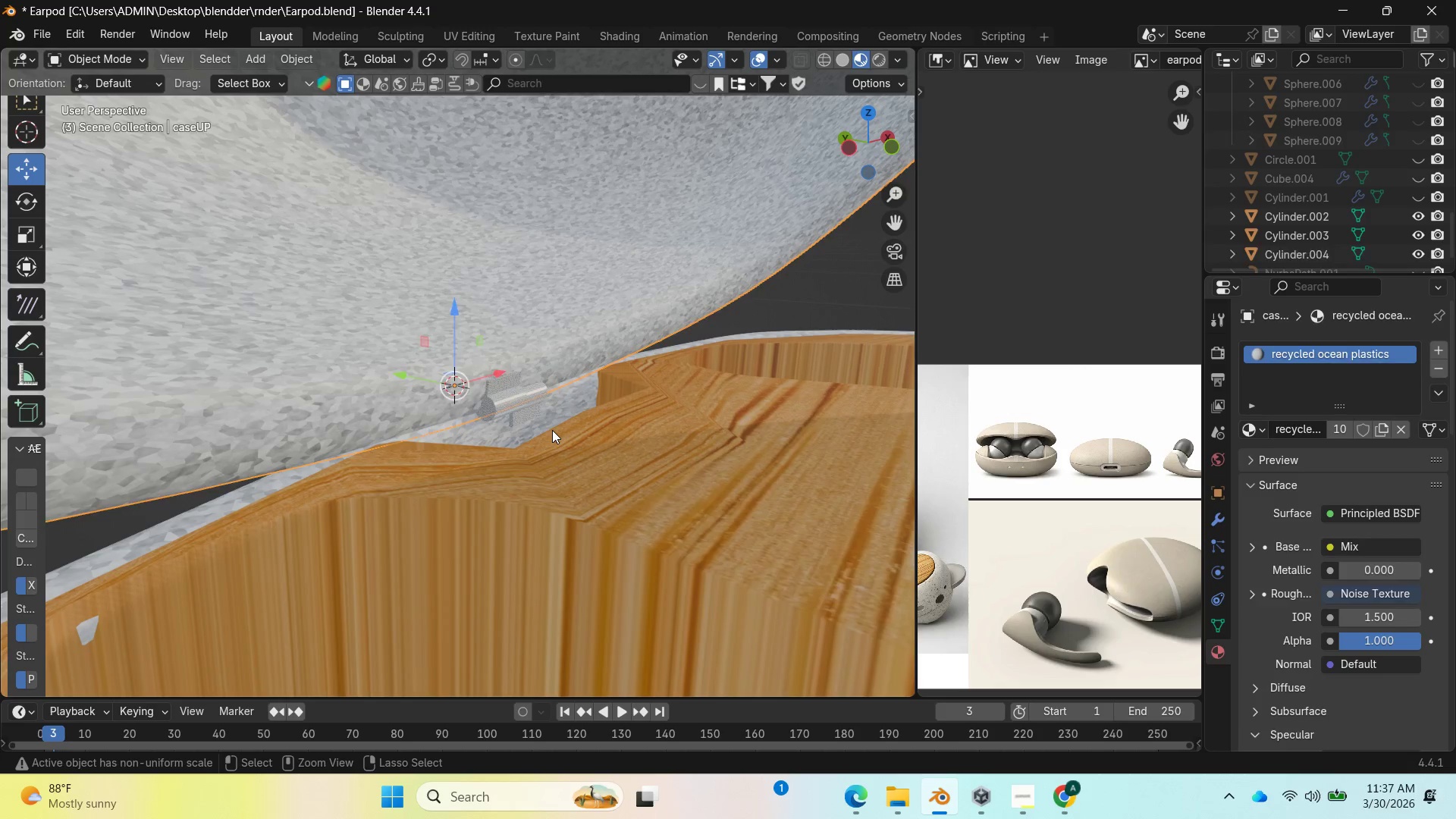 
key(Control+Z)
 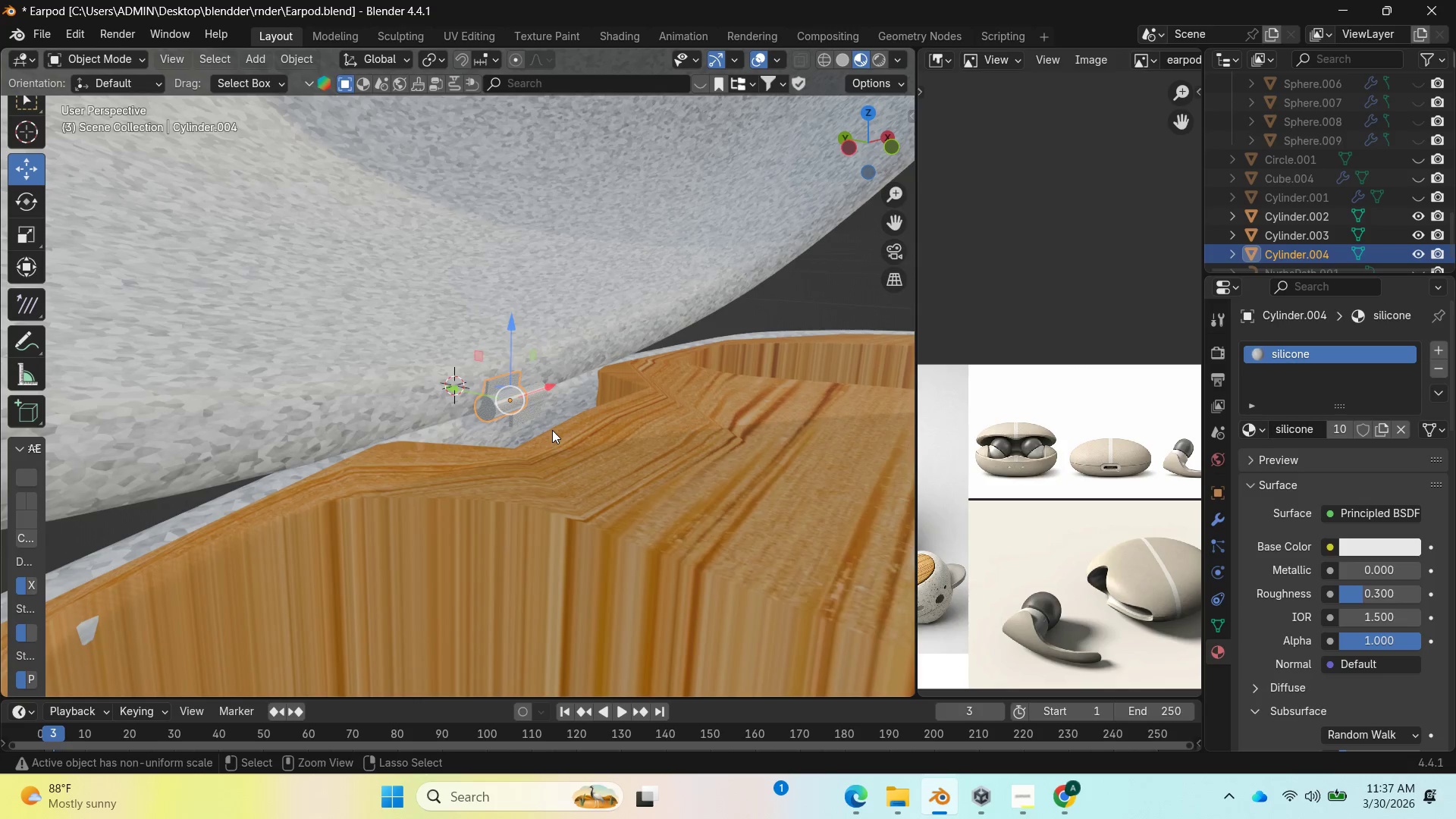 
key(Control+Z)
 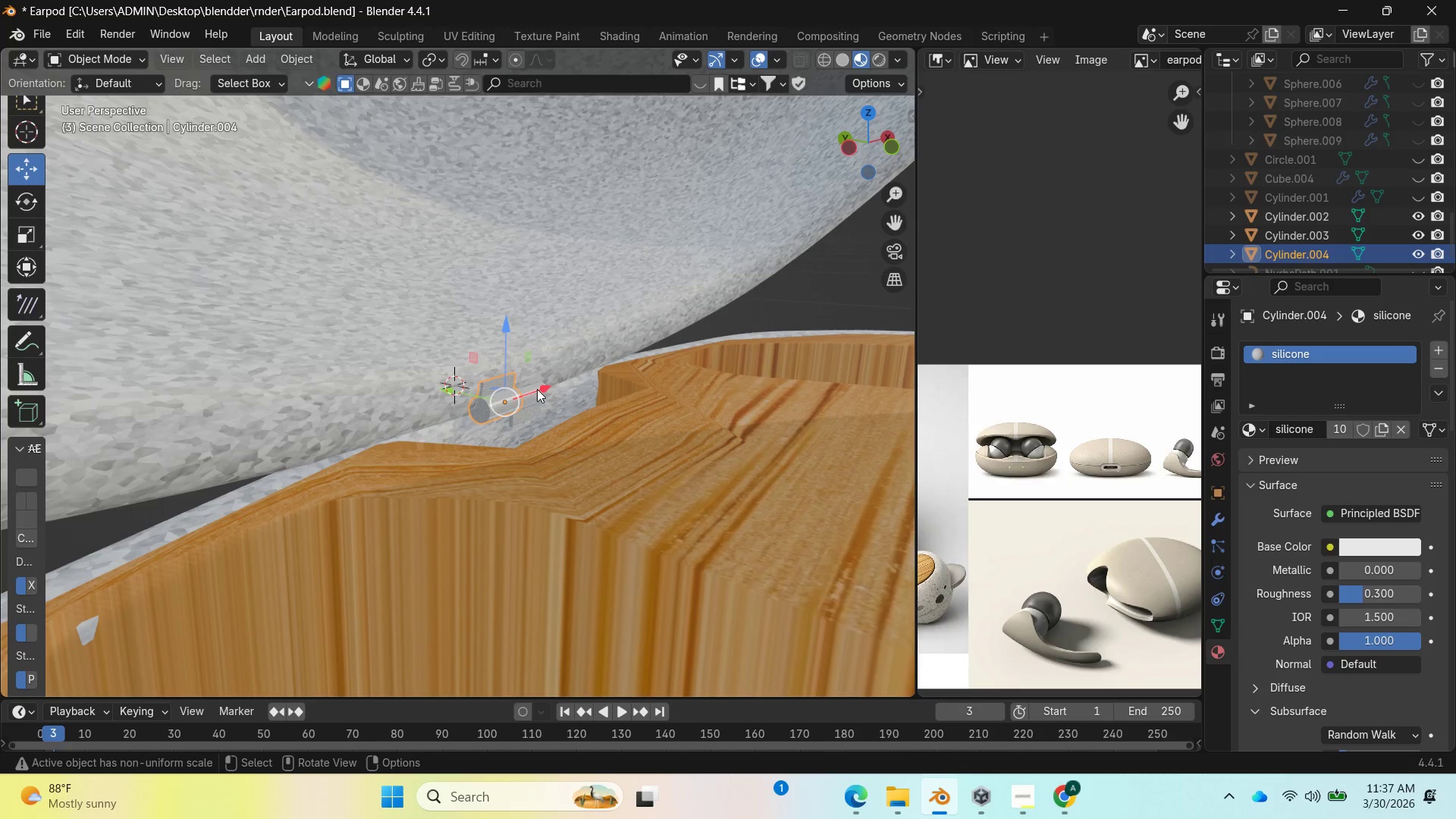 
left_click_drag(start_coordinate=[536, 388], to_coordinate=[537, 391])
 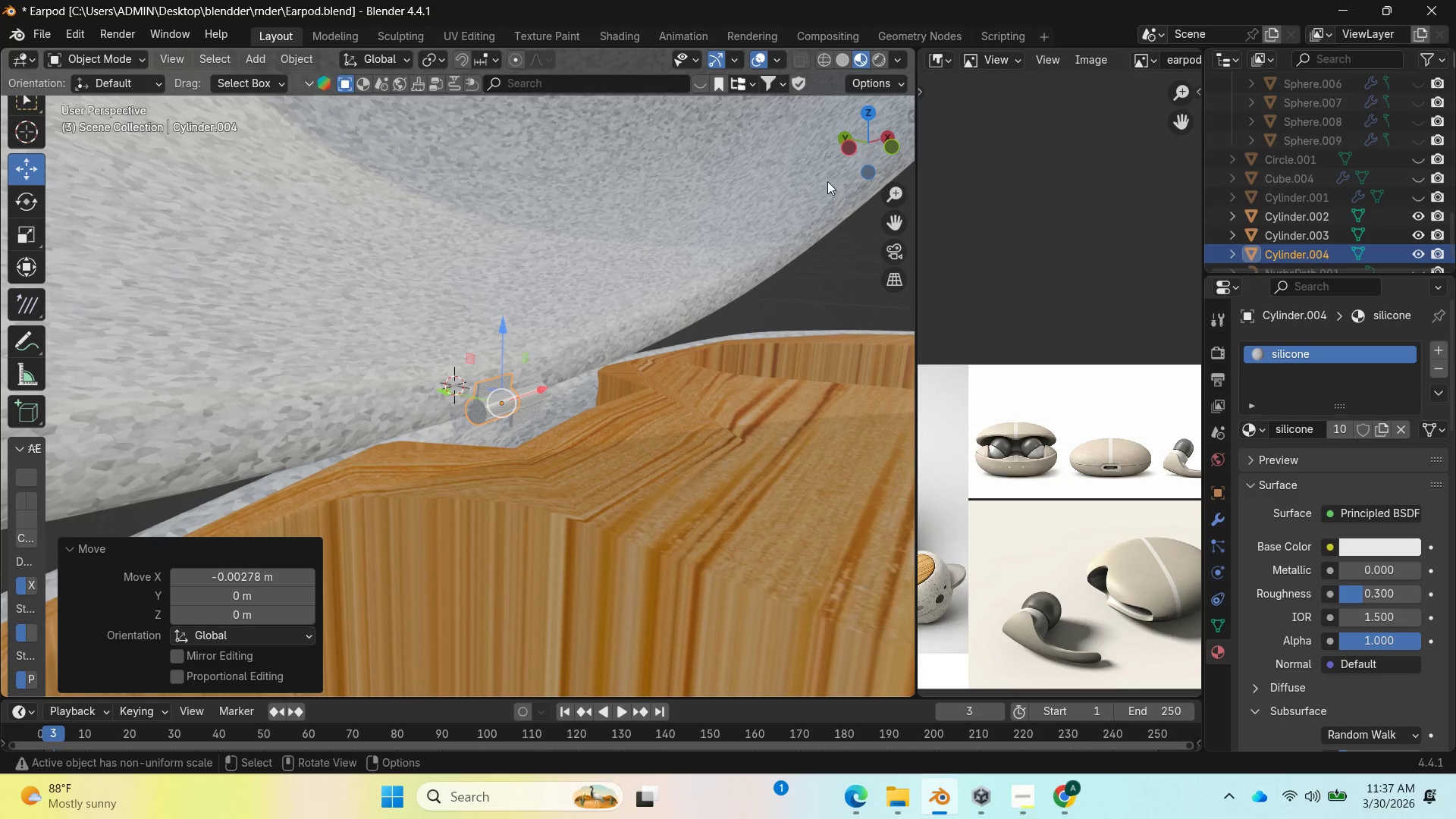 
left_click_drag(start_coordinate=[856, 143], to_coordinate=[839, 177])
 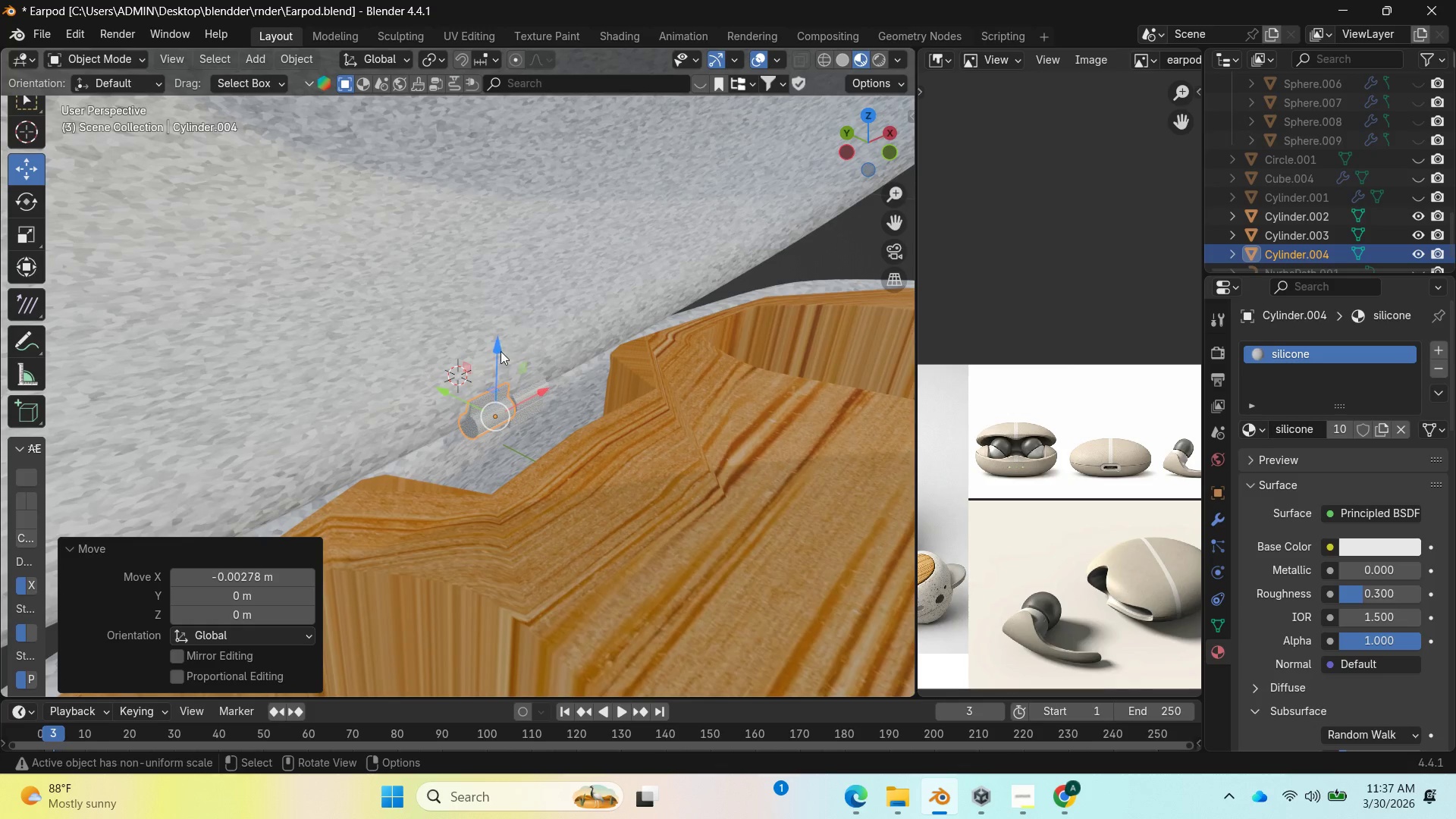 
hold_key(key=ShiftLeft, duration=1.44)
left_click([391, 389])
 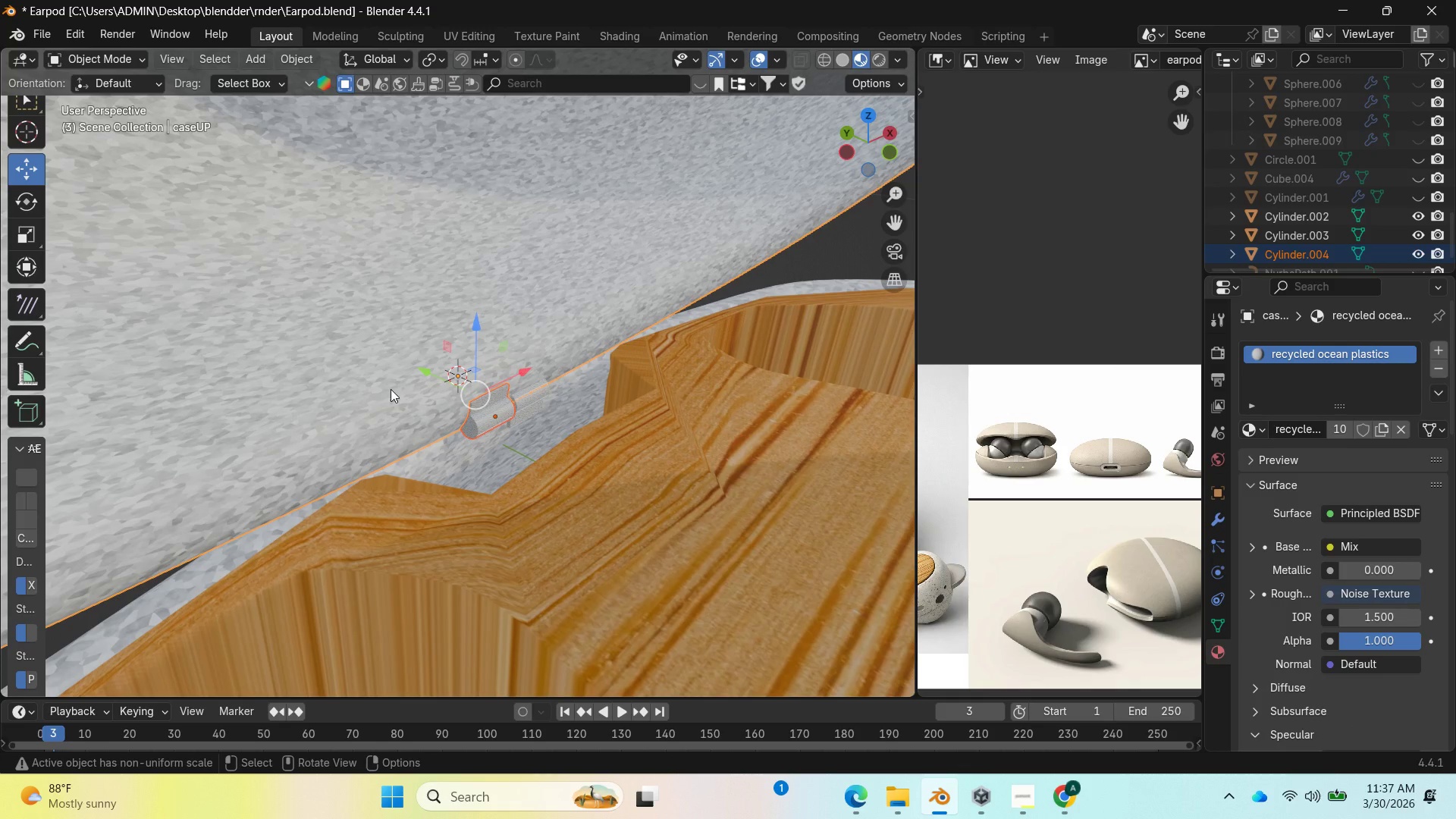 
left_click([391, 389])
 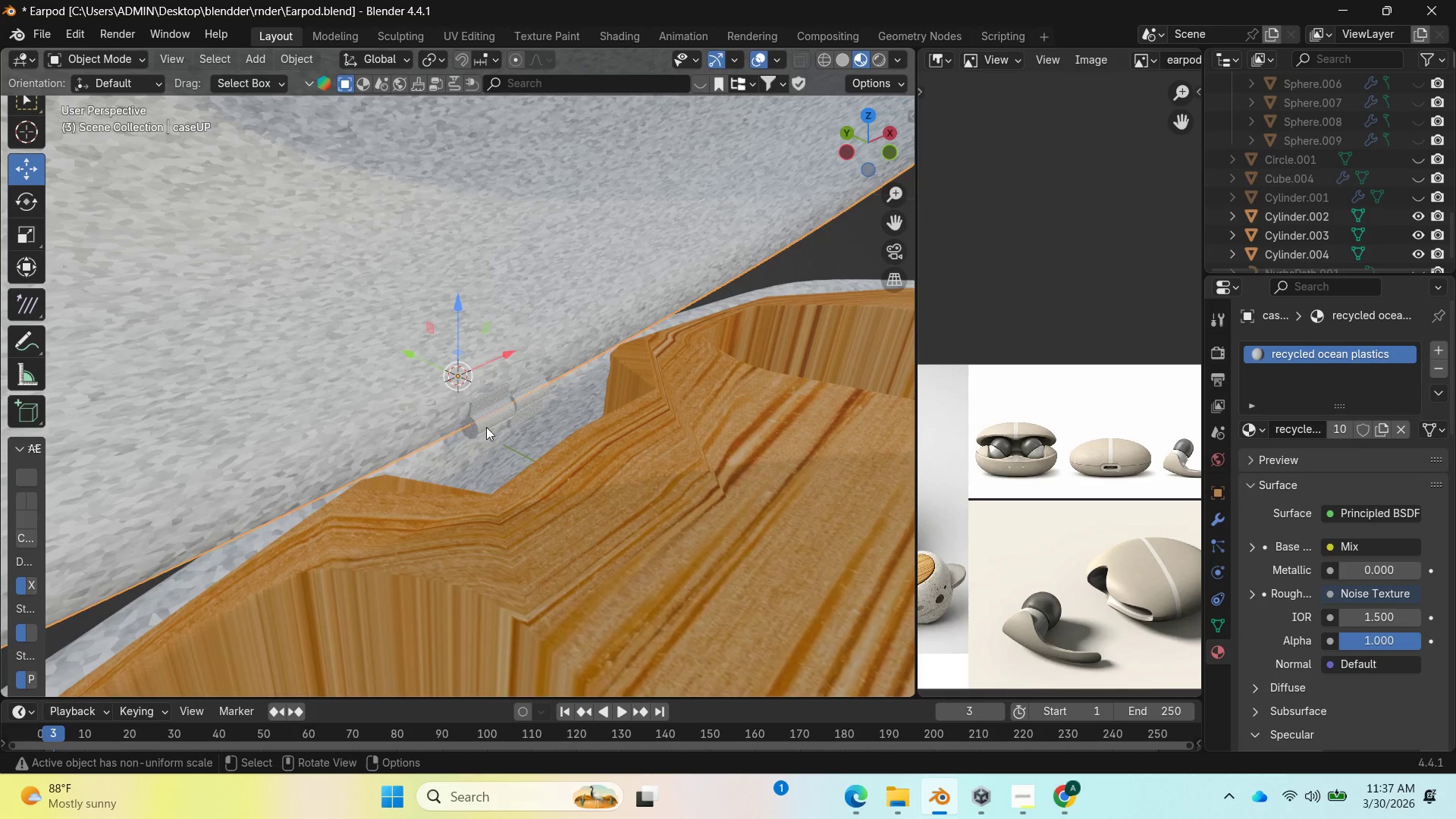 
hold_key(key=ShiftLeft, duration=2.61)
left_click([493, 416])
 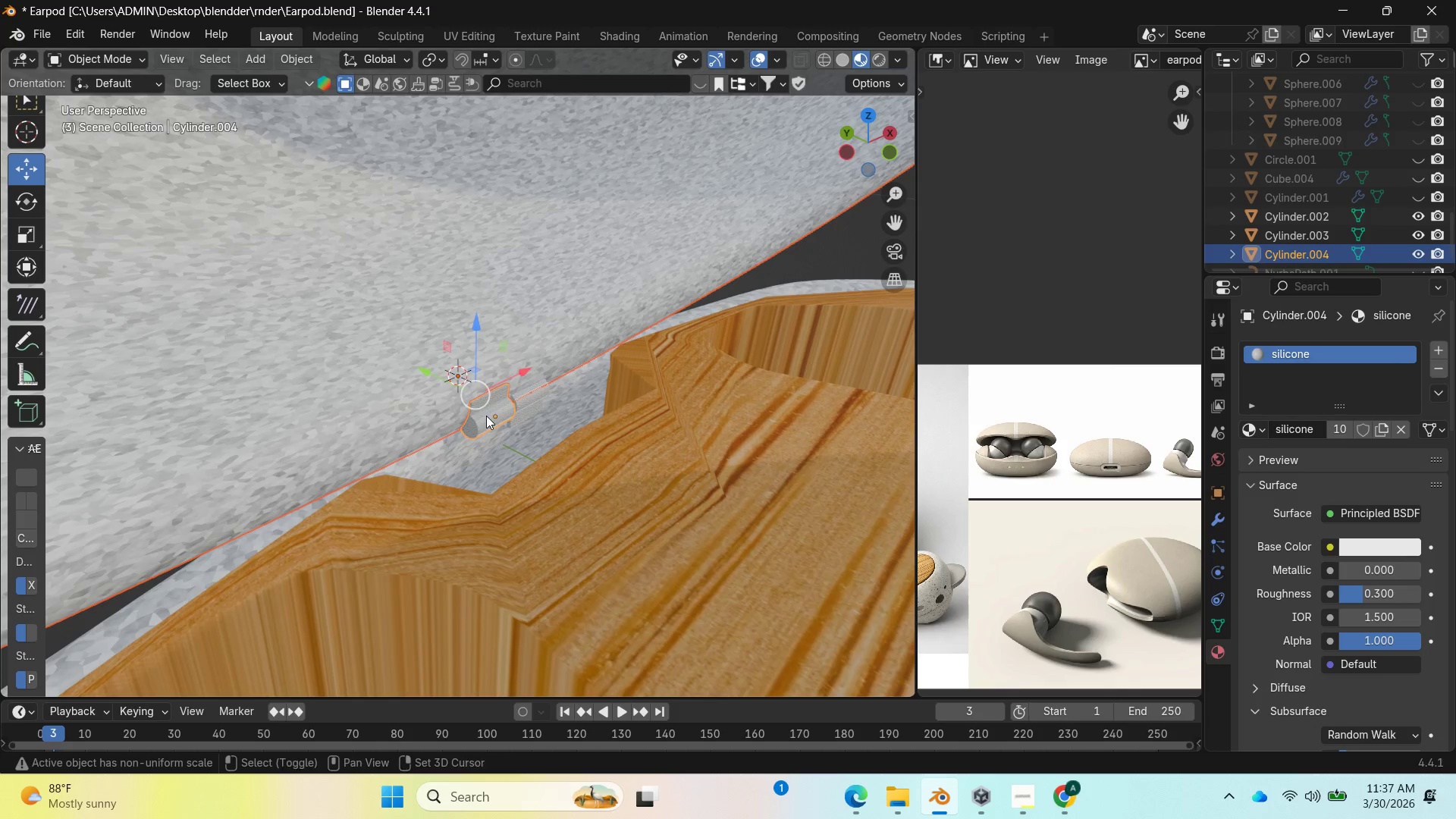 
mouse_move([438, 435])
 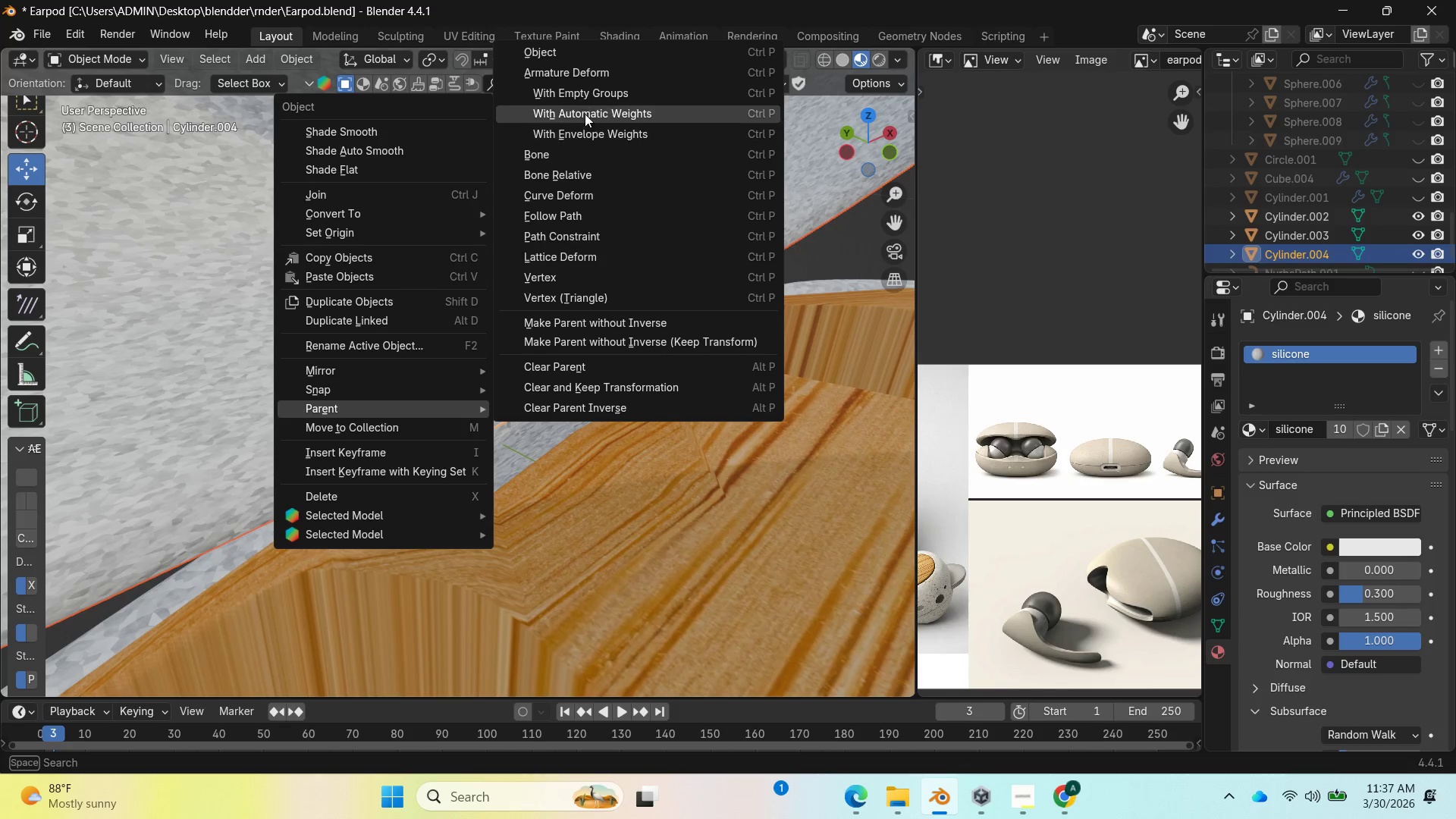 
left_click([584, 110])
 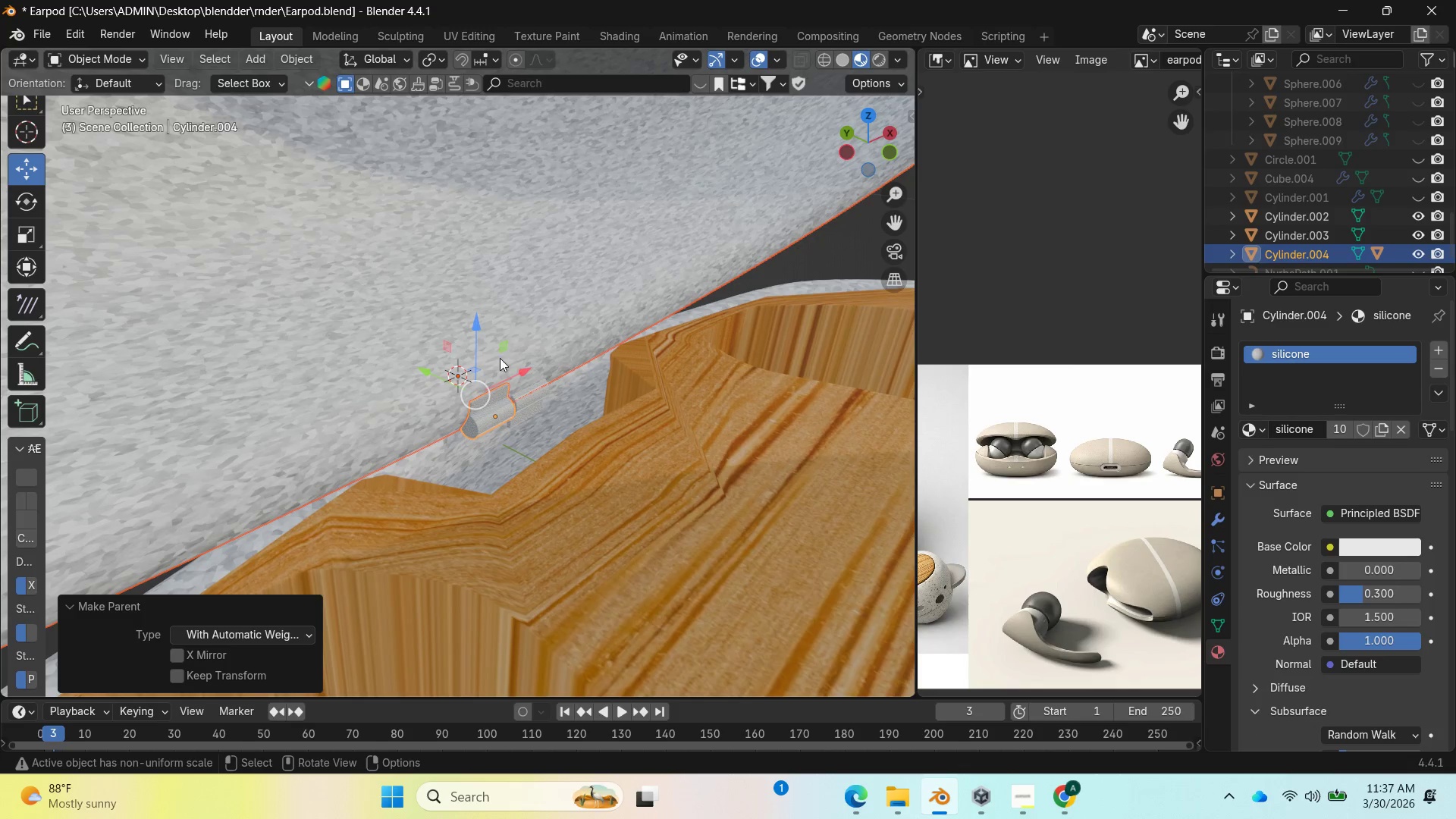 
left_click([489, 408])
 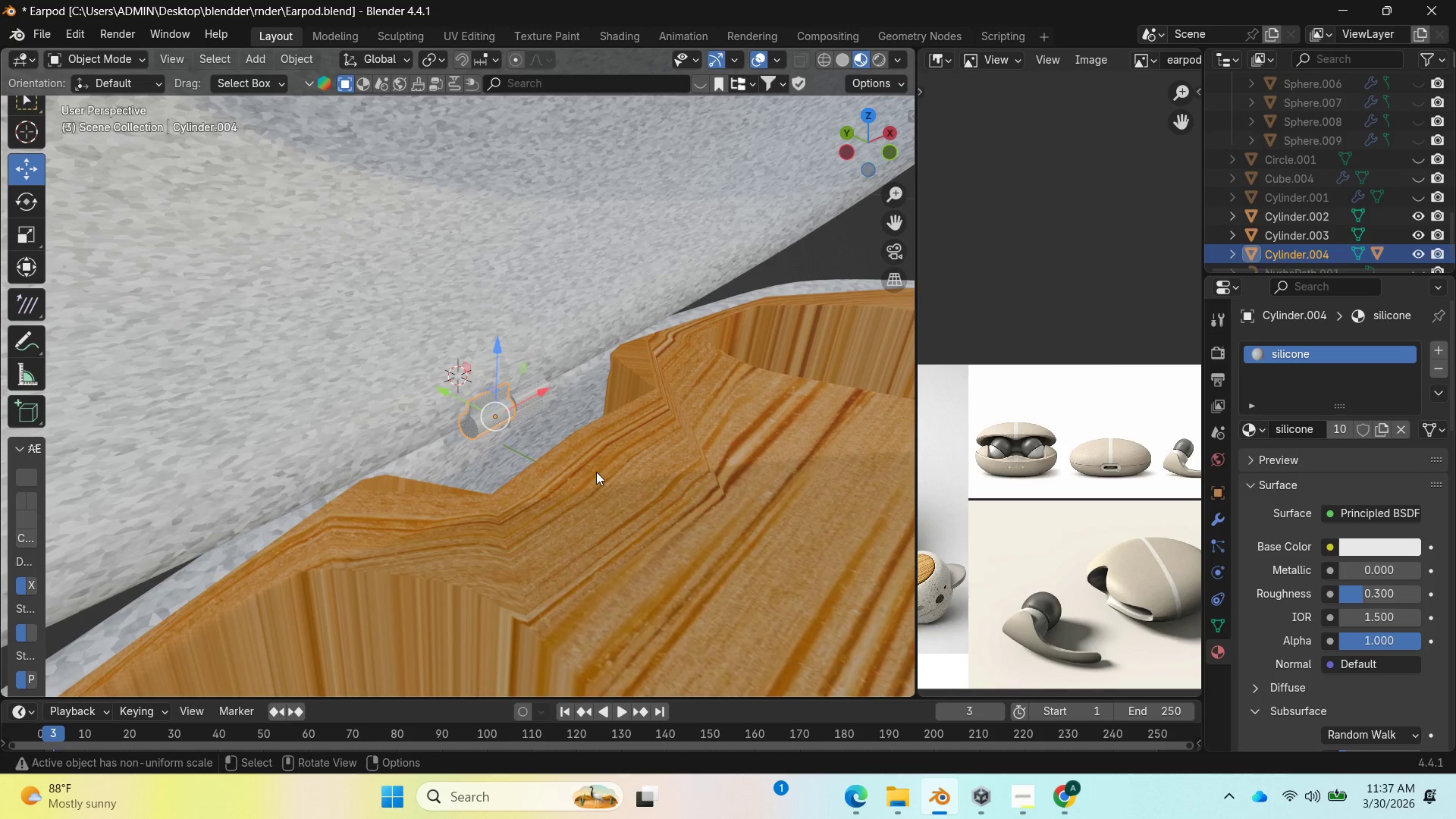 
type(RX)
 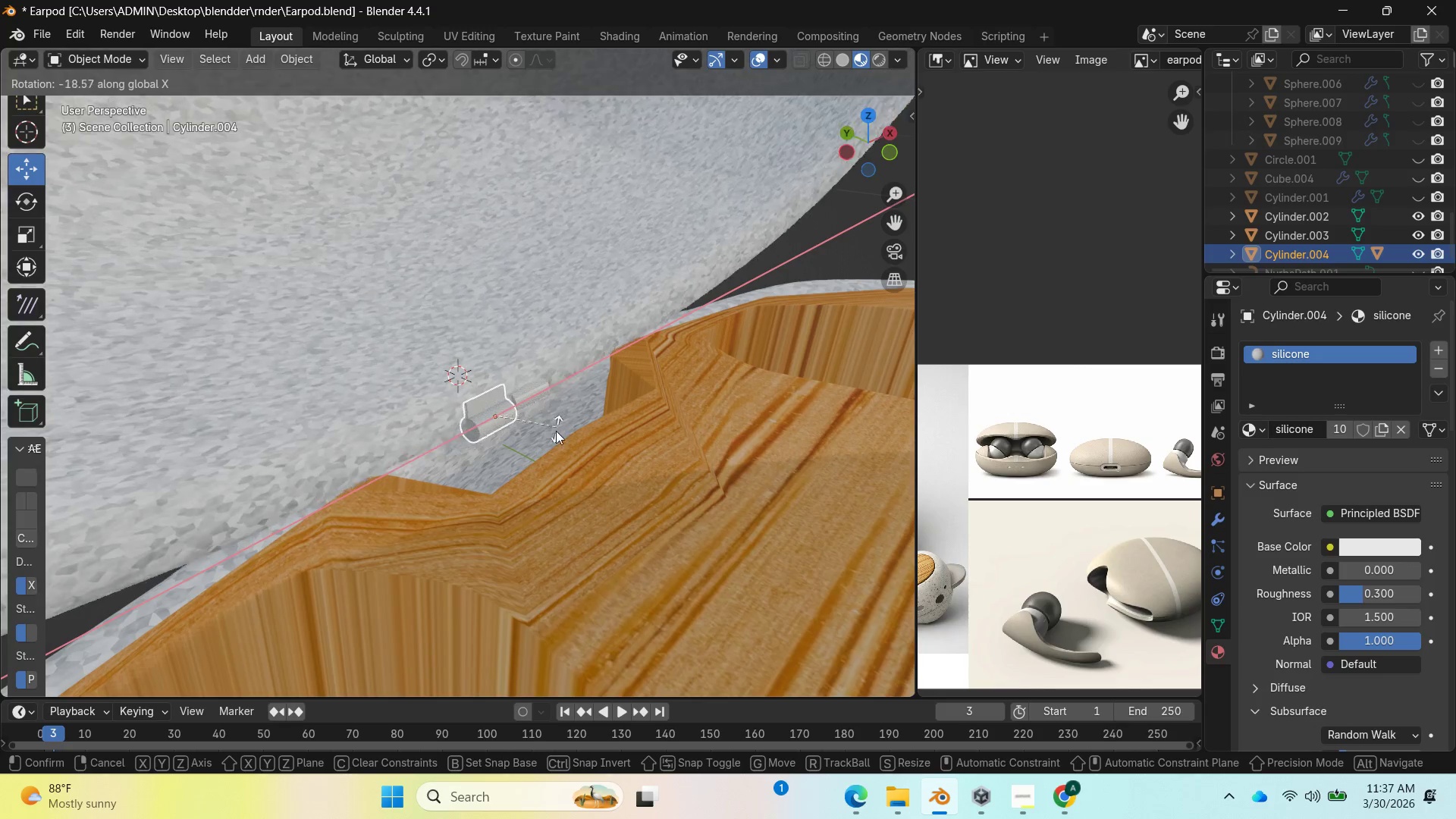 
wait(11.88)
 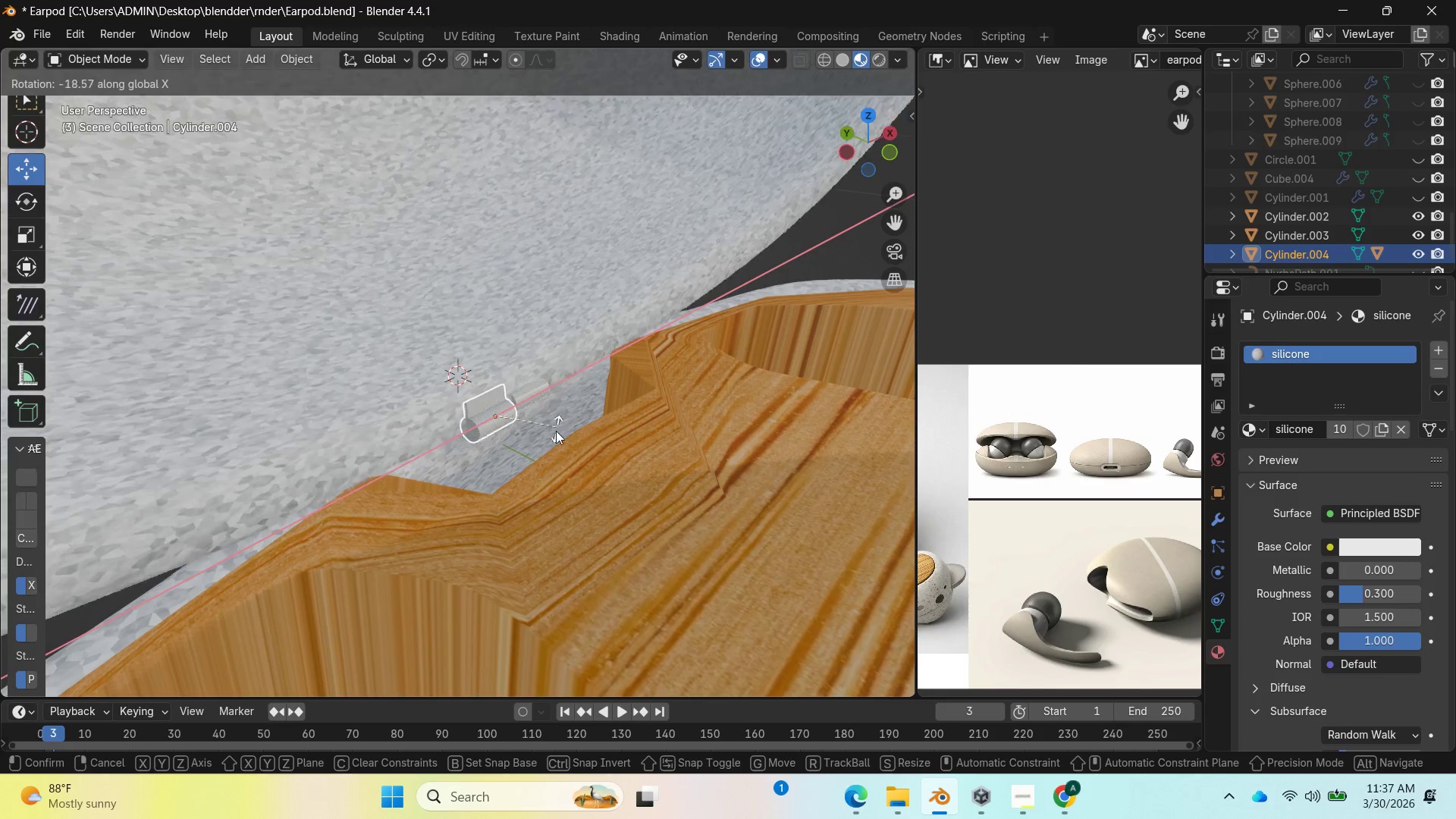 
scroll: coordinate [543, 664], scroll_direction: down, amount: 1.0
 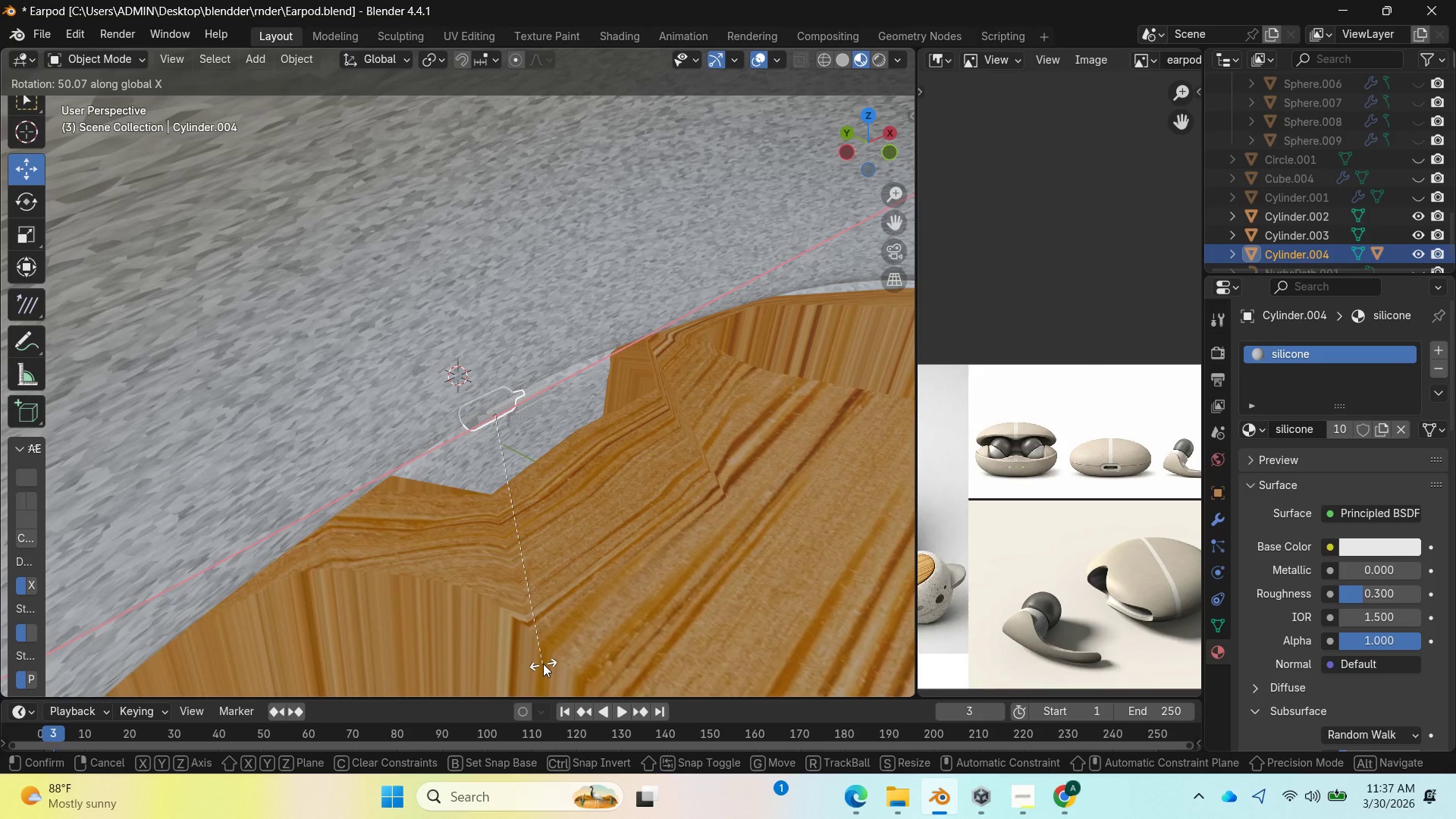 
left_click([543, 664])
 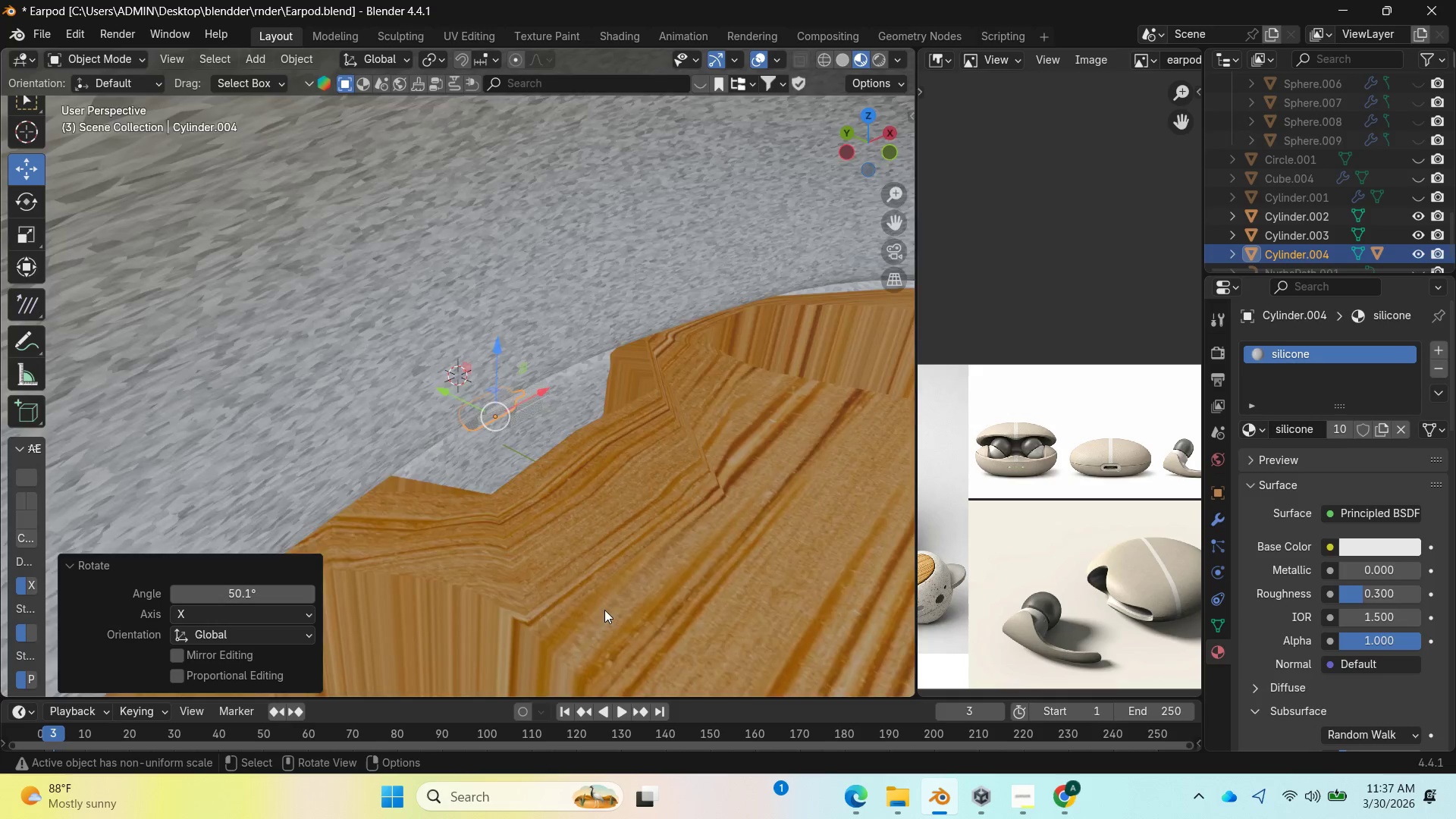 
scroll: coordinate [605, 587], scroll_direction: down, amount: 7.0
 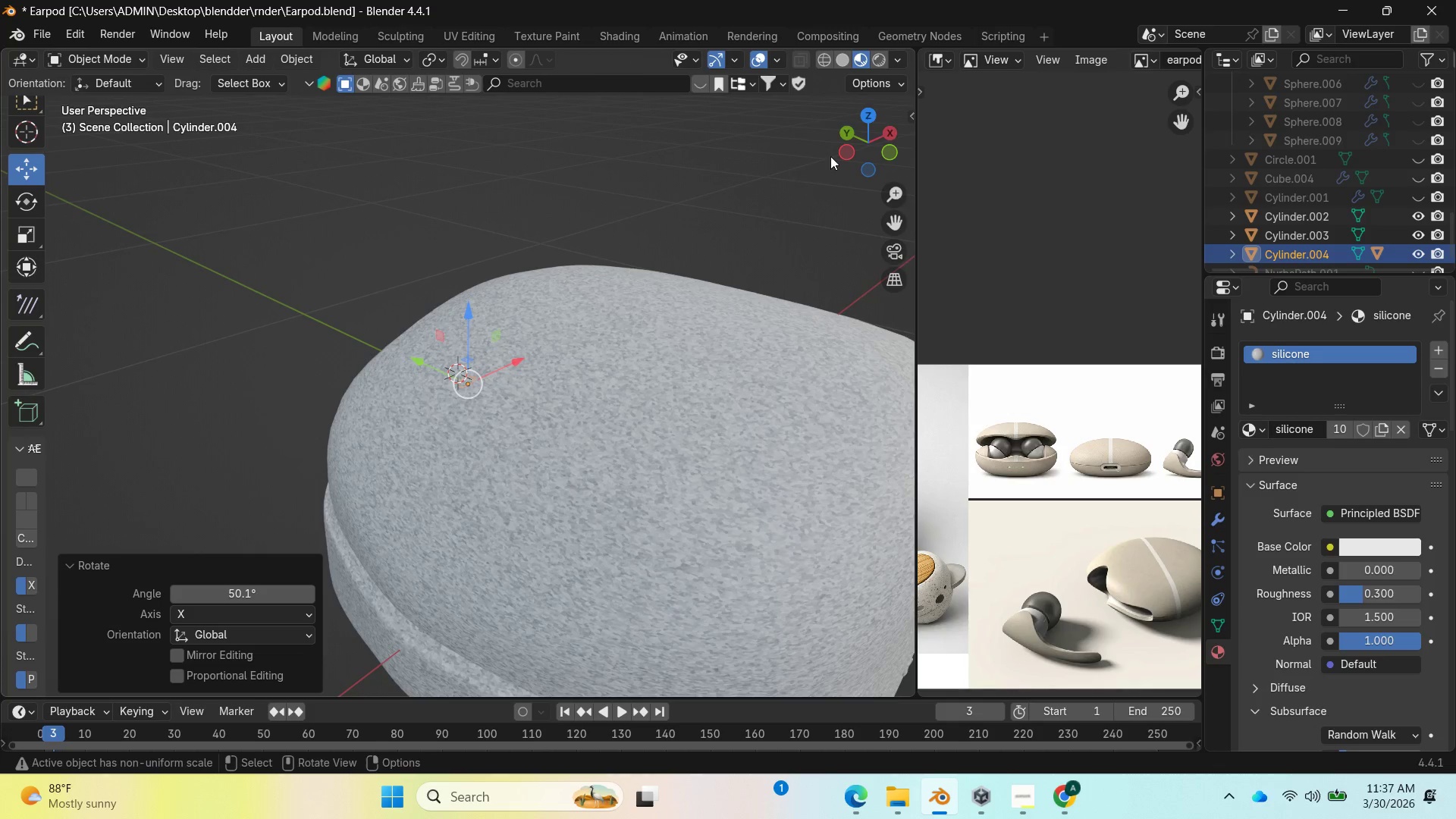 
left_click_drag(start_coordinate=[839, 146], to_coordinate=[62, 95])
 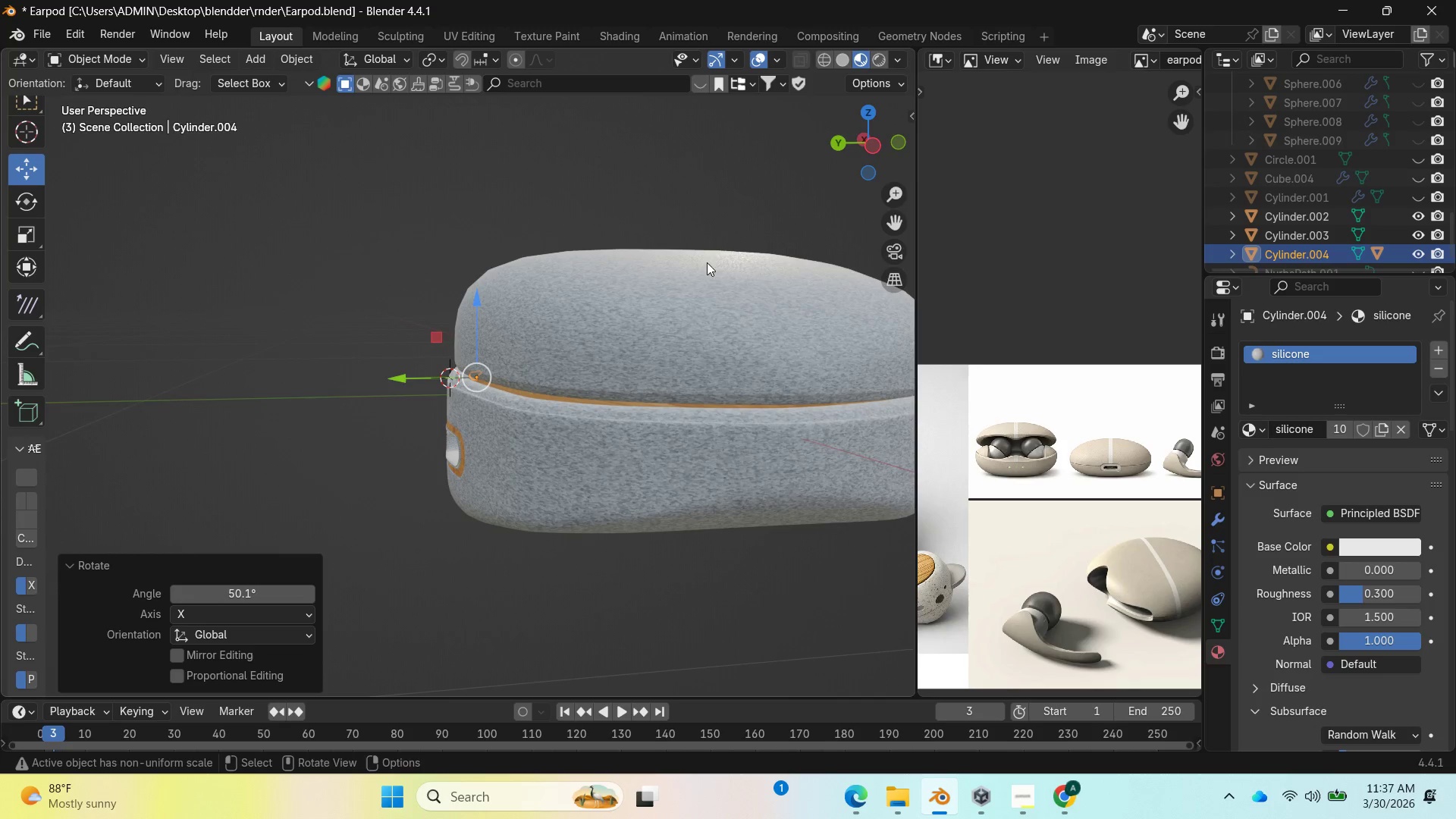 
key(Control+Z)
 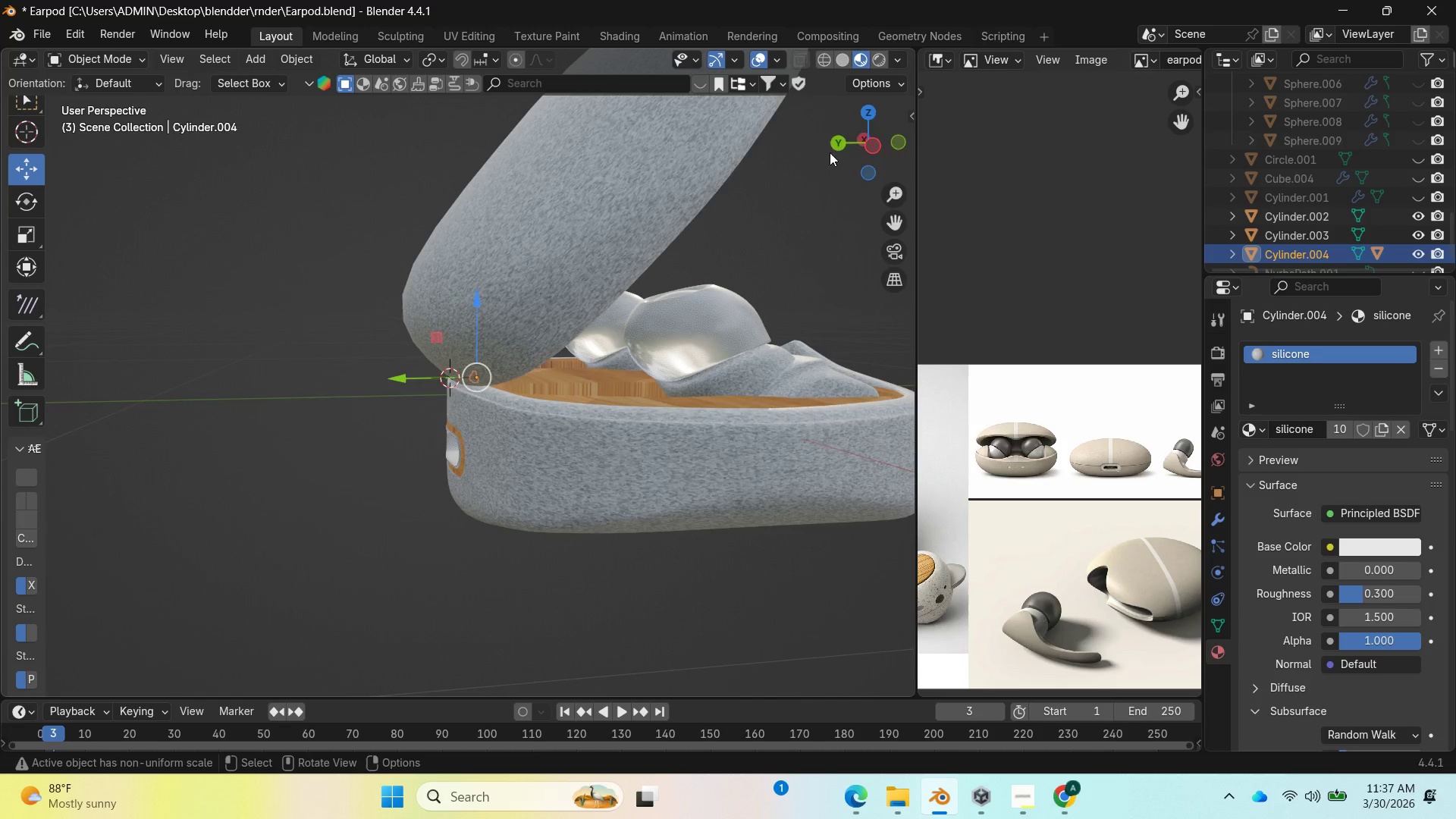 
left_click_drag(start_coordinate=[856, 149], to_coordinate=[764, 151])
 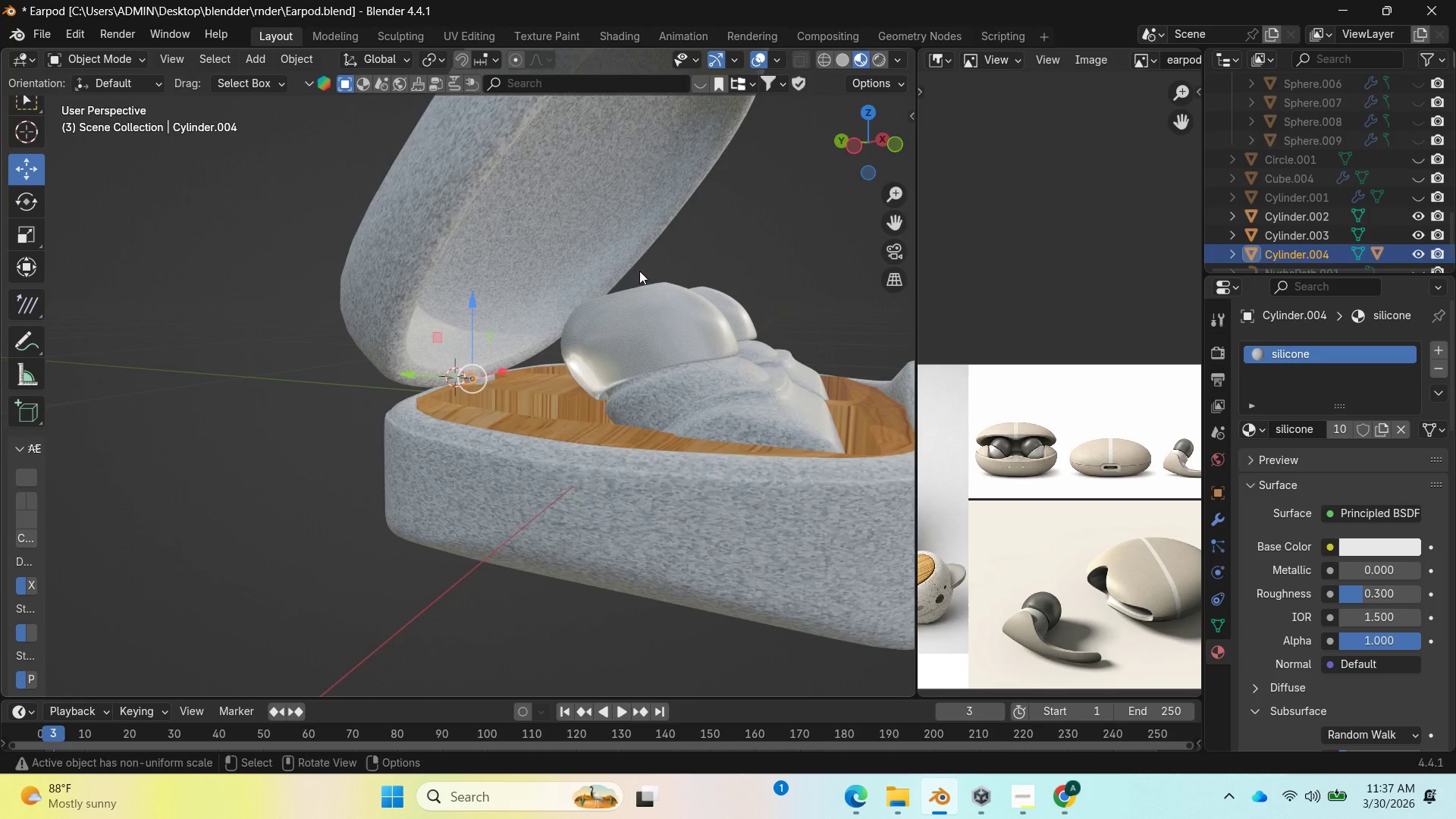 
key(Control+Z)
 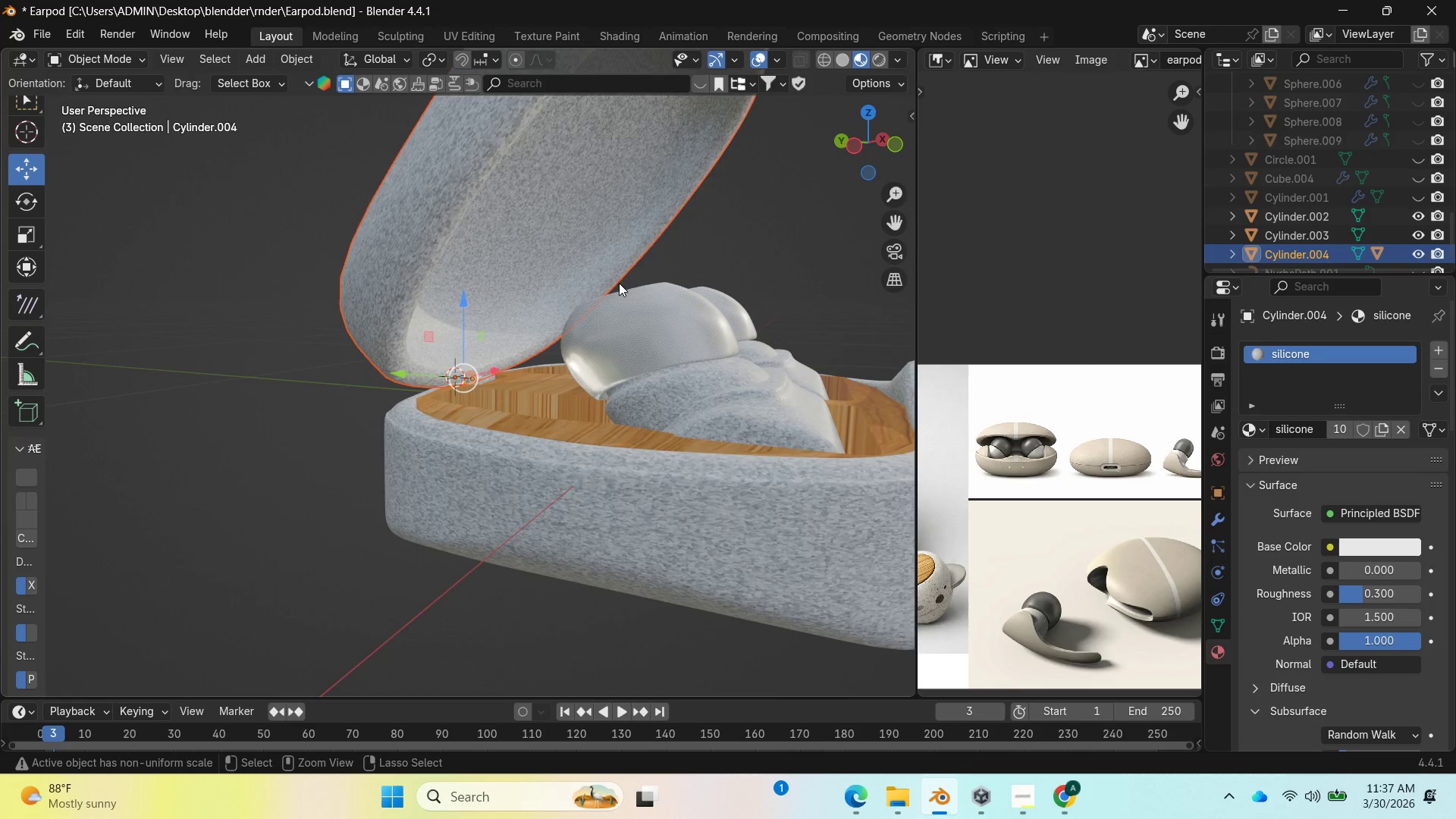 
key(Control+Z)
 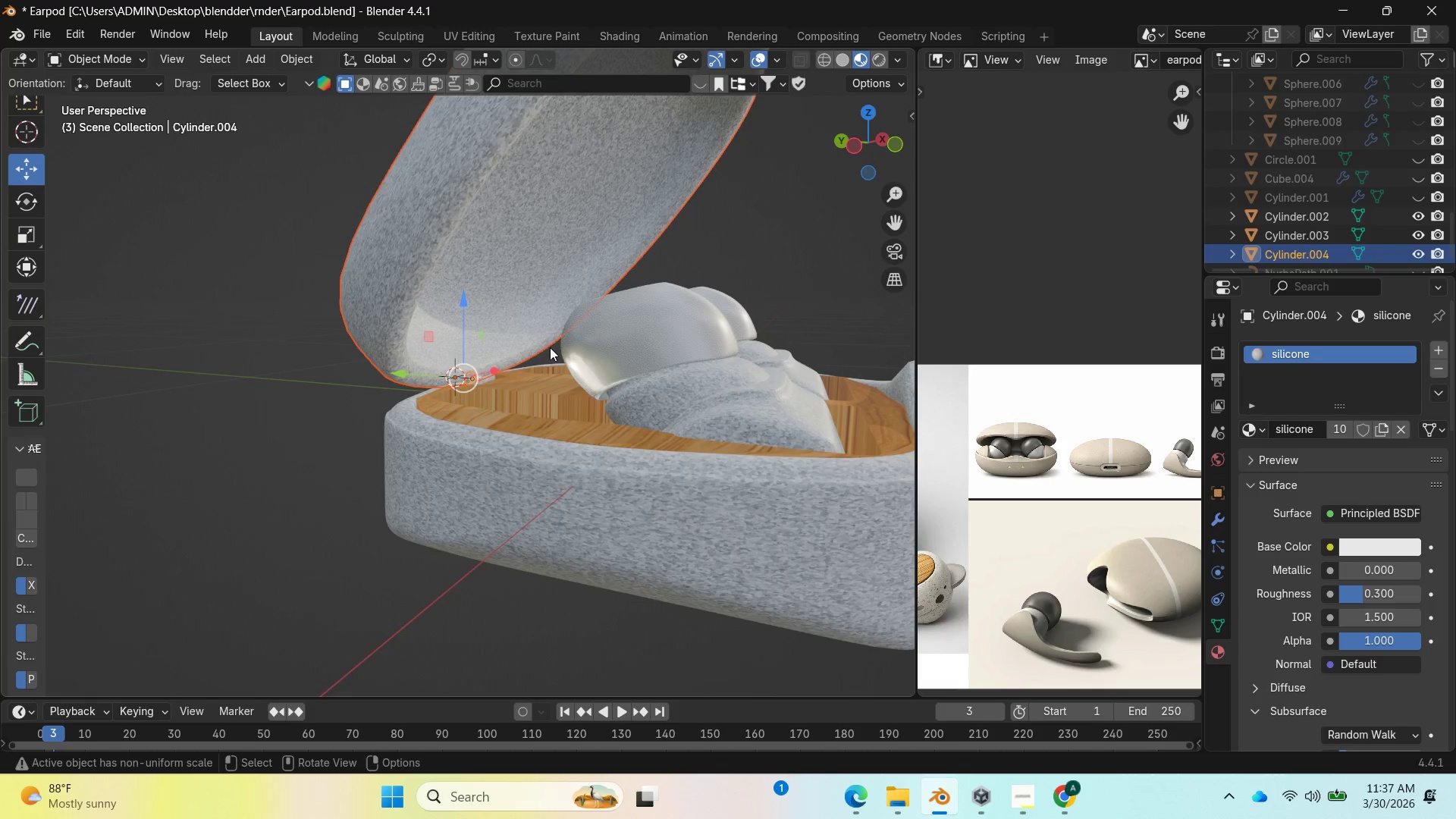 
key(Control+Z)
 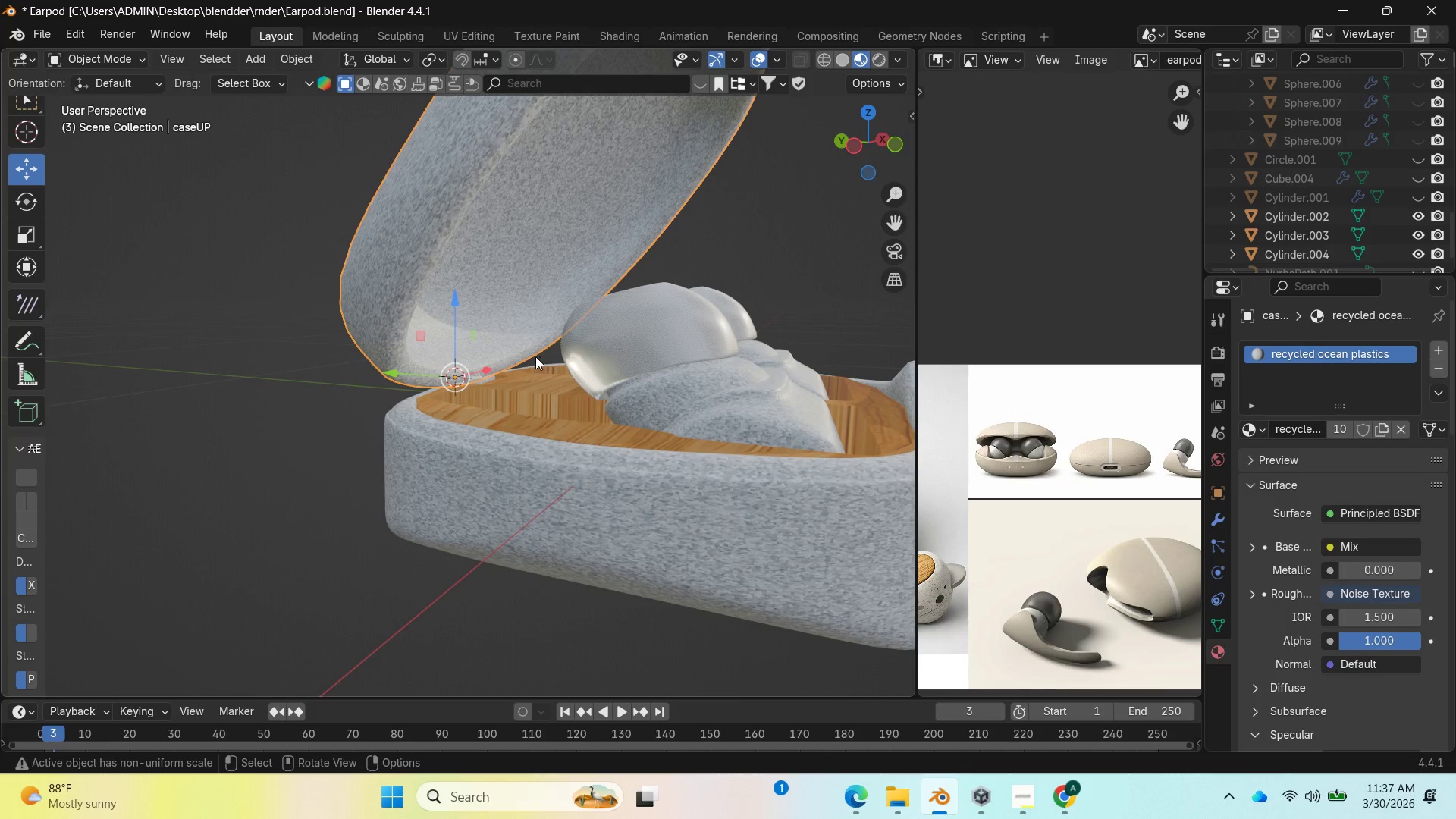 
scroll: coordinate [519, 377], scroll_direction: up, amount: 8.0
 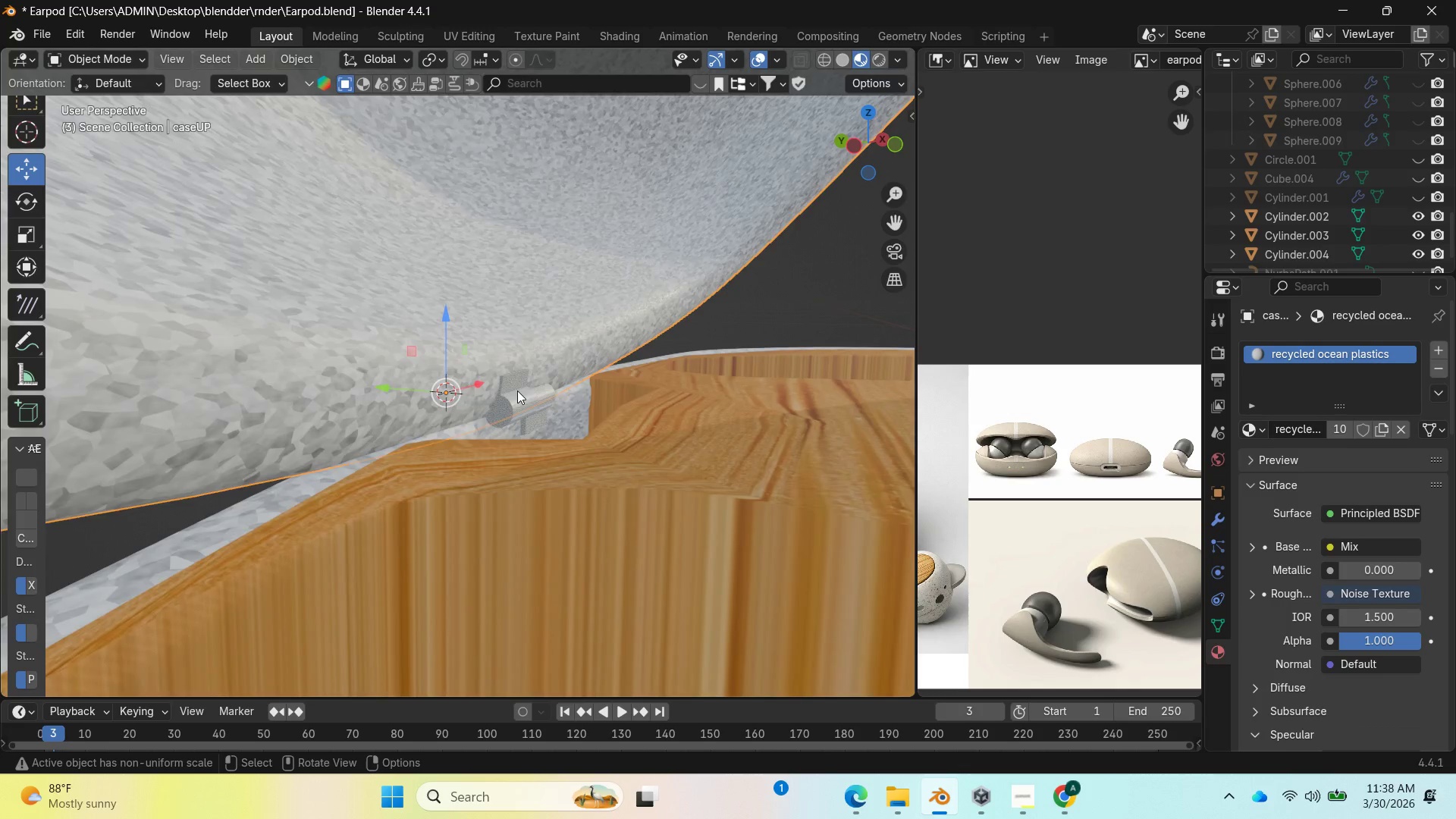 
scroll: coordinate [516, 391], scroll_direction: down, amount: 1.0
 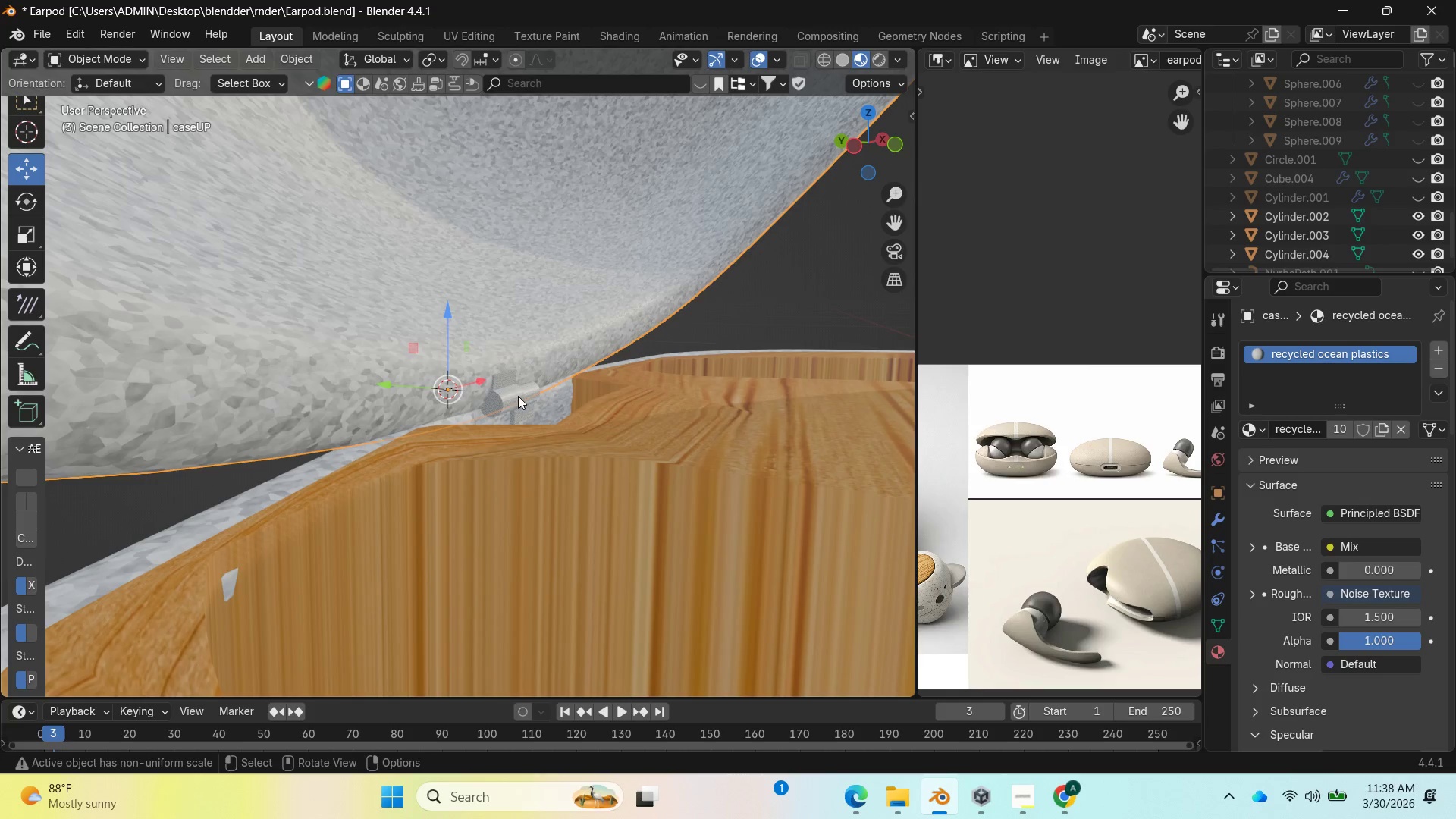 
key(Control+Z)
 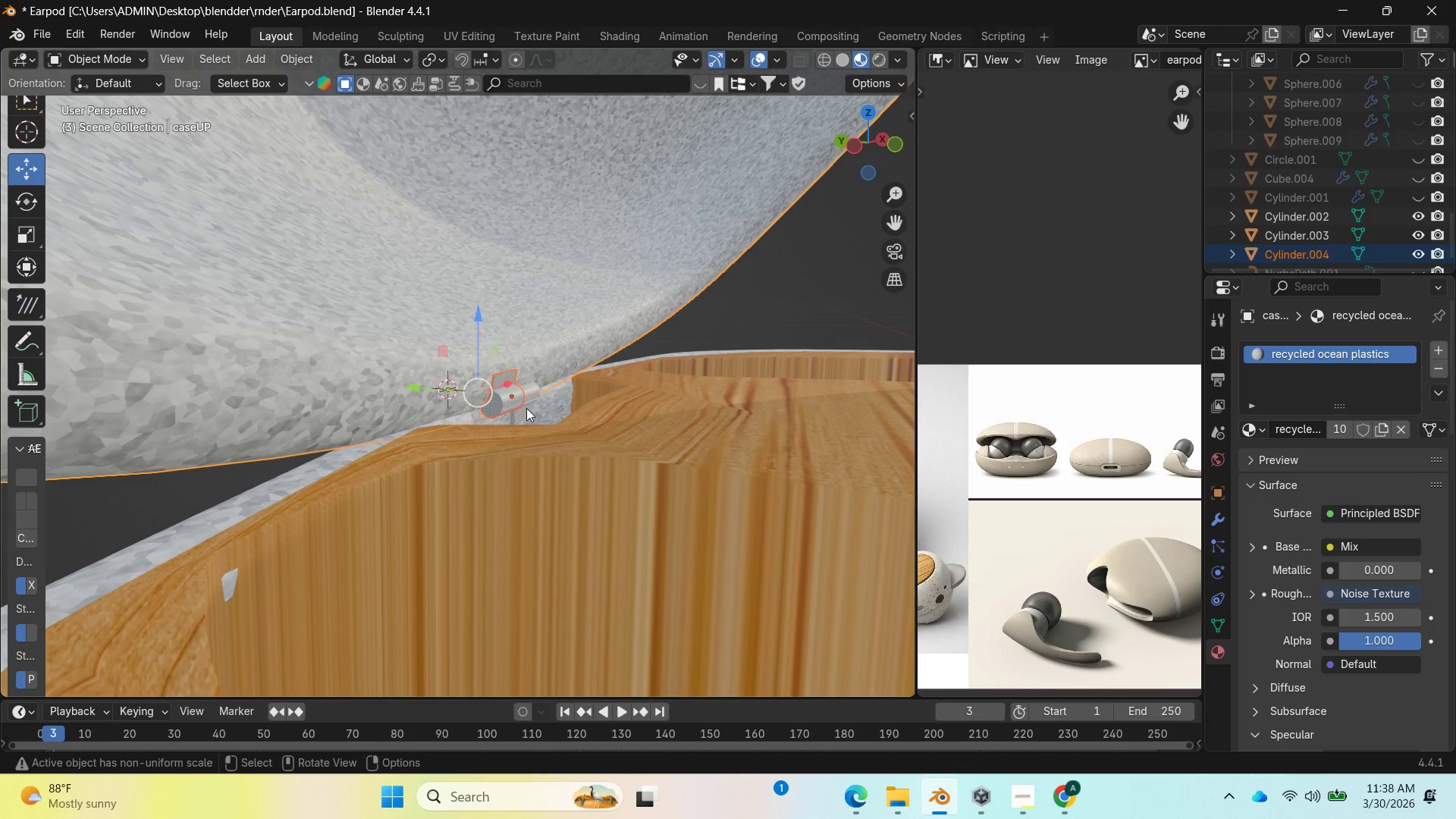 
key(Control+Z)
 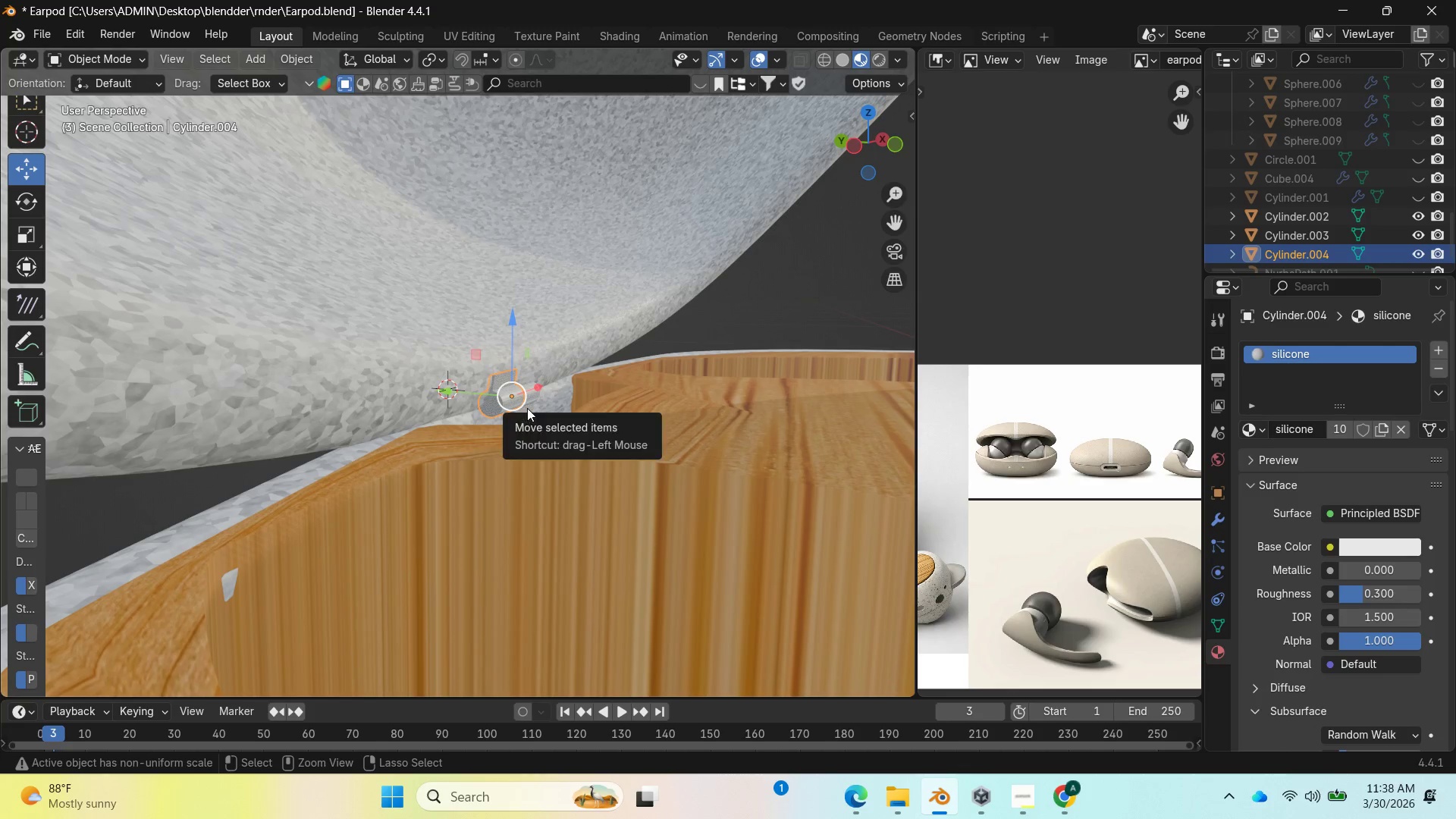 
key(Control+Z)
 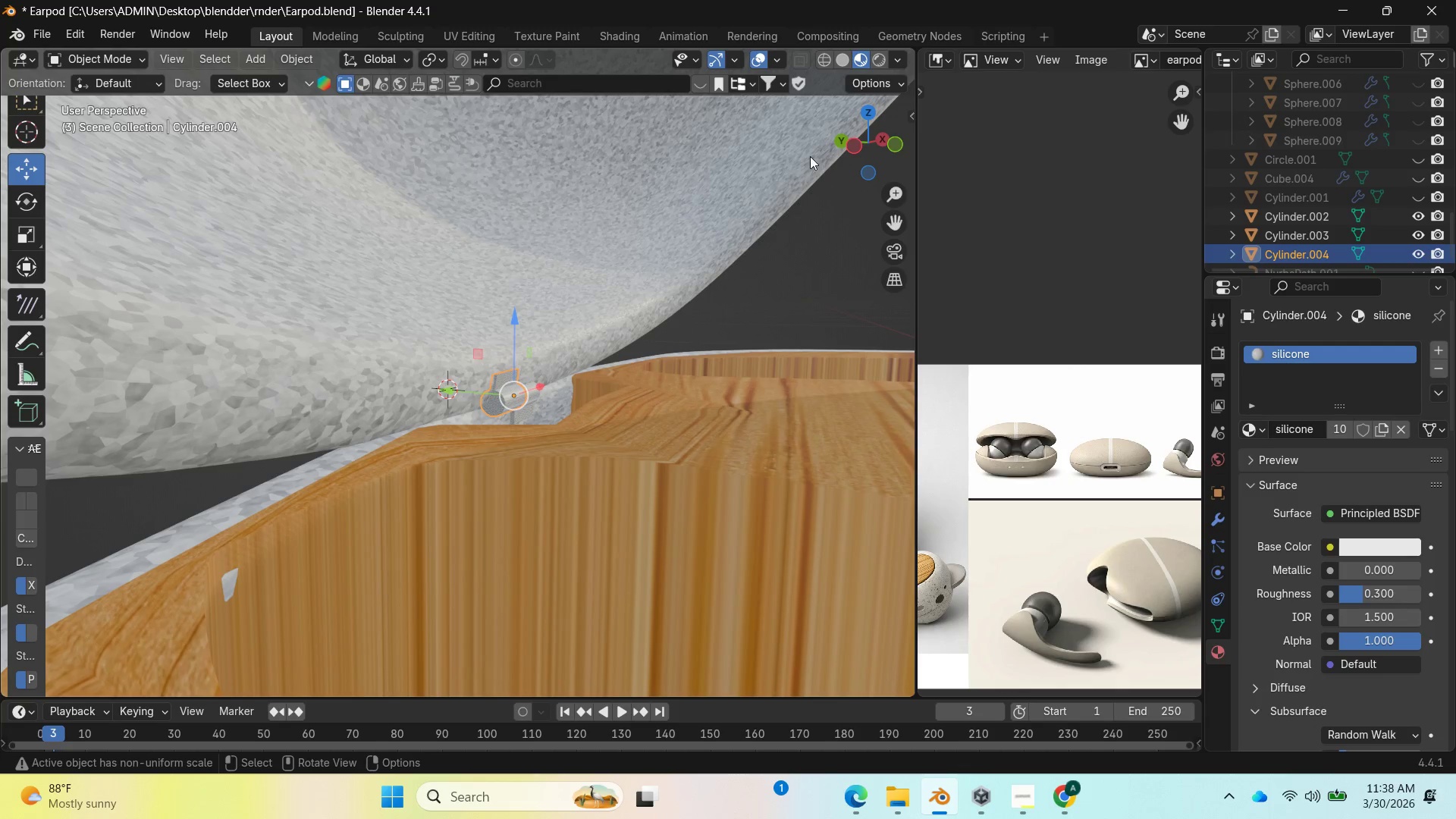 
left_click_drag(start_coordinate=[848, 146], to_coordinate=[712, 165])
 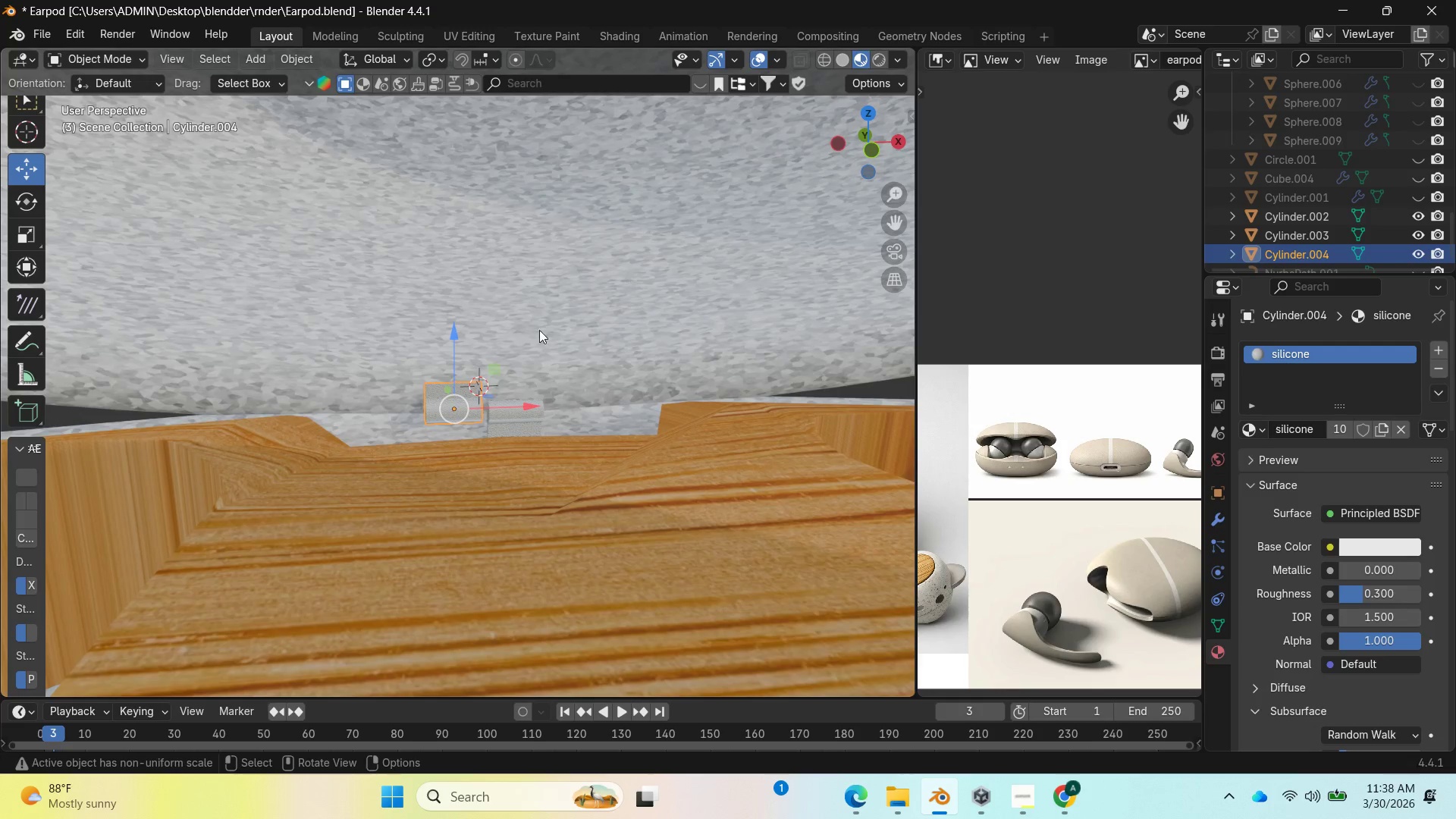 
hold_key(key=ShiftLeft, duration=0.72)
 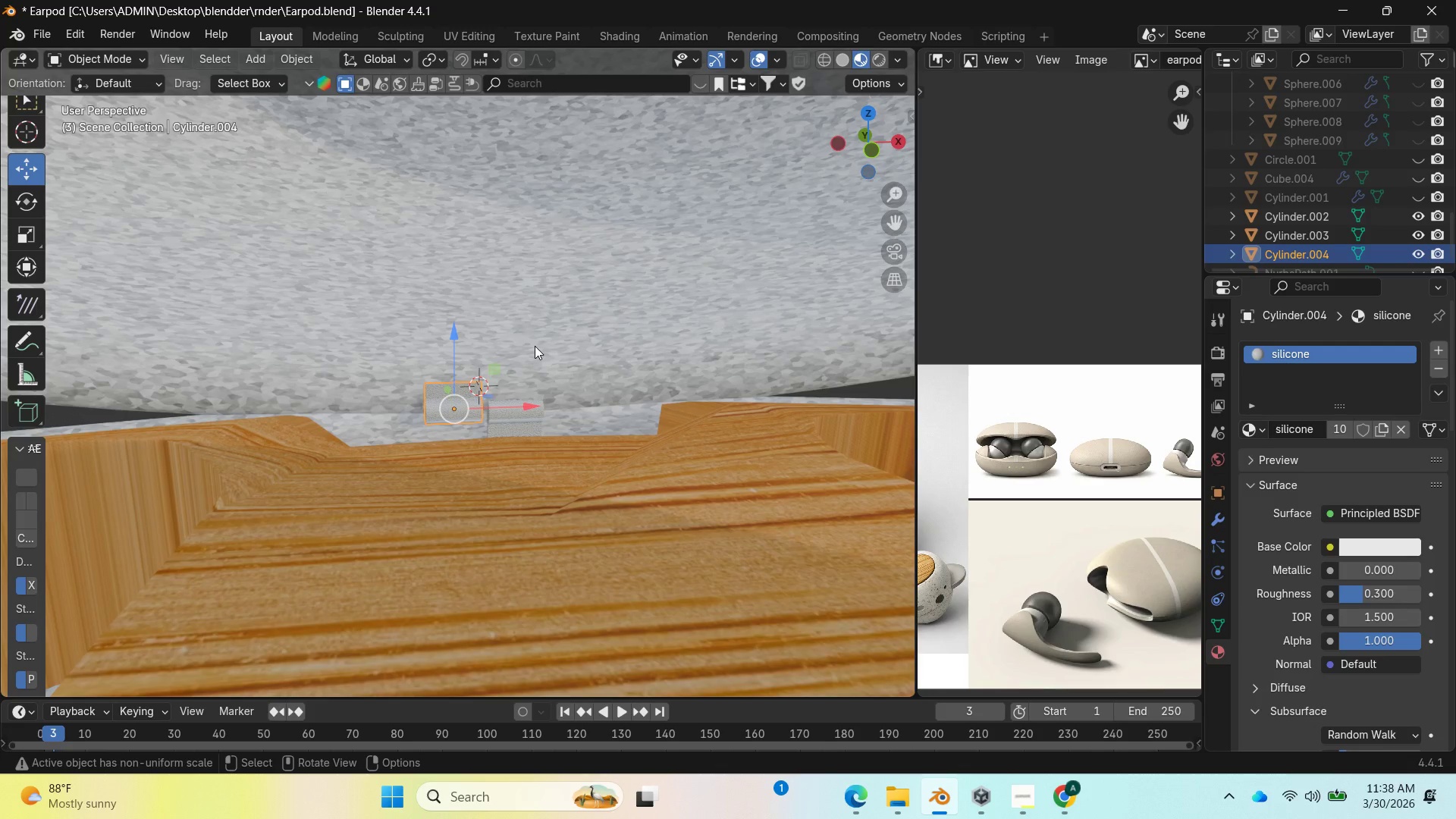 
left_click([535, 346])
 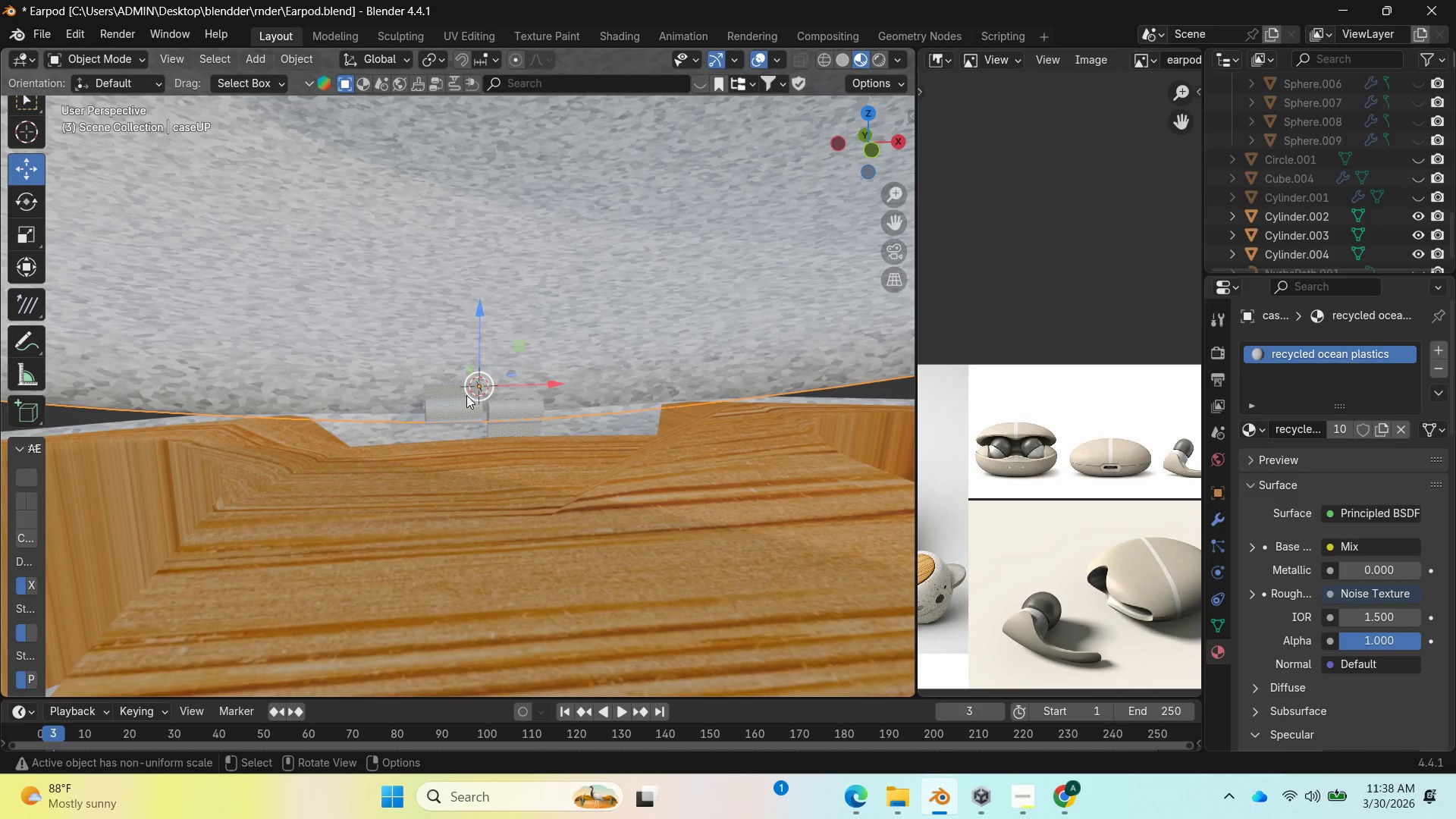 
left_click([442, 399])
 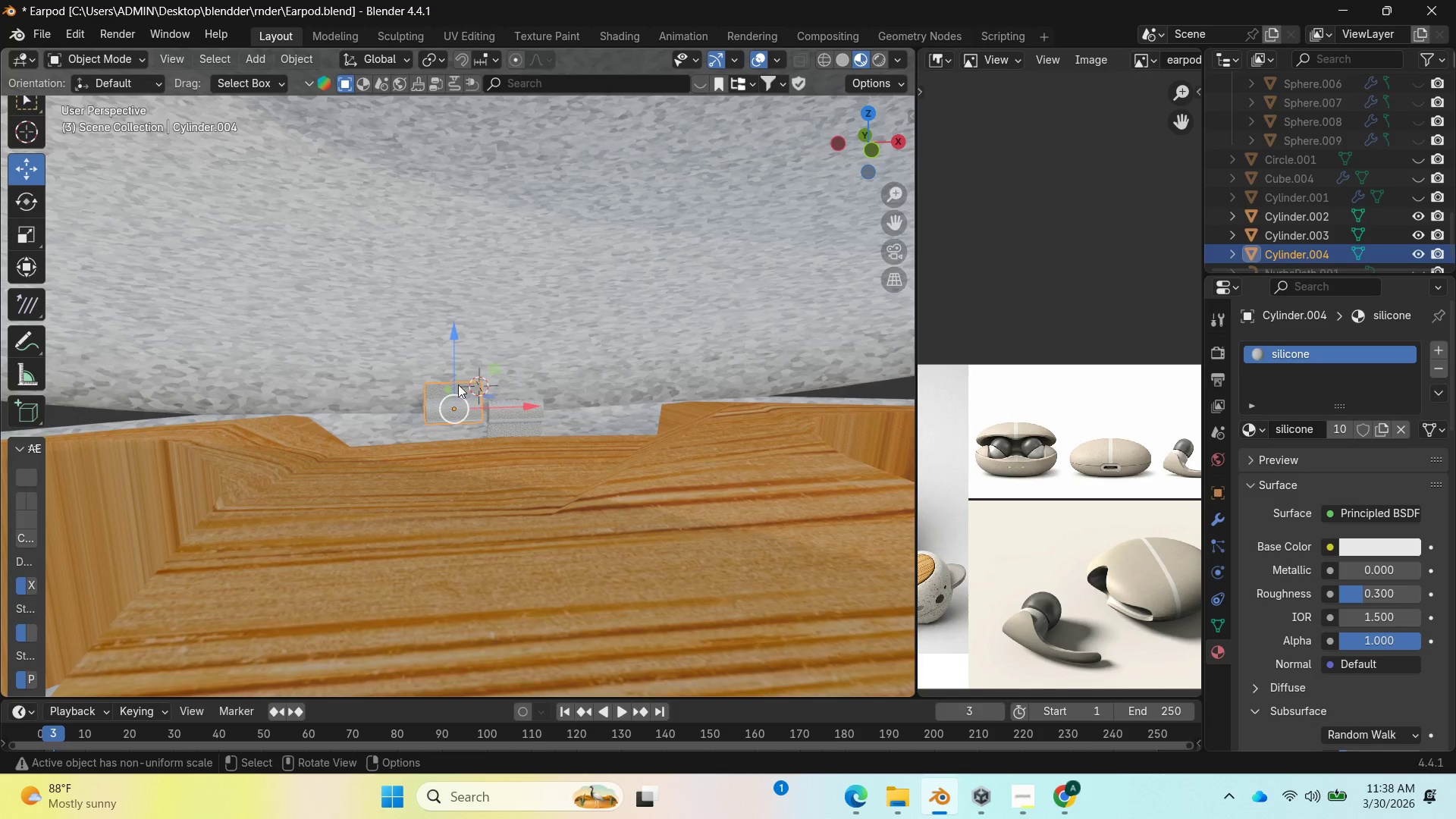 
hold_key(key=ShiftLeft, duration=1.16)
left_click([556, 337])
 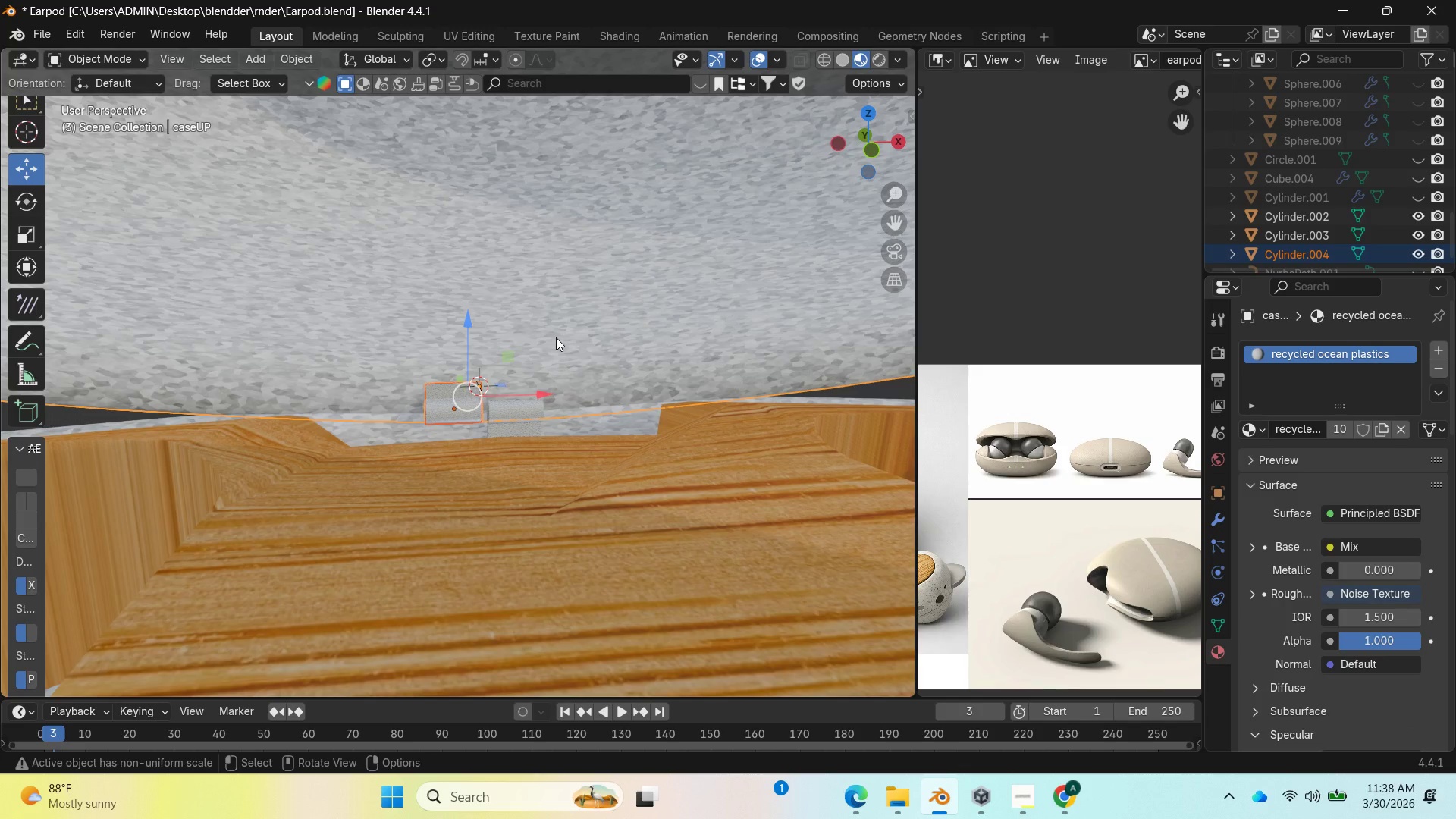 
key(P)
 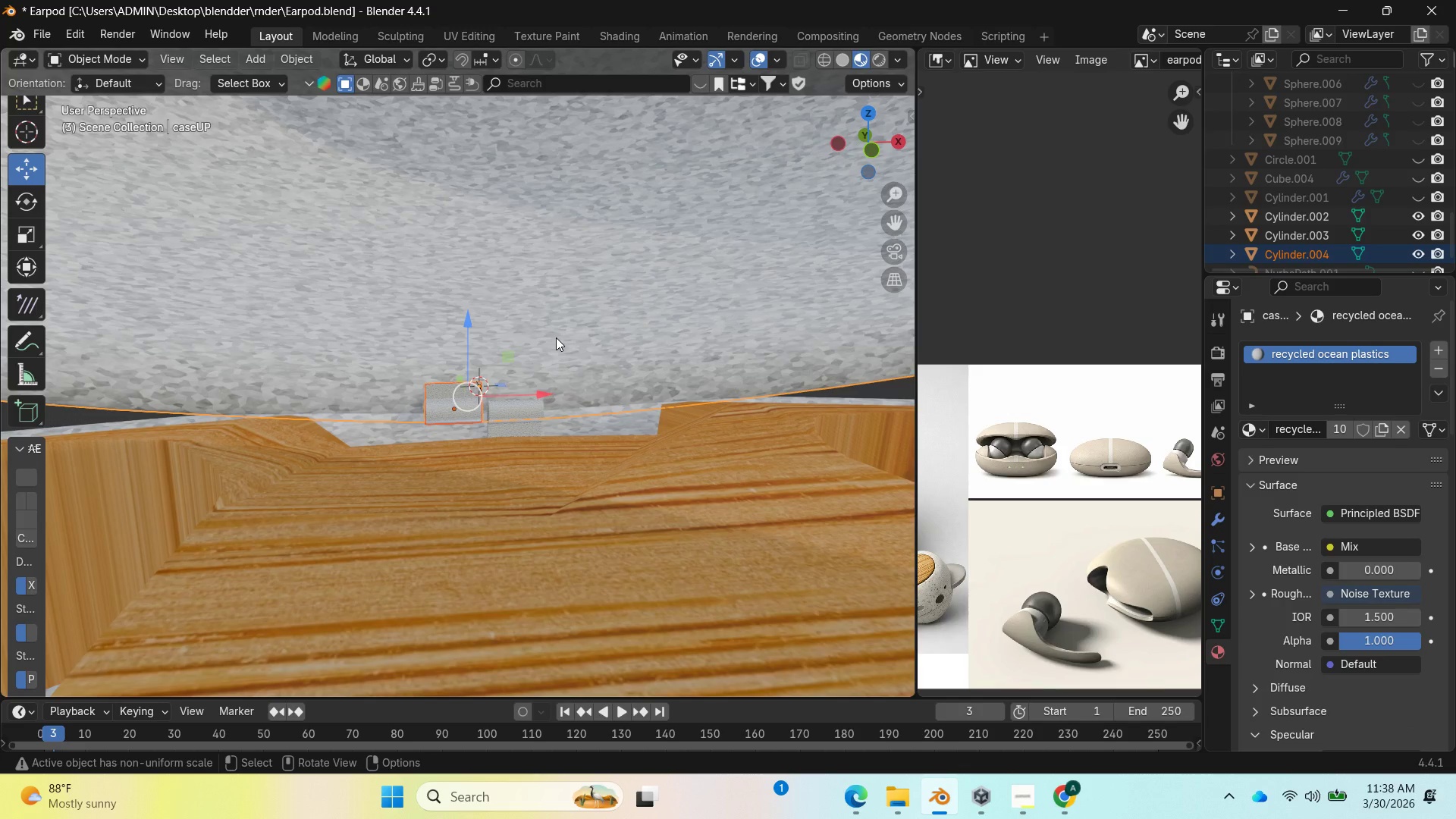 
right_click([556, 337])
 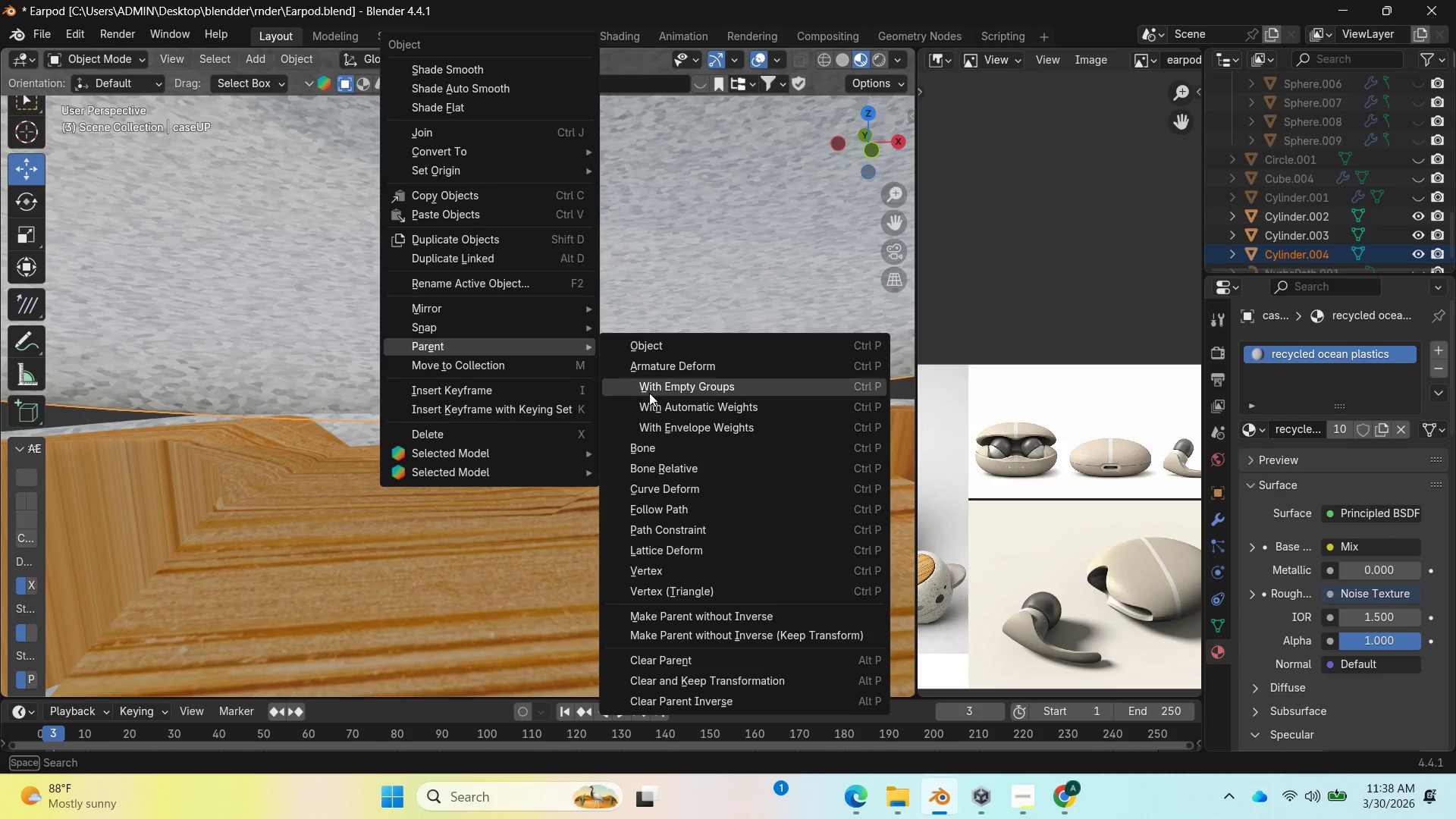 
left_click([651, 407])
 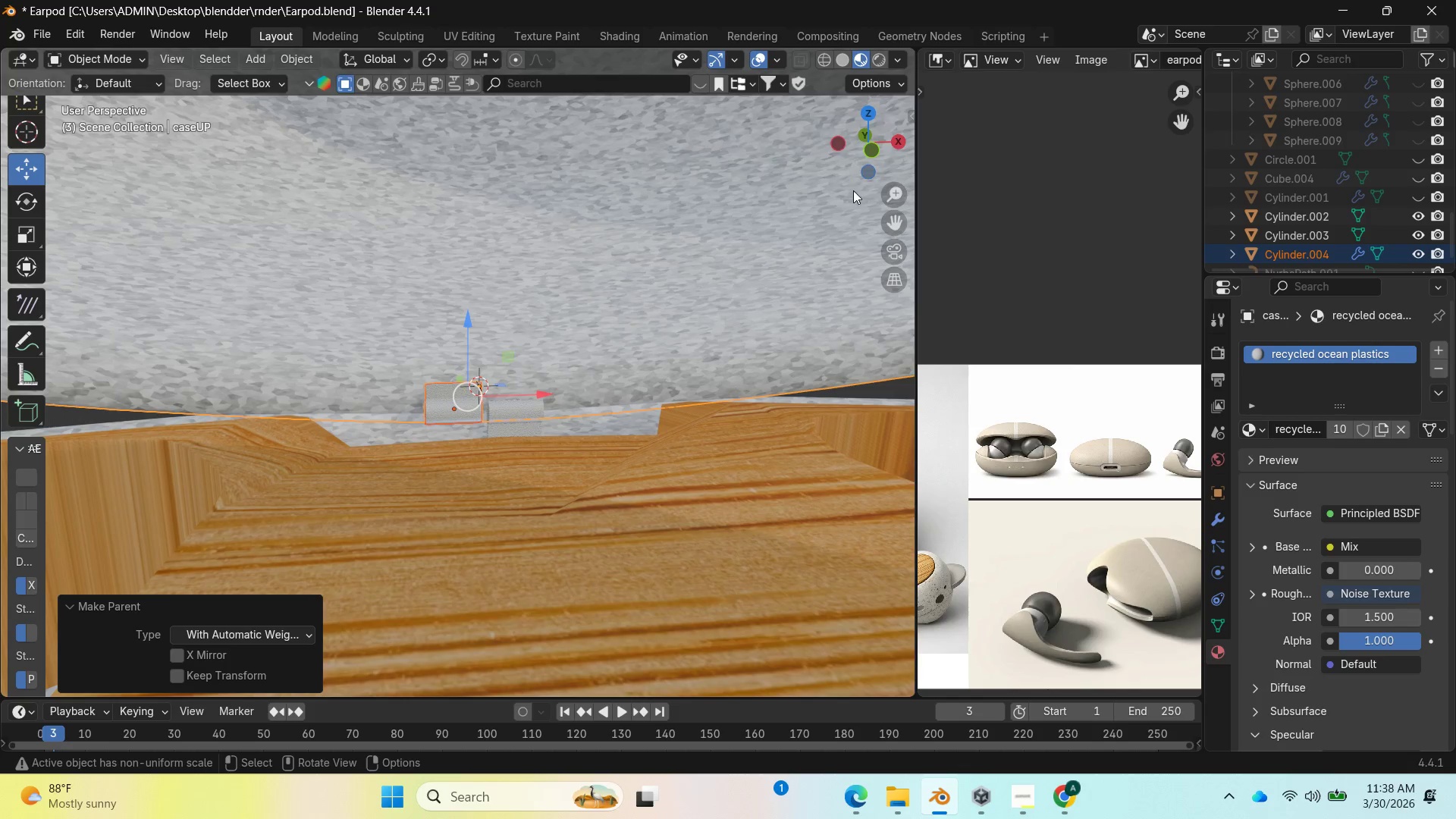 
left_click_drag(start_coordinate=[863, 157], to_coordinate=[52, 182])
 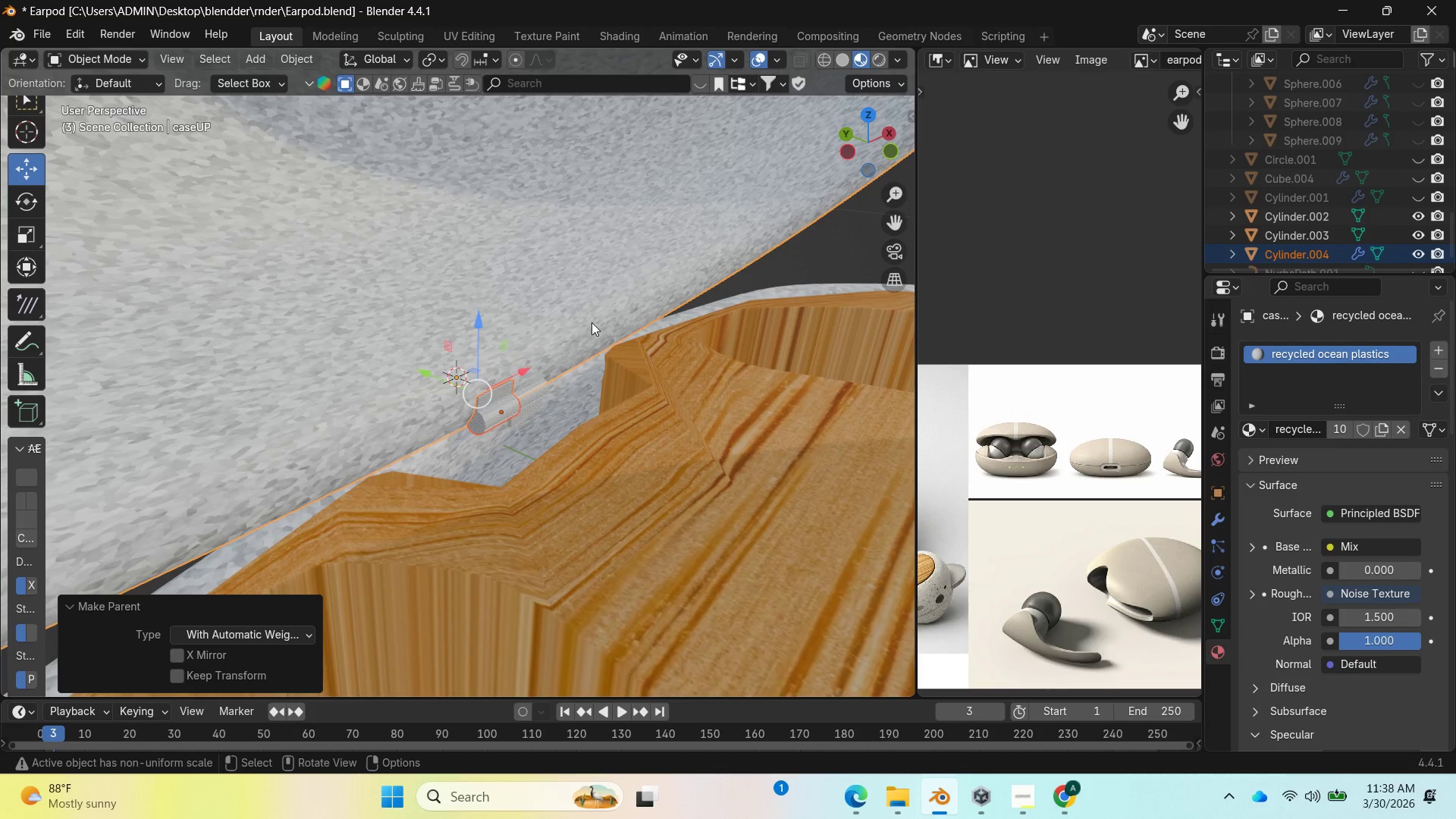 
left_click([578, 322])
 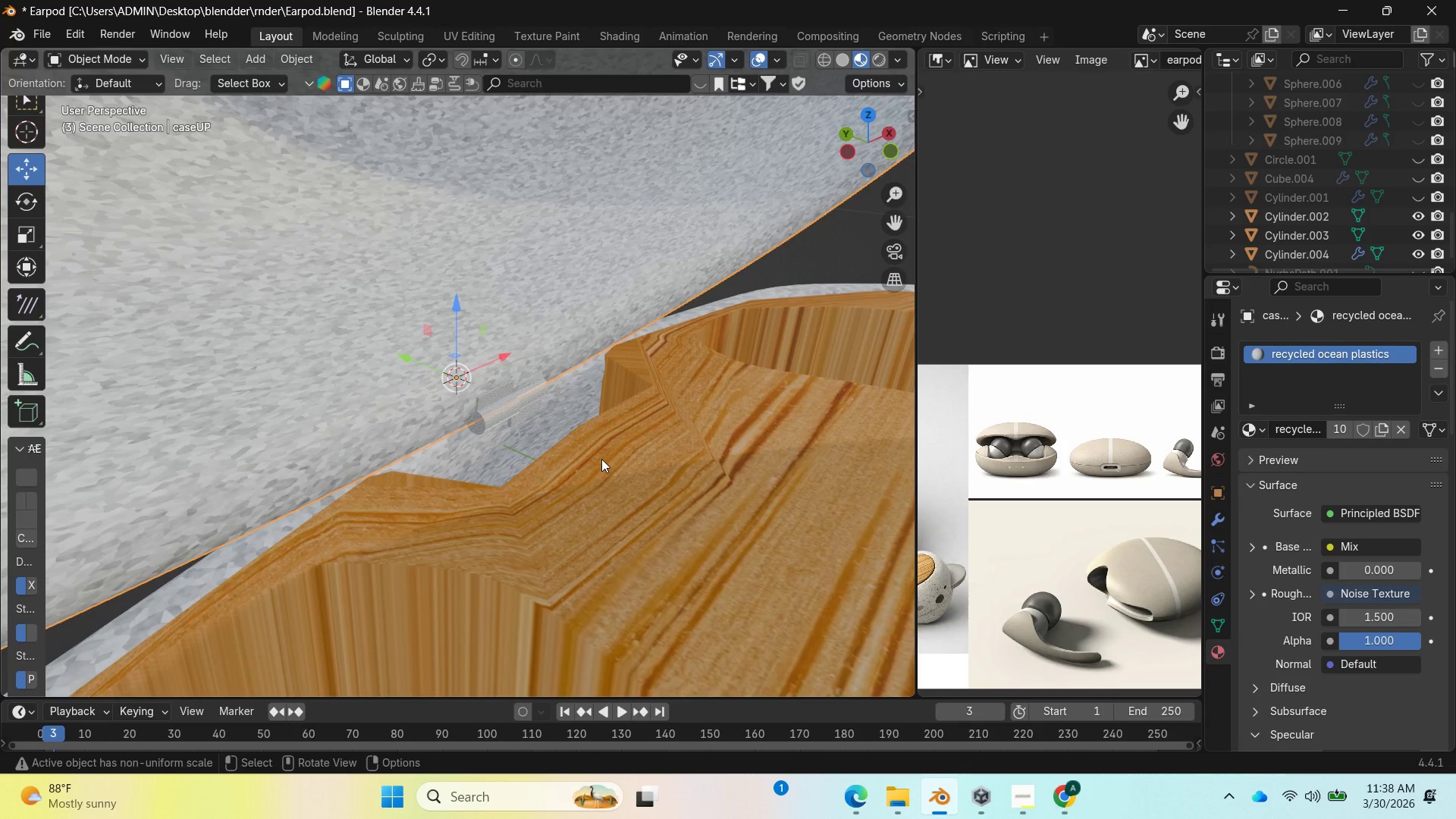 
type(RX)
 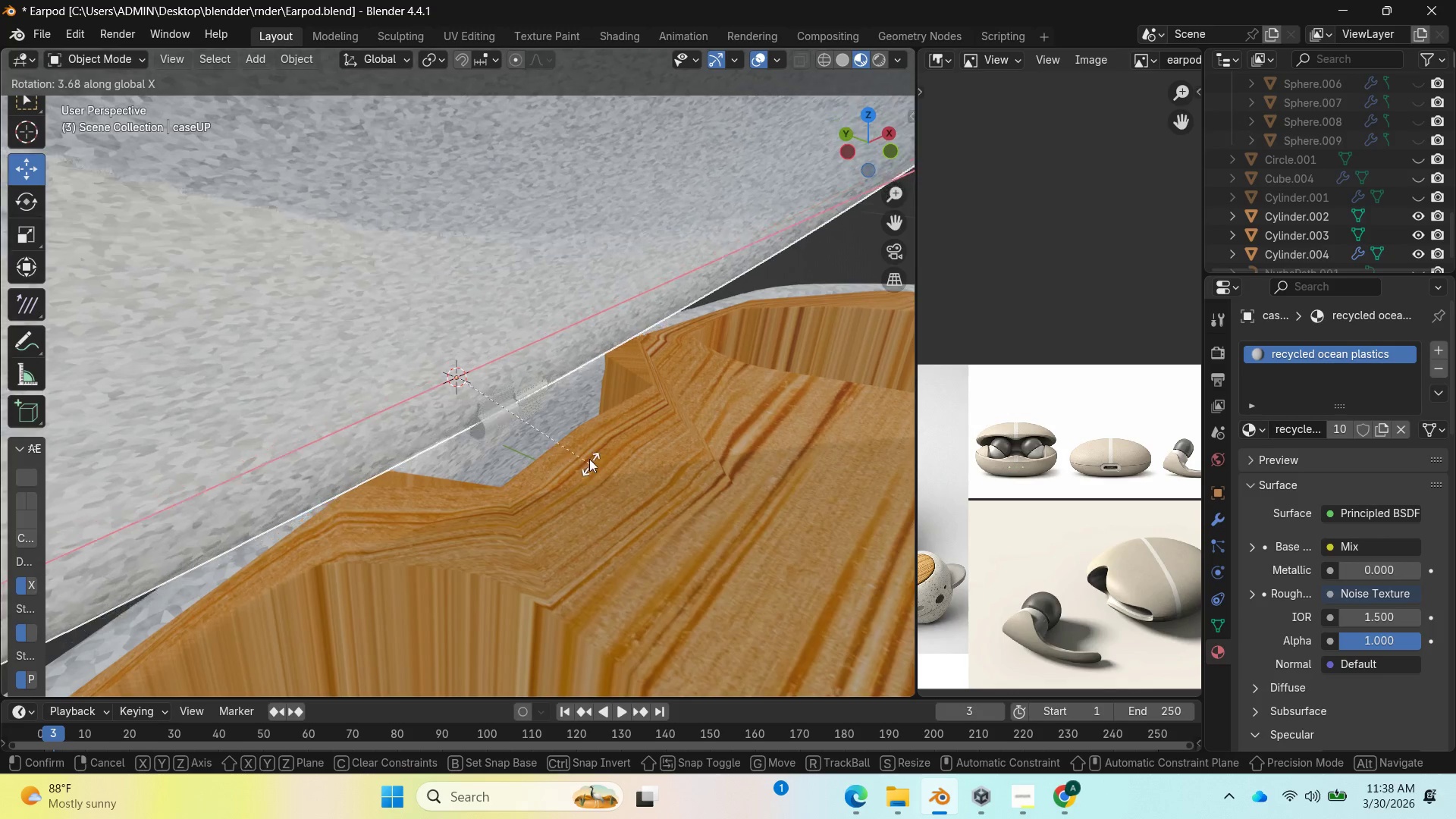 
left_click_drag(start_coordinate=[567, 379], to_coordinate=[566, 397])
 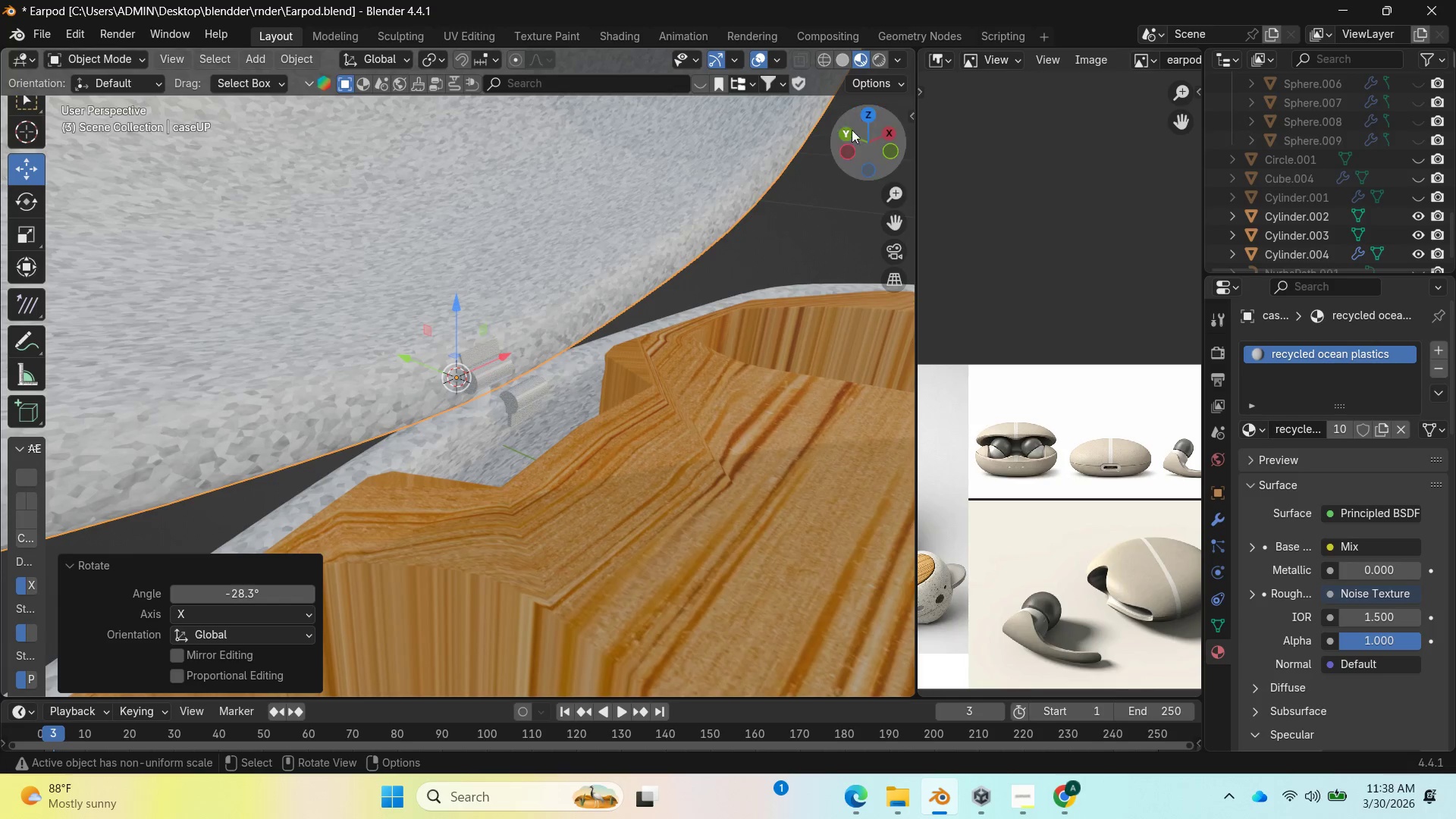 
left_click_drag(start_coordinate=[862, 134], to_coordinate=[873, 120])
 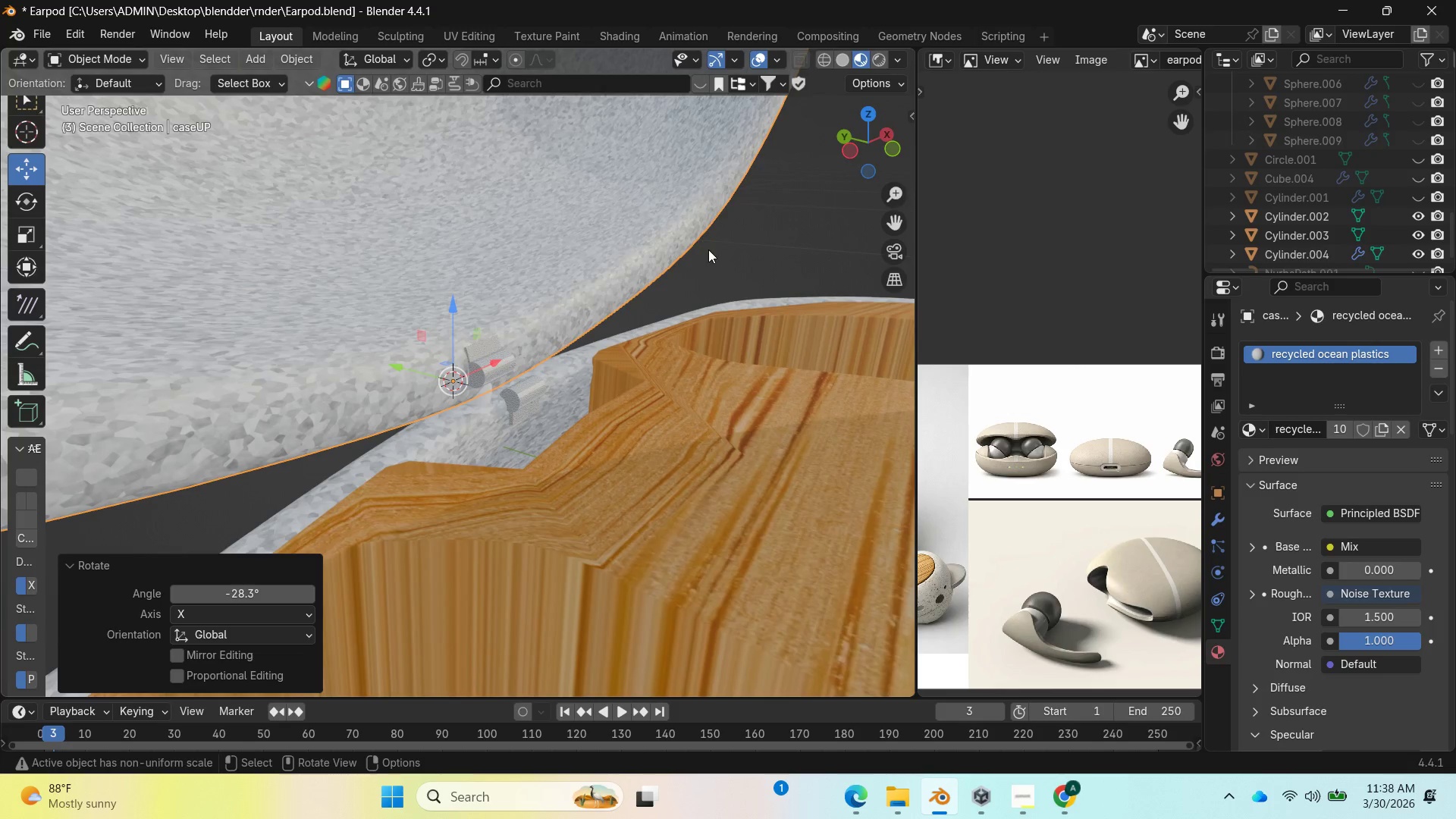 
key(Control+Z)
 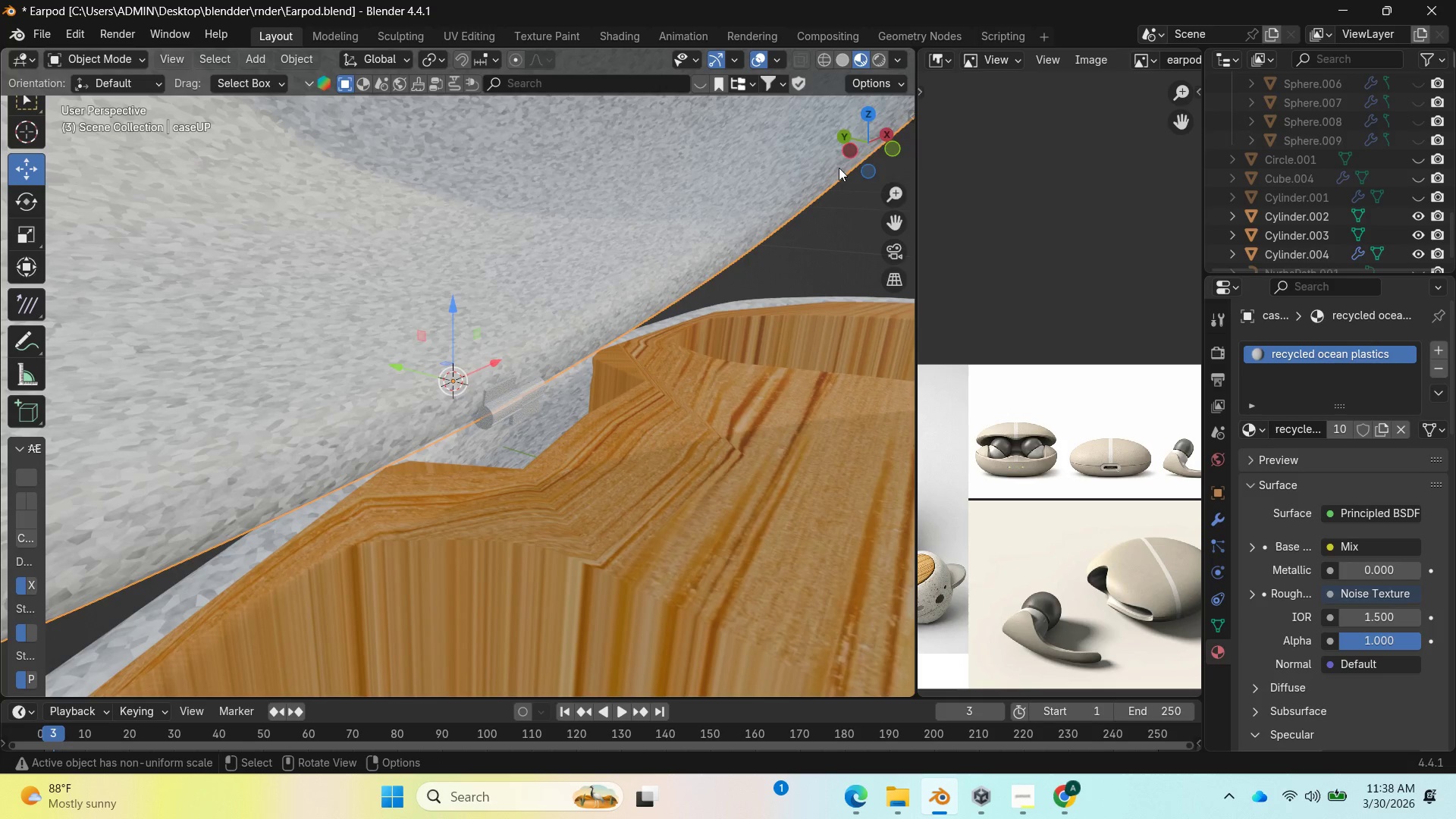 
left_click_drag(start_coordinate=[851, 147], to_coordinate=[877, 131])
 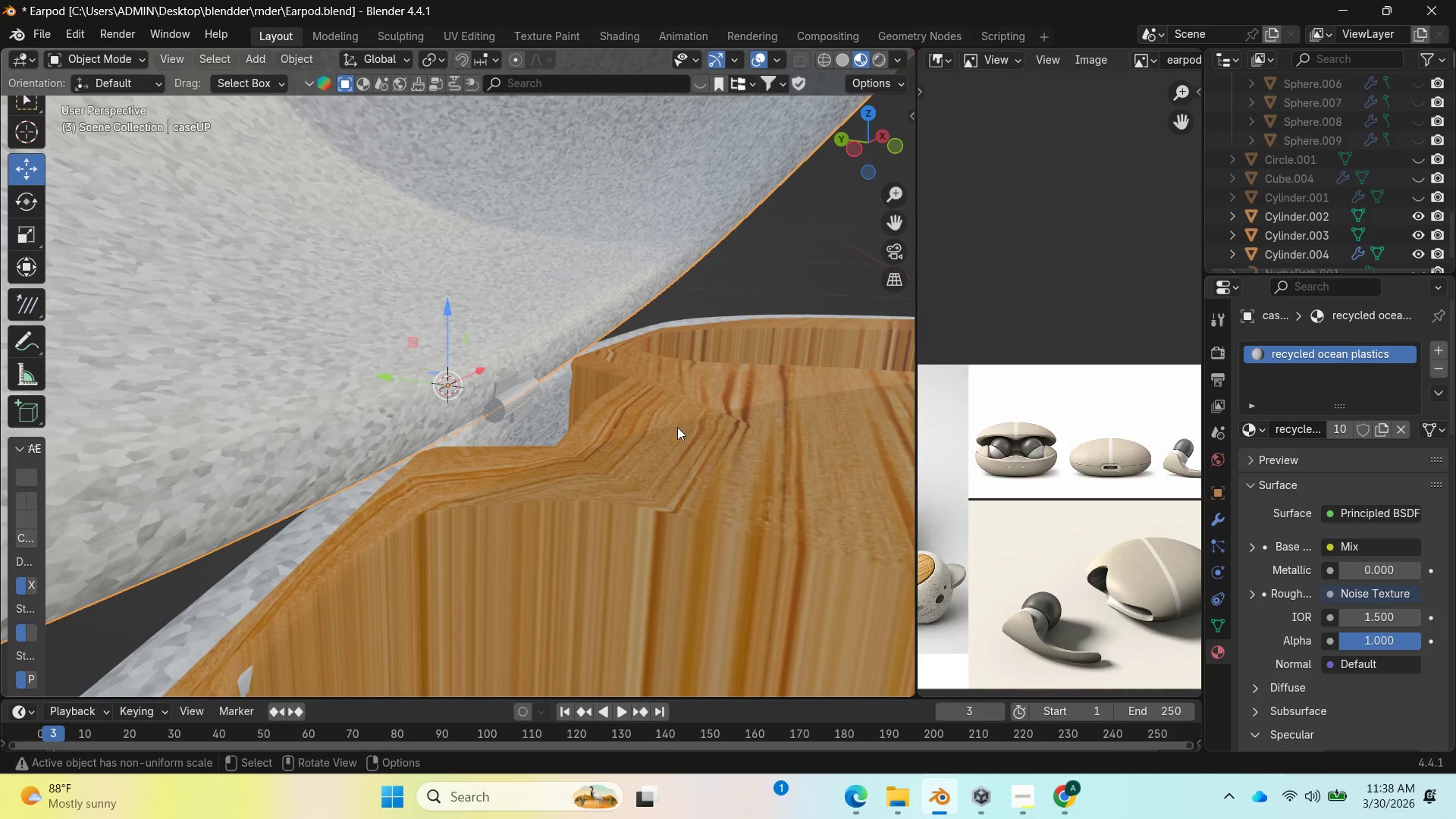 
scroll: coordinate [676, 428], scroll_direction: down, amount: 2.0
 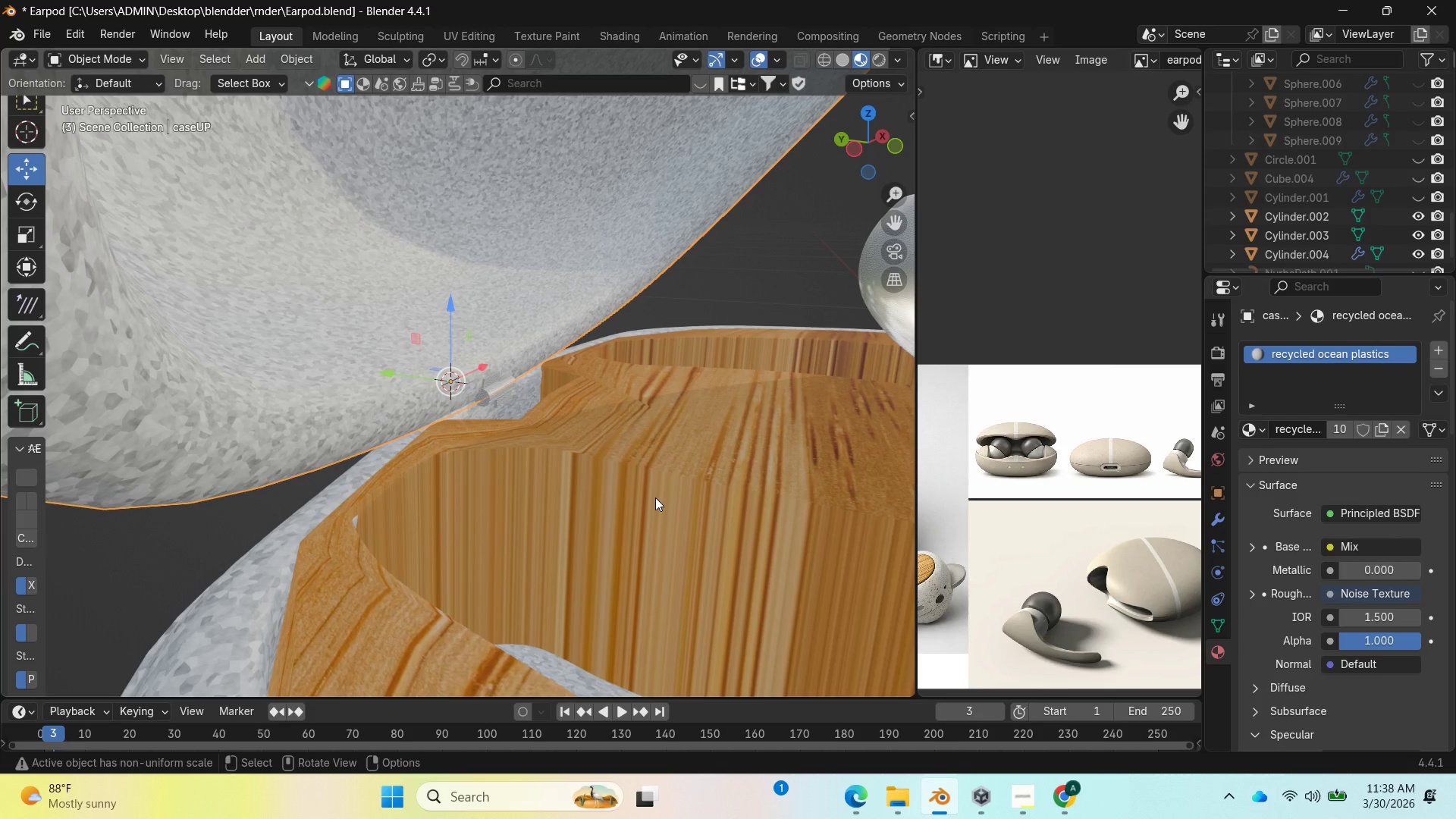 
type(RX)
 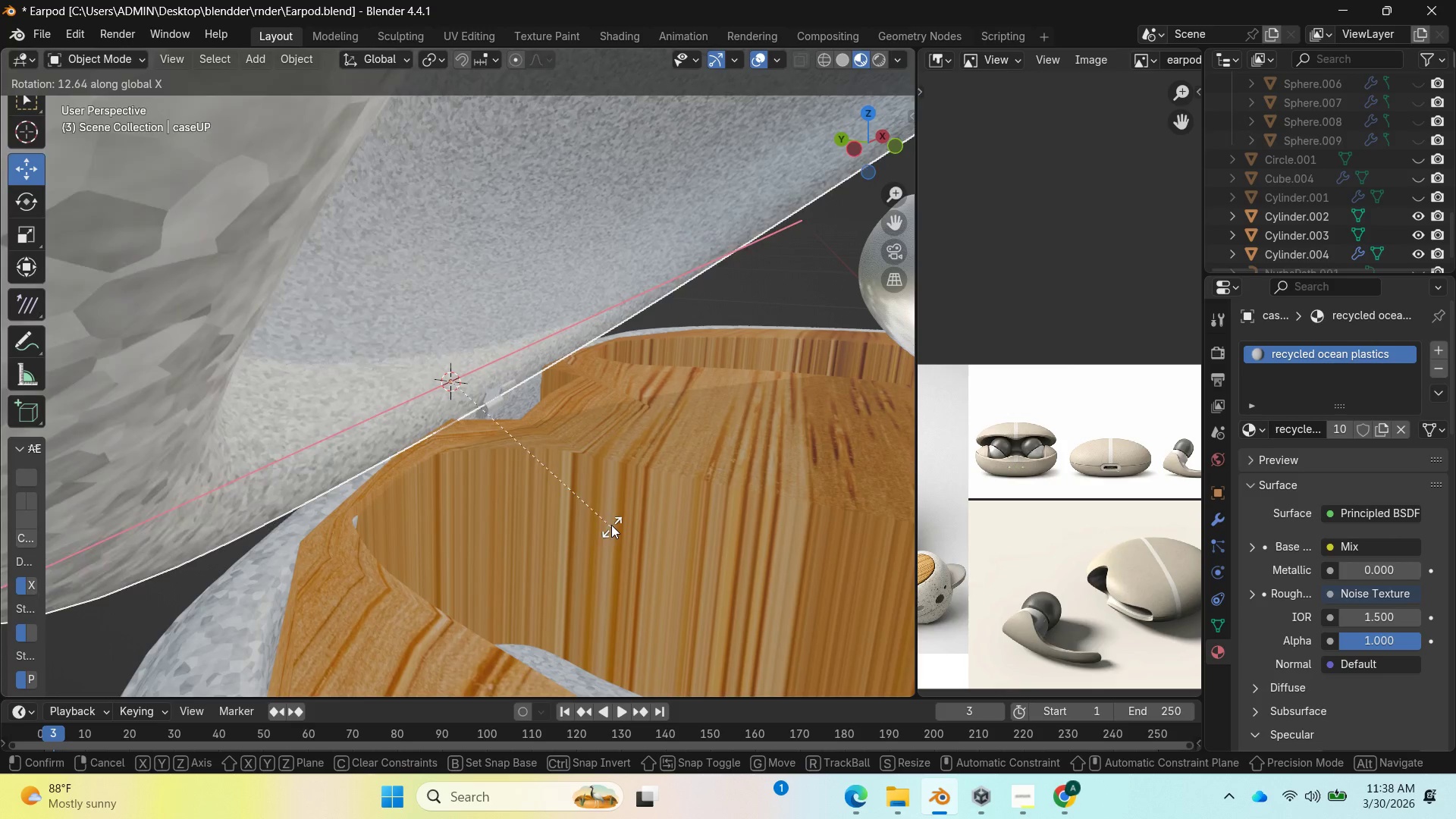 
wait(5.14)
 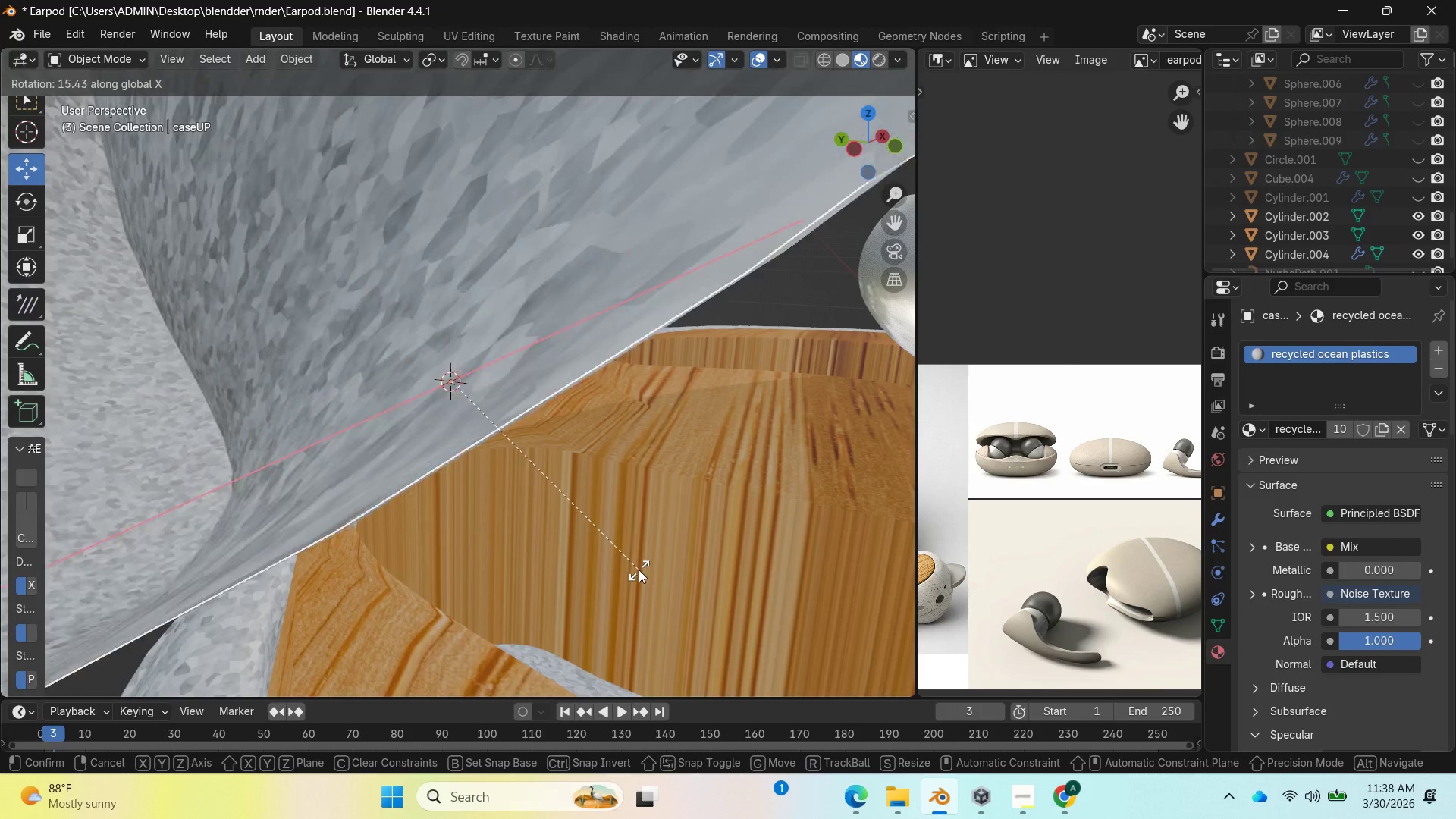 
left_click([596, 515])
 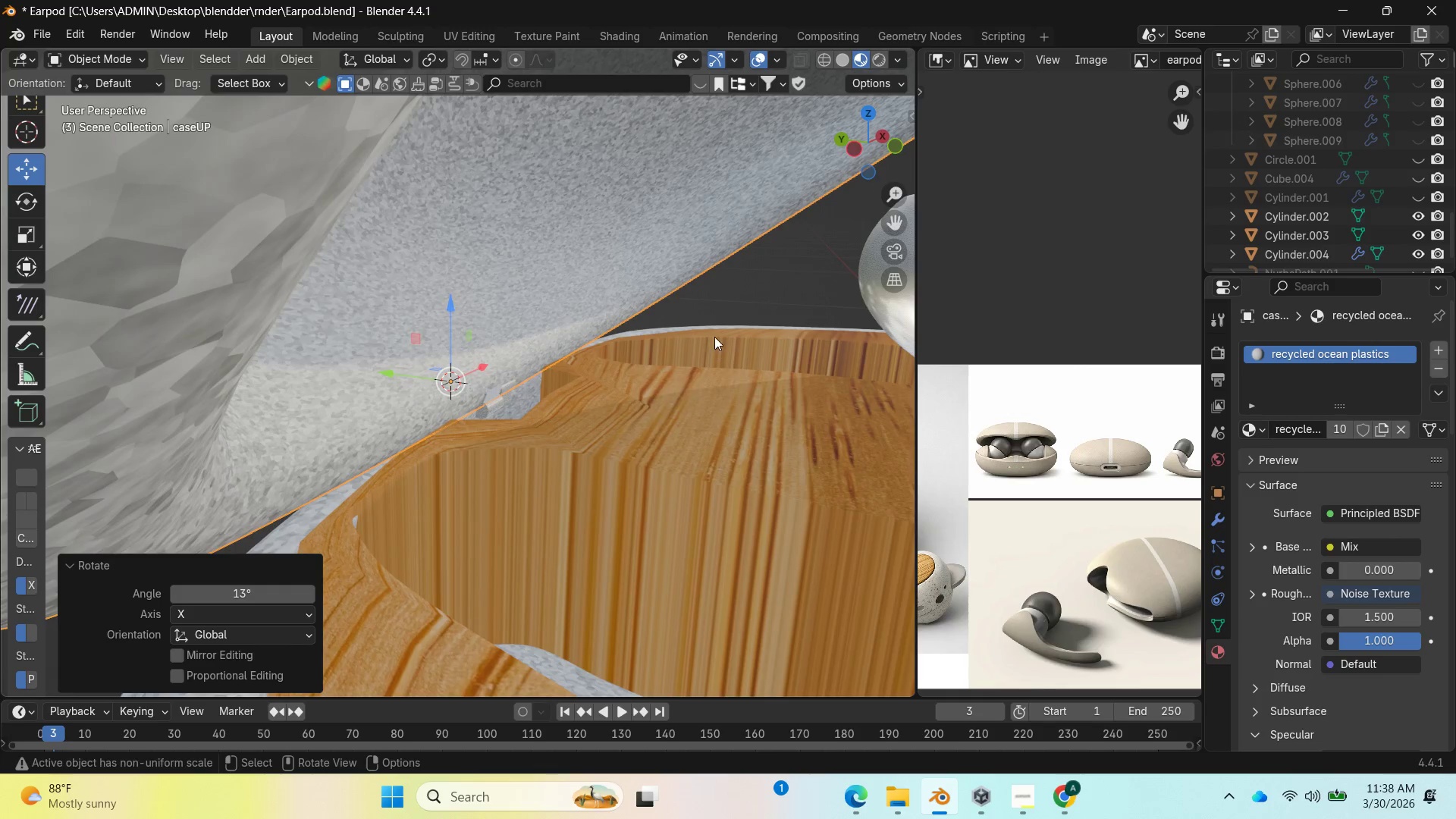 
scroll: coordinate [654, 401], scroll_direction: down, amount: 4.0
 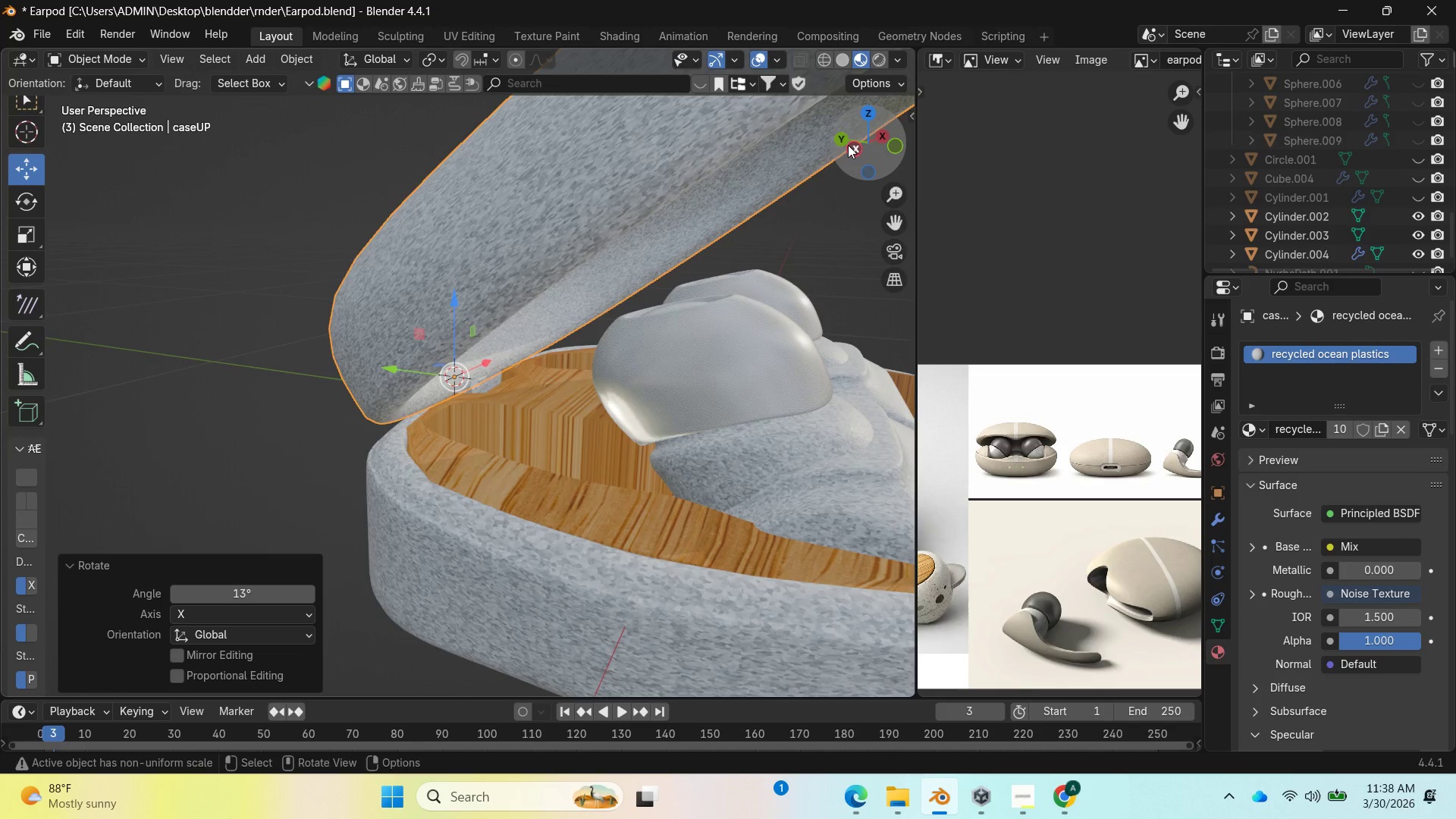 
left_click_drag(start_coordinate=[849, 143], to_coordinate=[755, 153])
 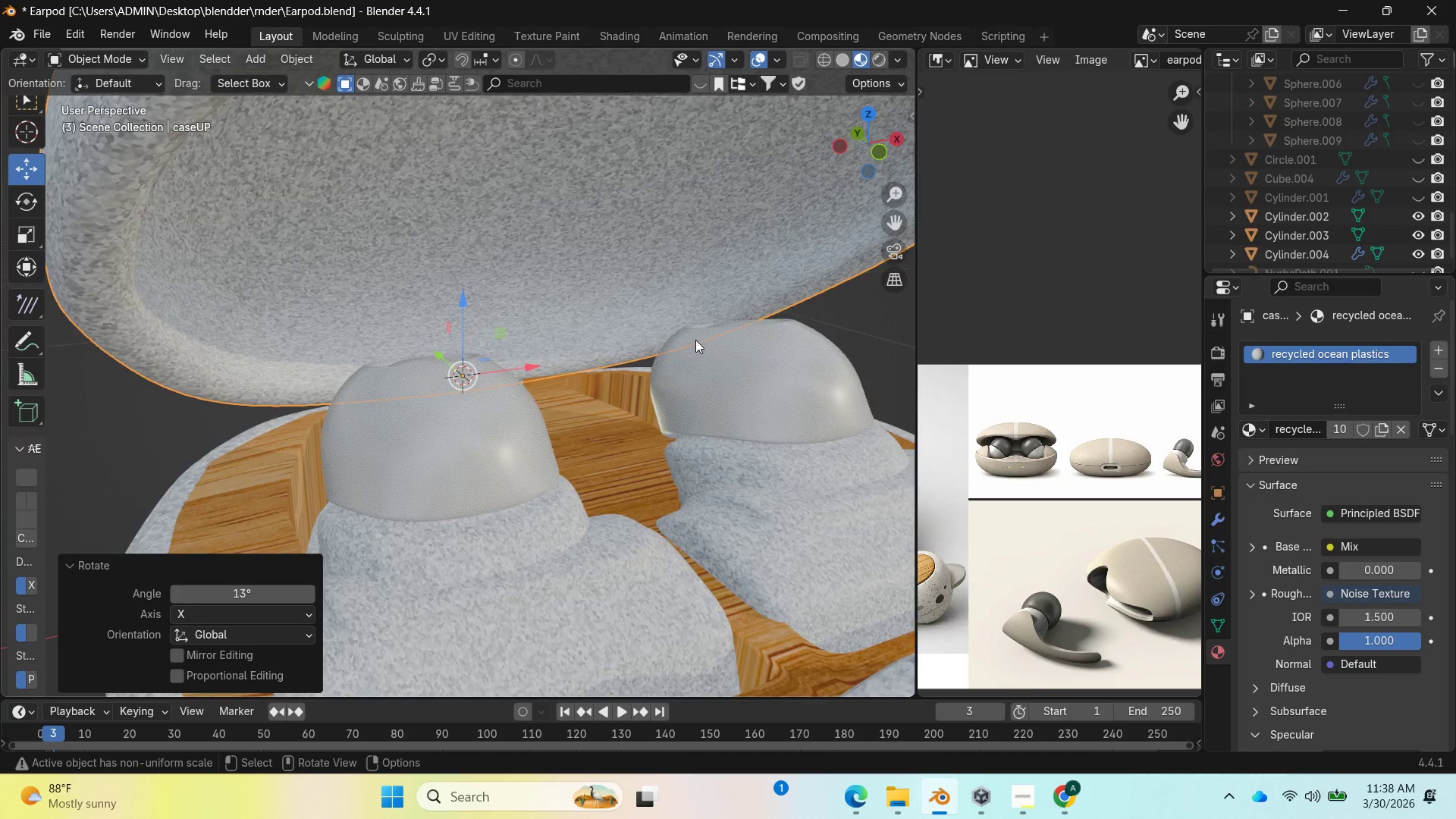 
scroll: coordinate [665, 350], scroll_direction: up, amount: 4.0
 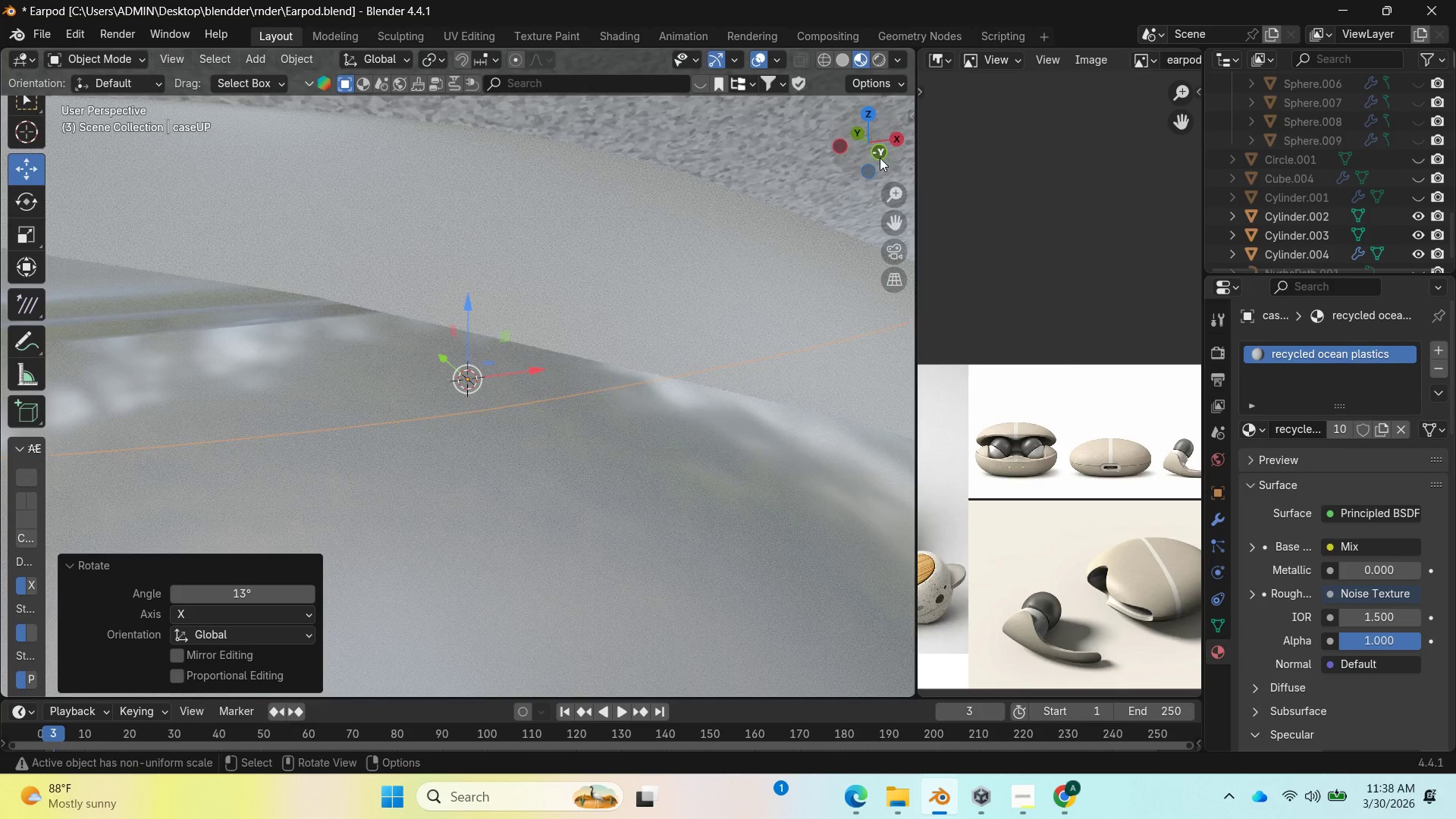 
left_click_drag(start_coordinate=[874, 142], to_coordinate=[47, 155])
 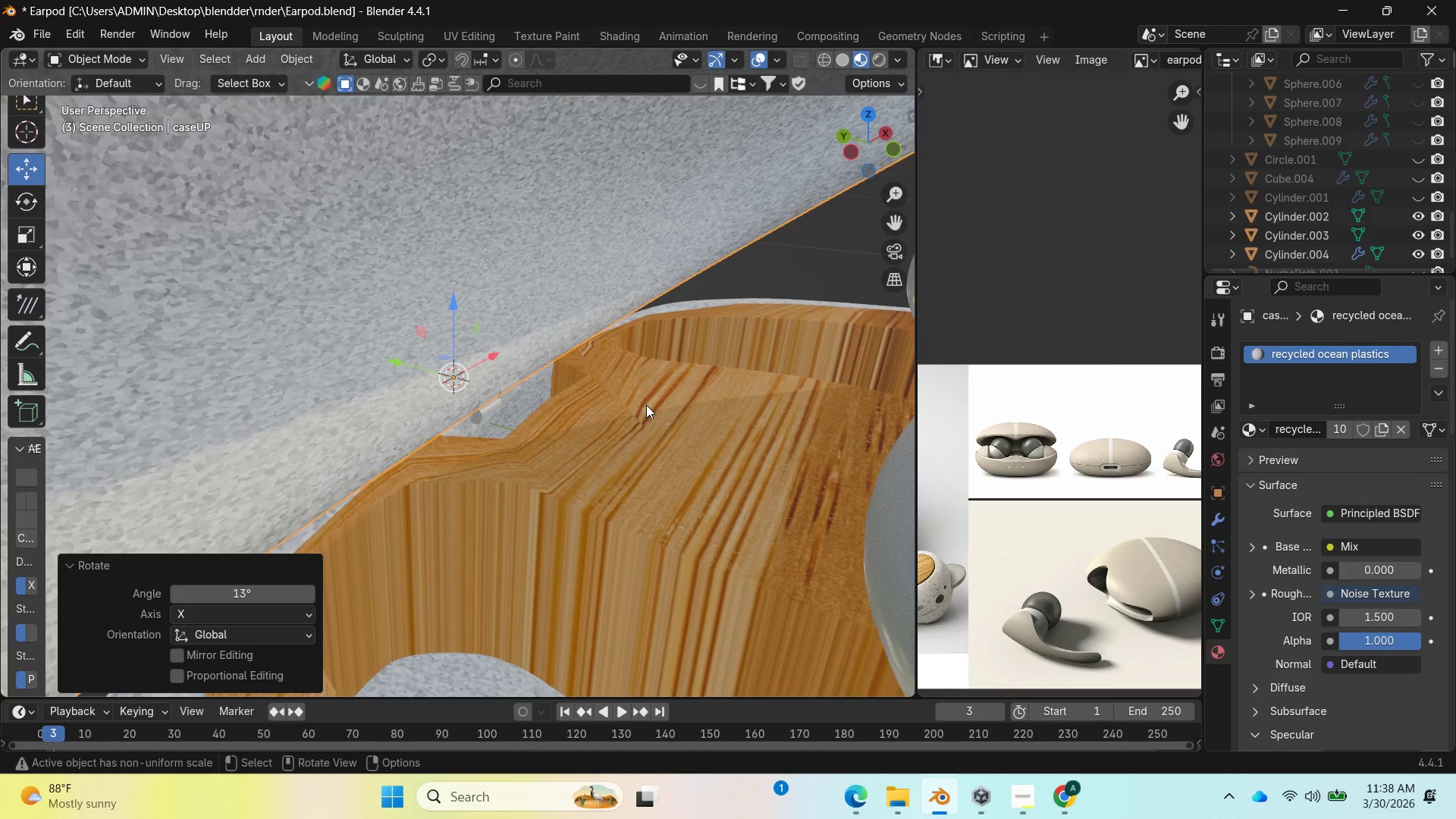 
type(RX)
 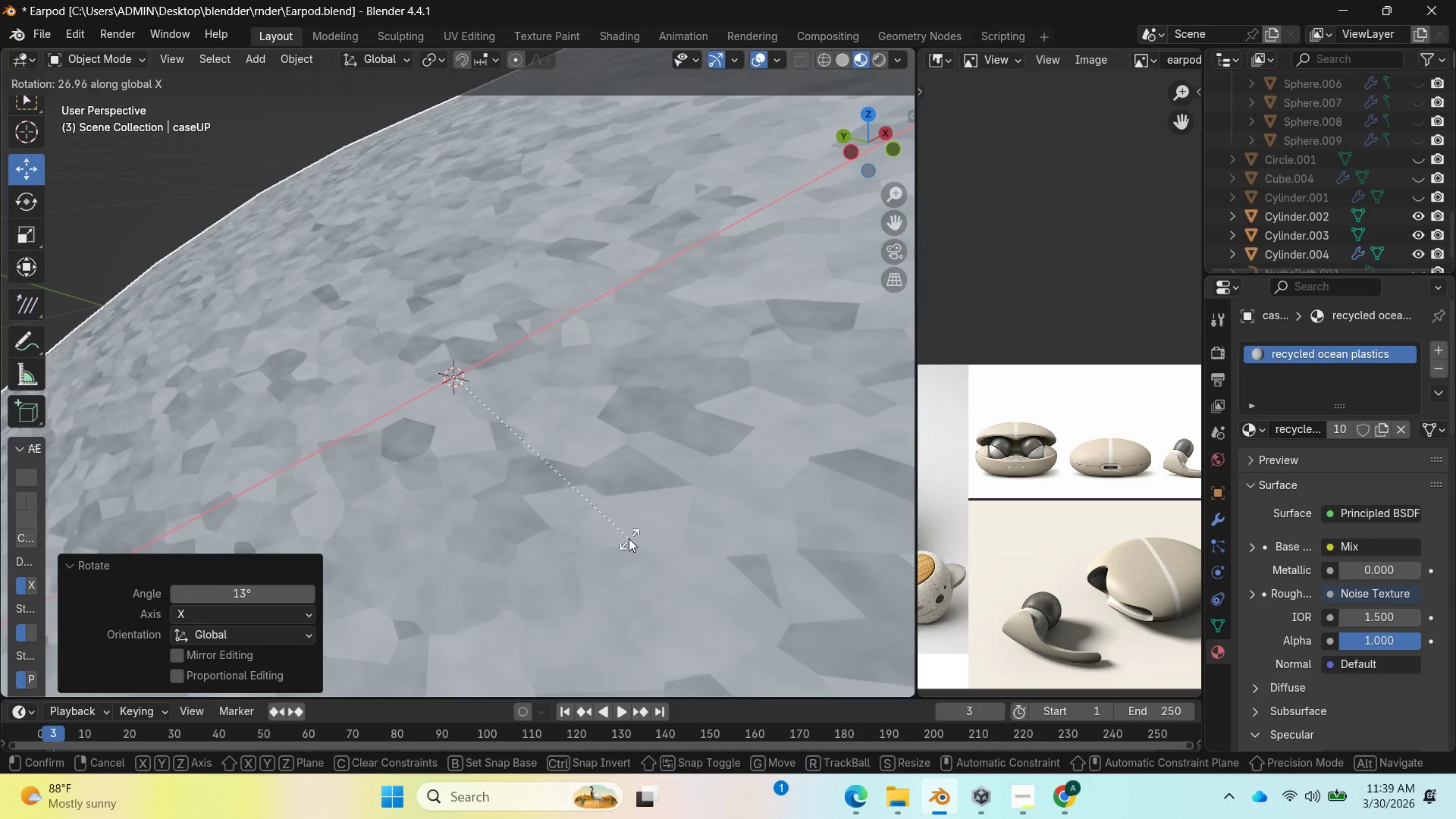 
left_click_drag(start_coordinate=[866, 153], to_coordinate=[900, 131])
 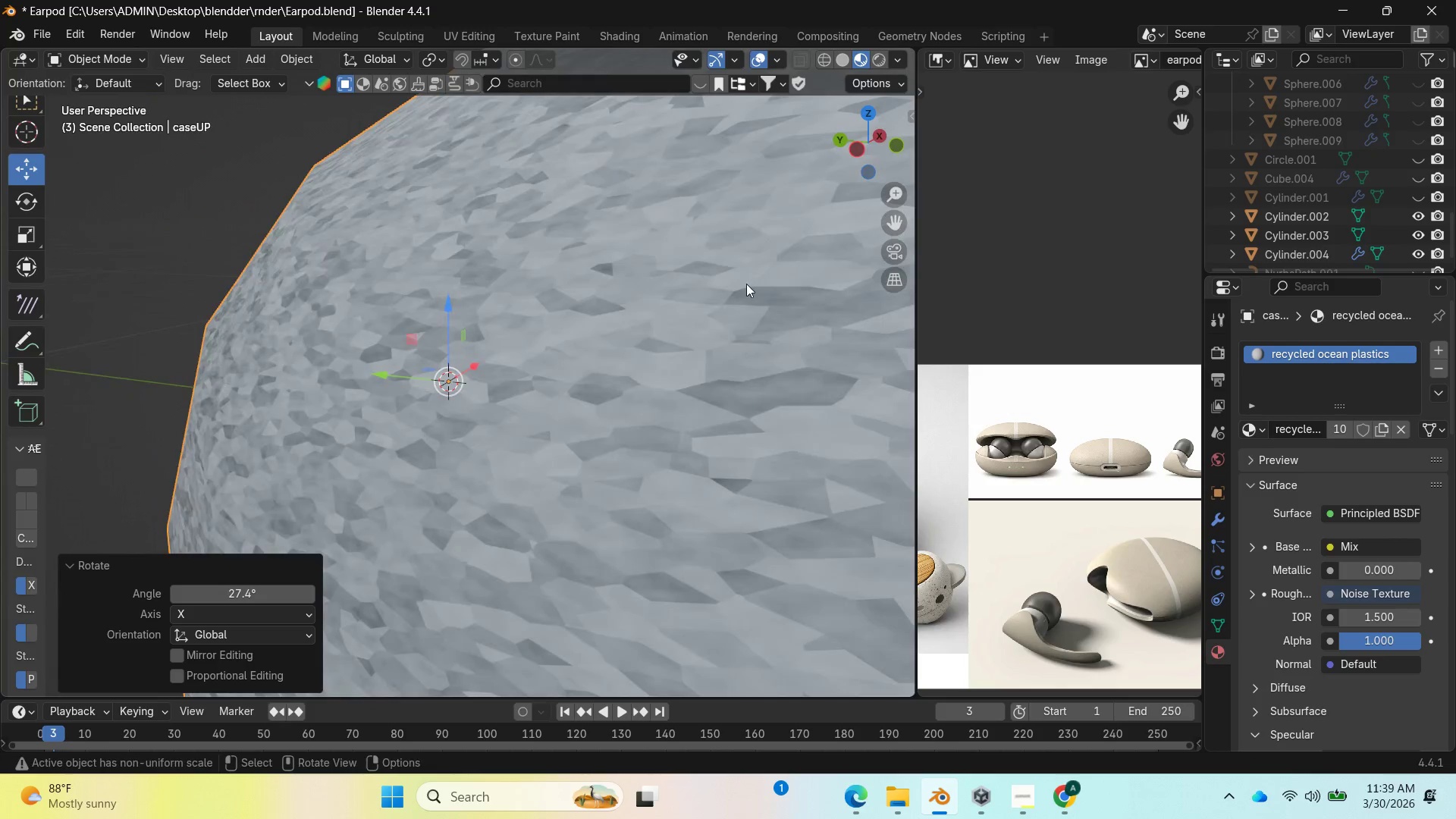 
scroll: coordinate [704, 322], scroll_direction: down, amount: 7.0
 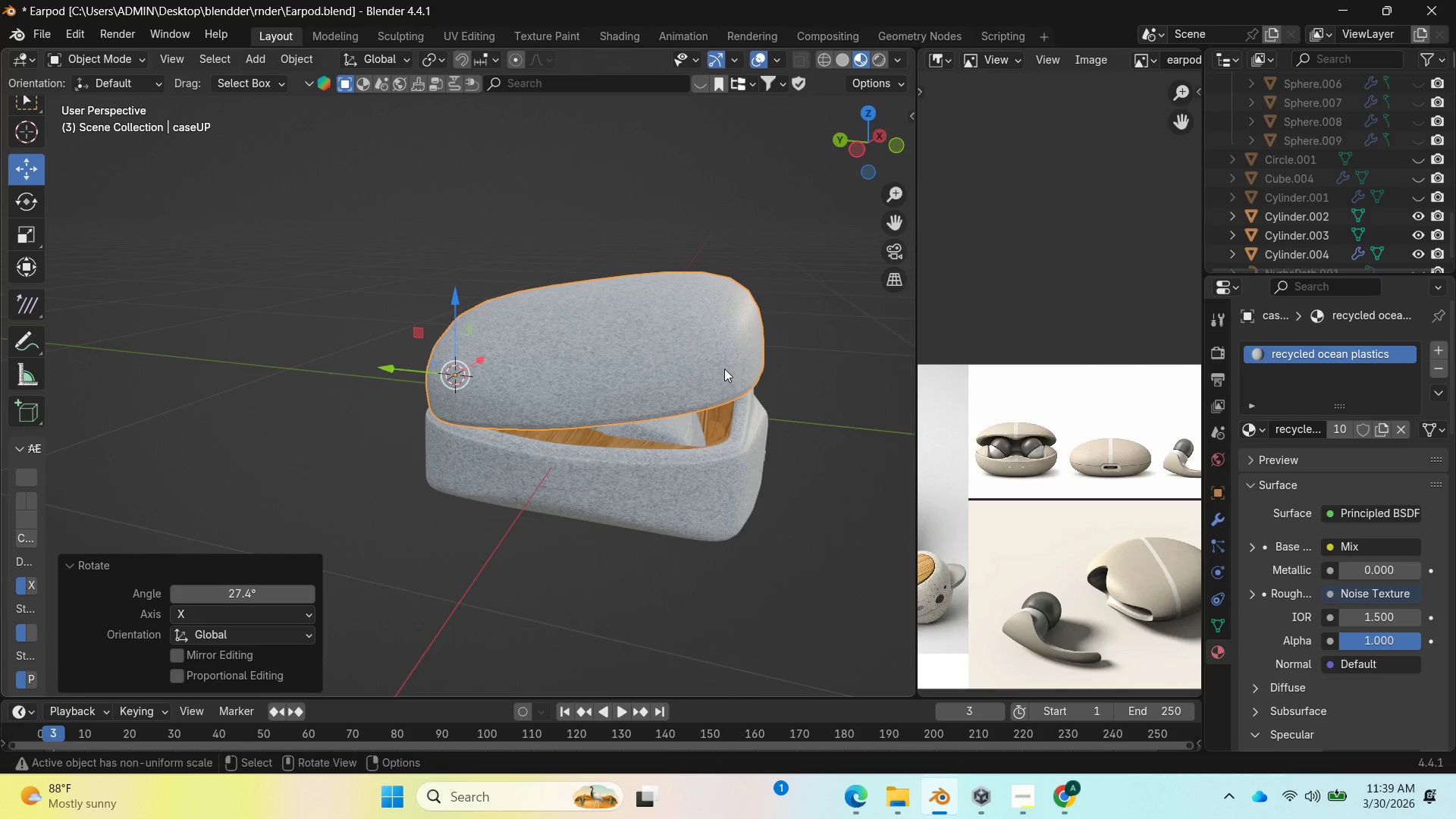 
key(Control+Z)
 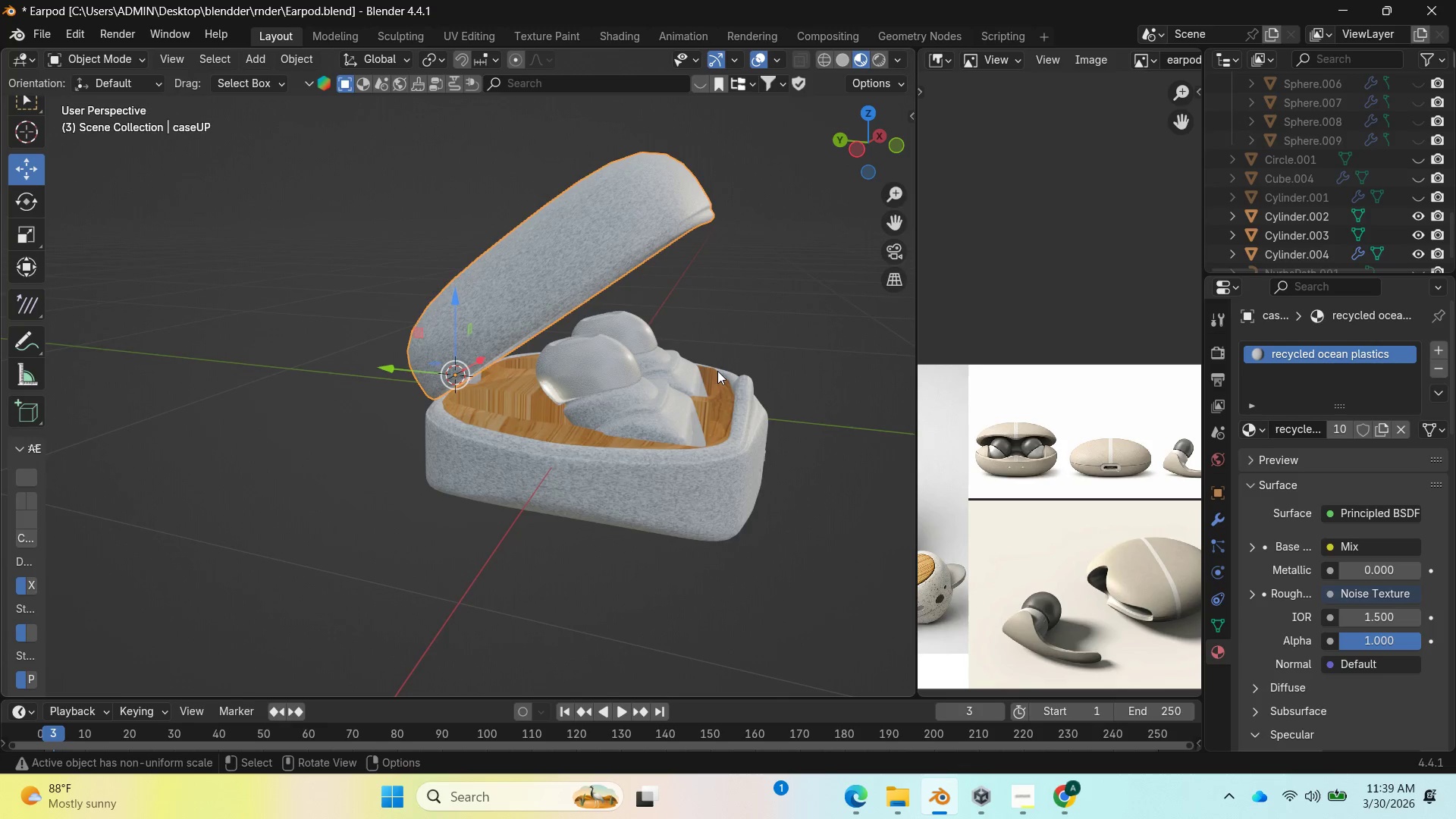 
scroll: coordinate [680, 378], scroll_direction: up, amount: 3.0
 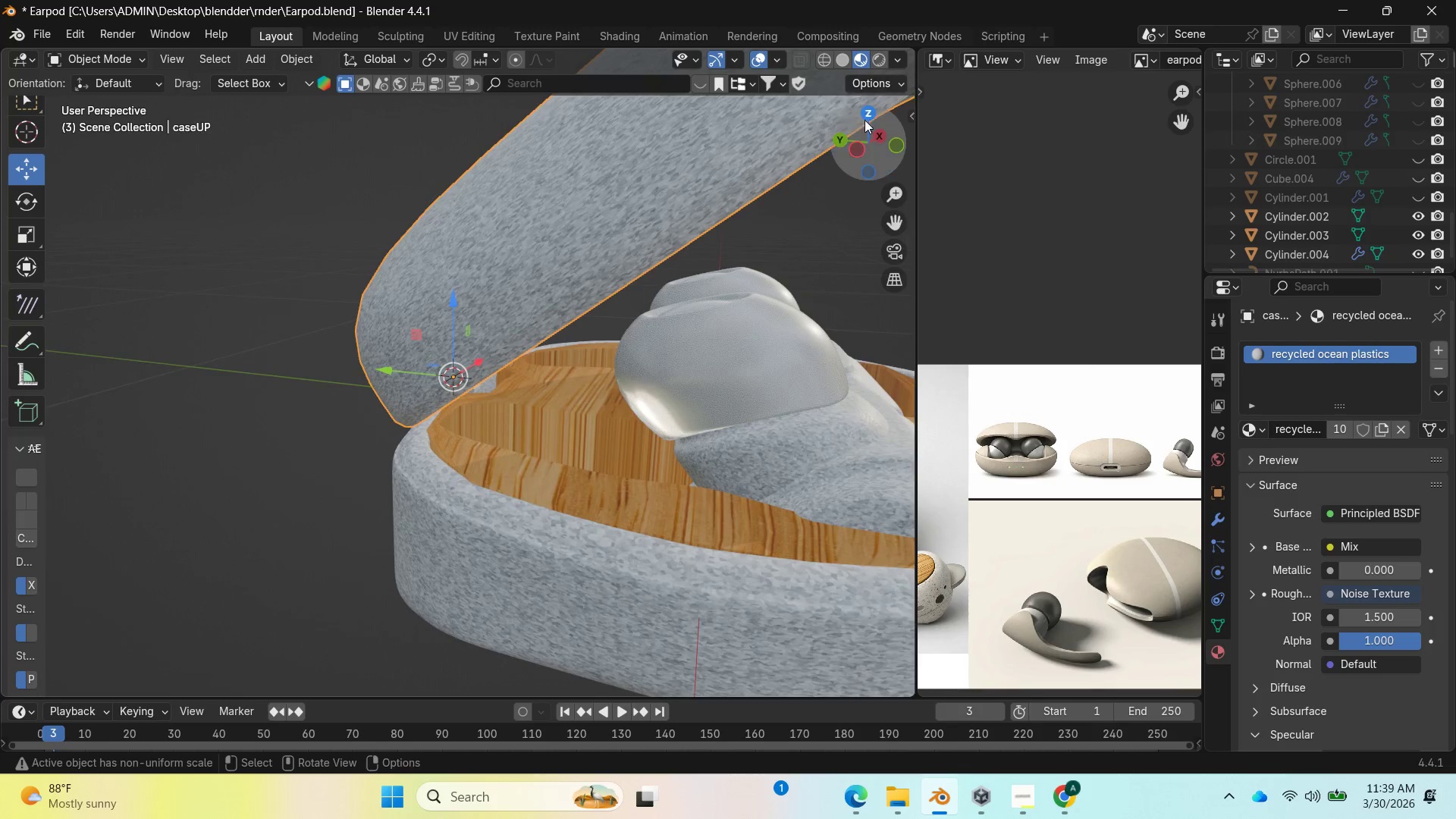 
left_click_drag(start_coordinate=[855, 132], to_coordinate=[802, 130])
 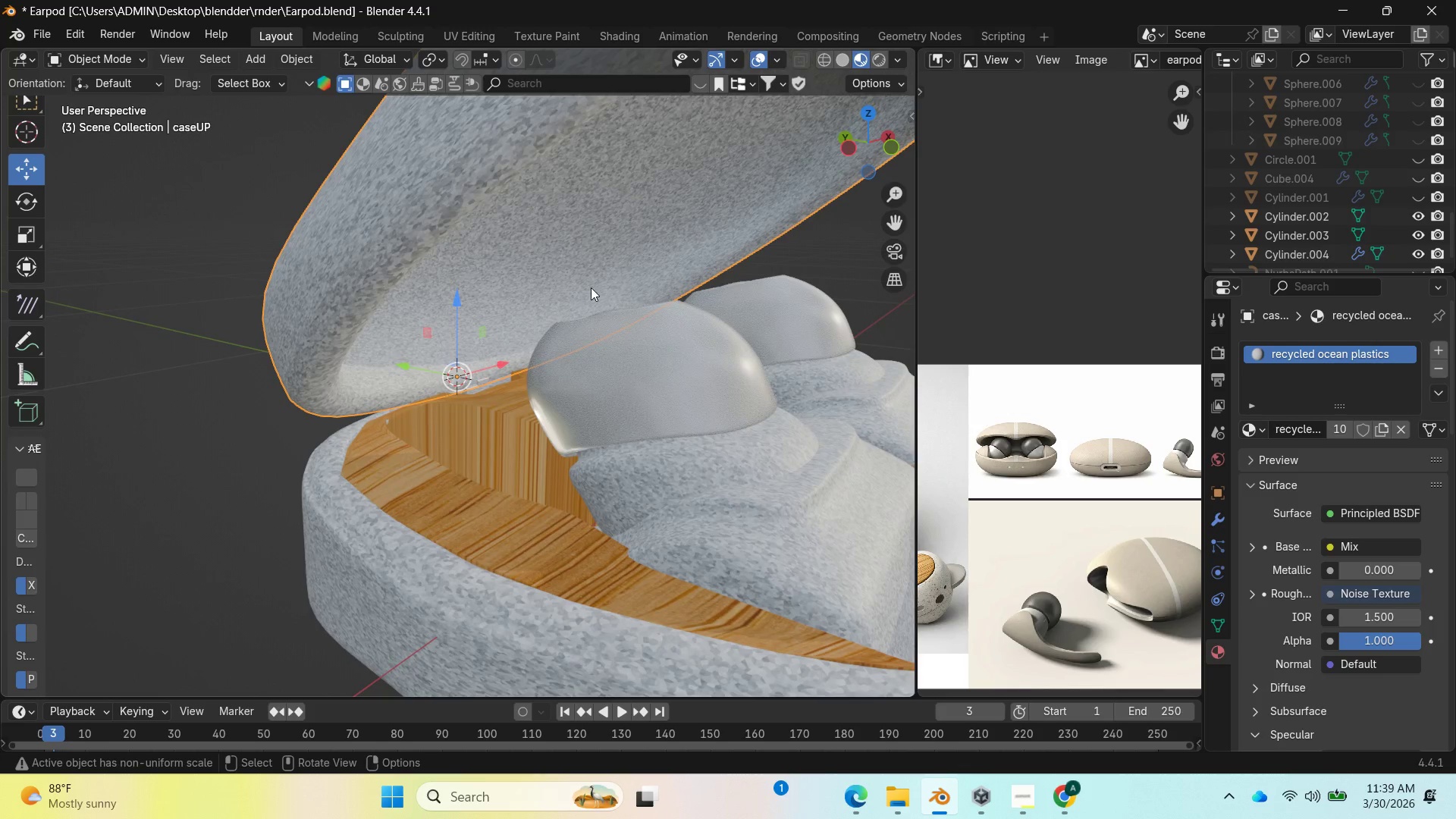 
scroll: coordinate [603, 328], scroll_direction: up, amount: 6.0
 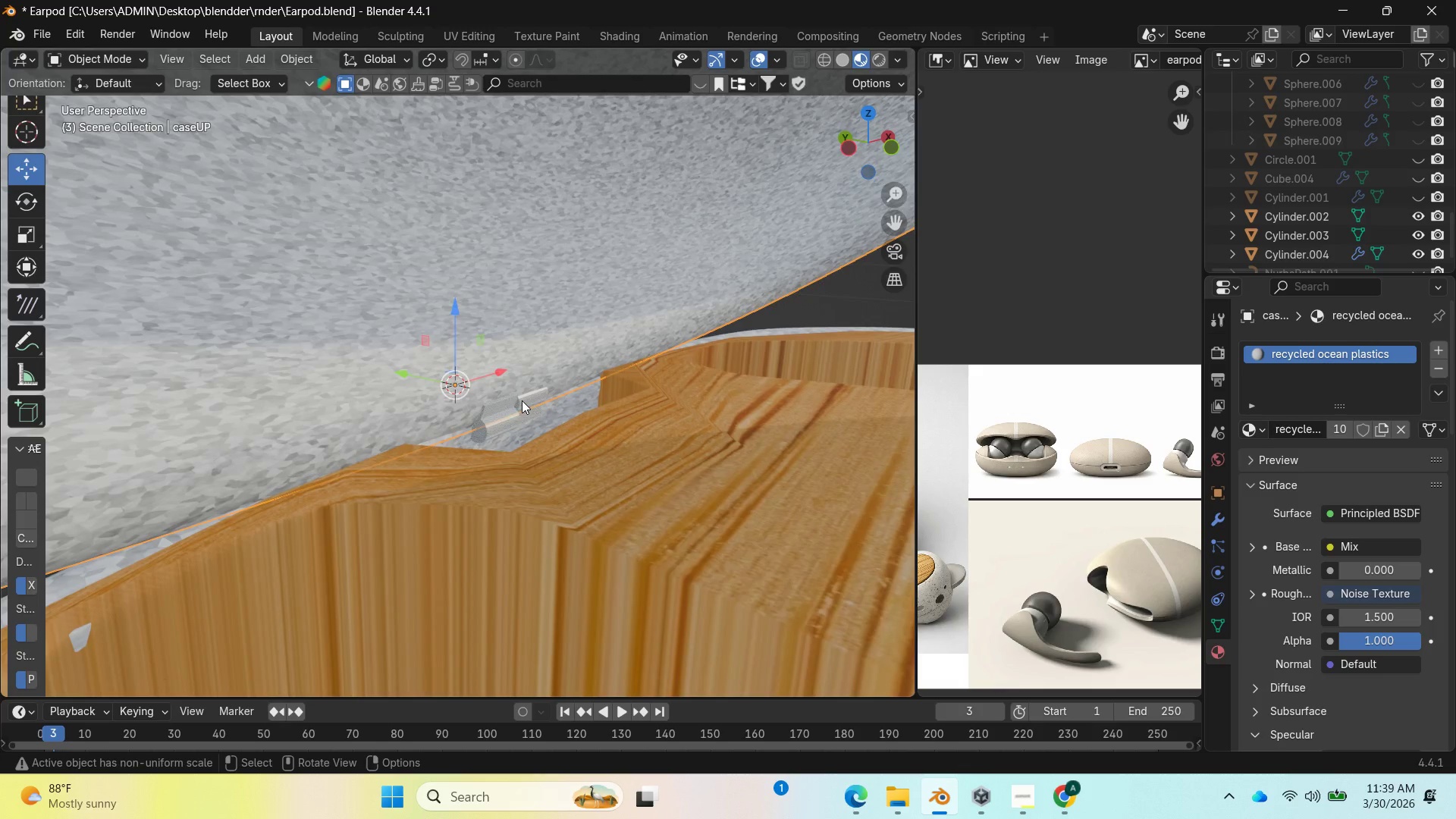 
left_click([522, 400])
 